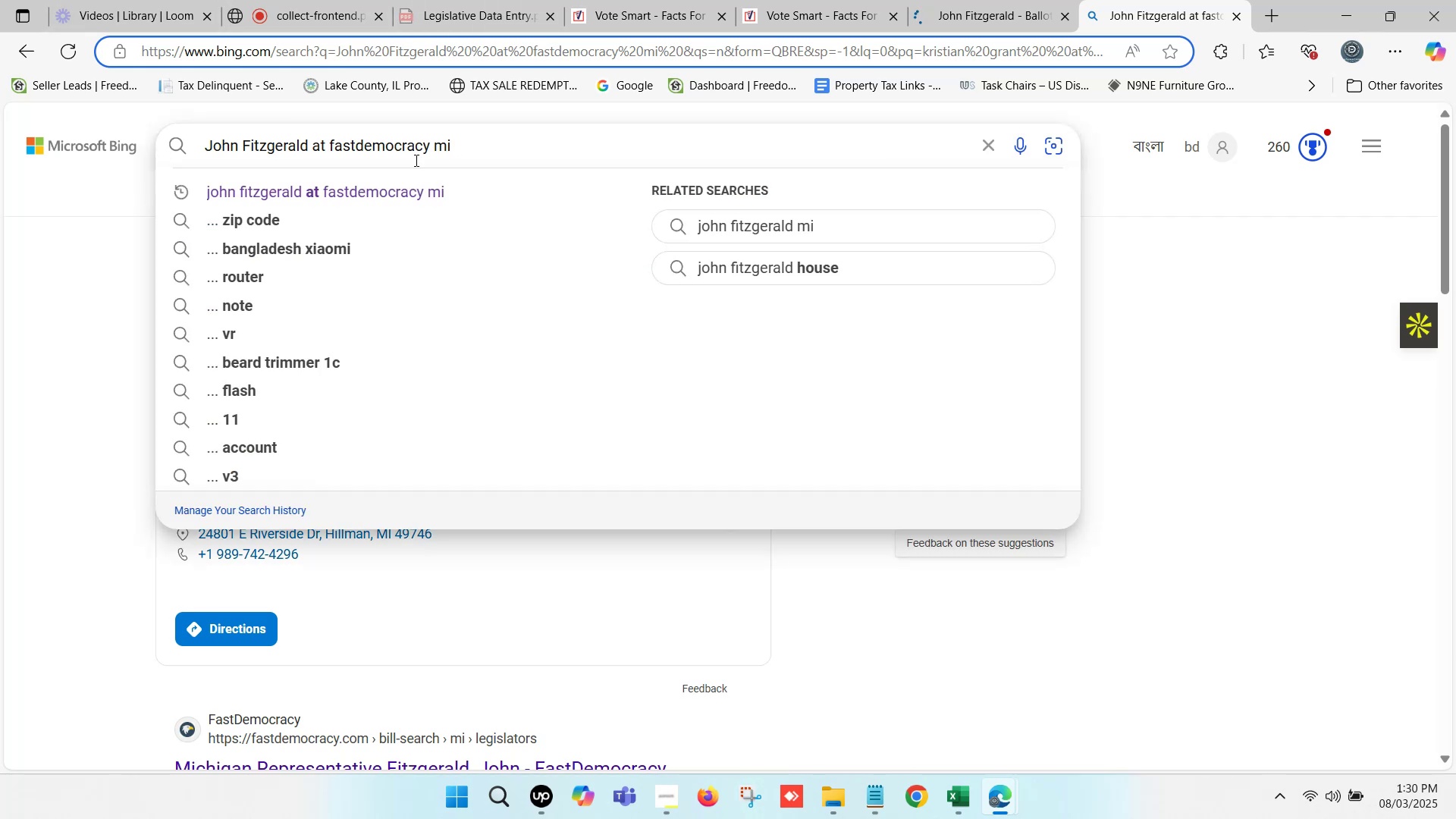 
key(Enter)
 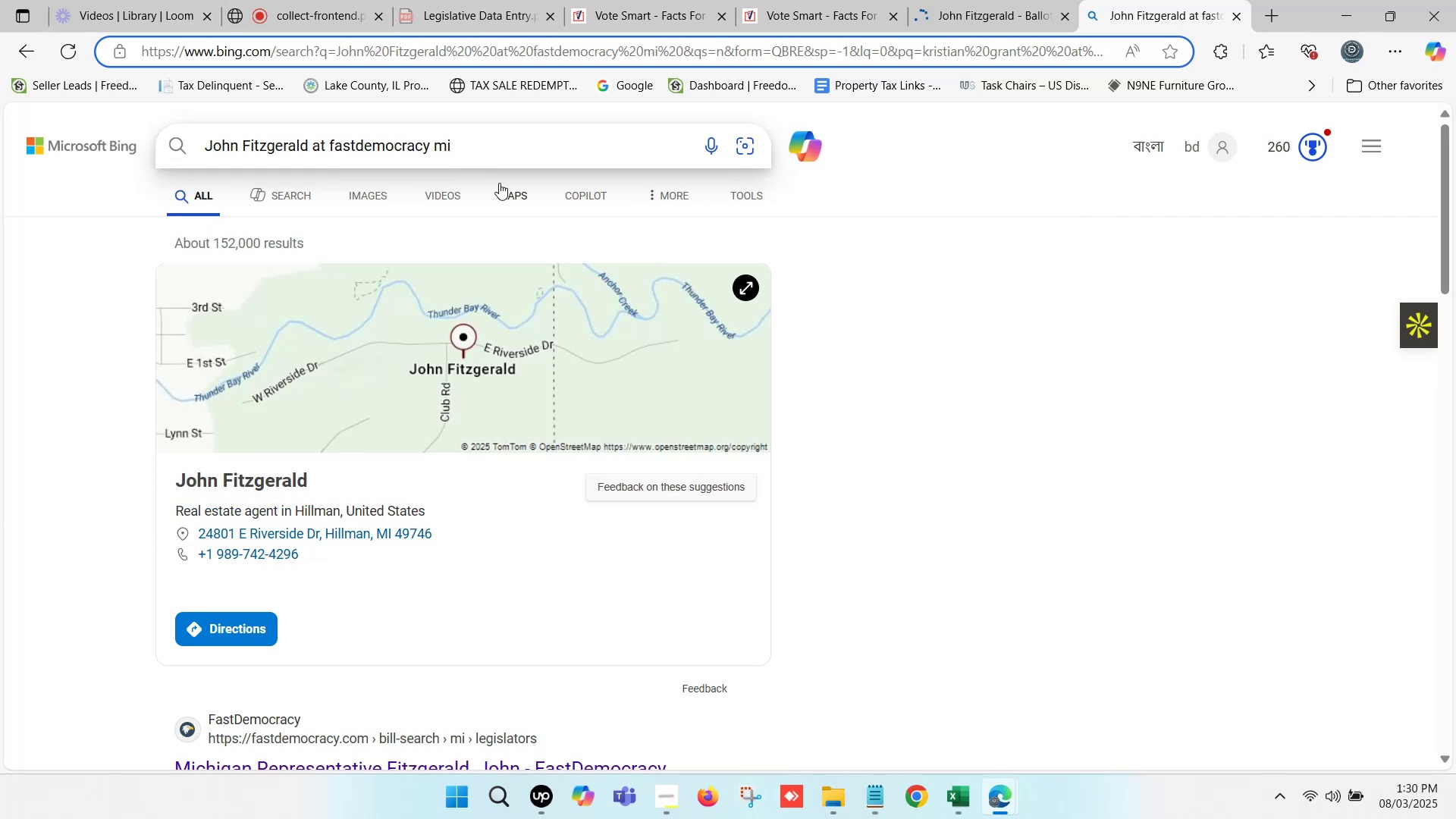 
scroll: coordinate [782, 411], scroll_direction: down, amount: 2.0
 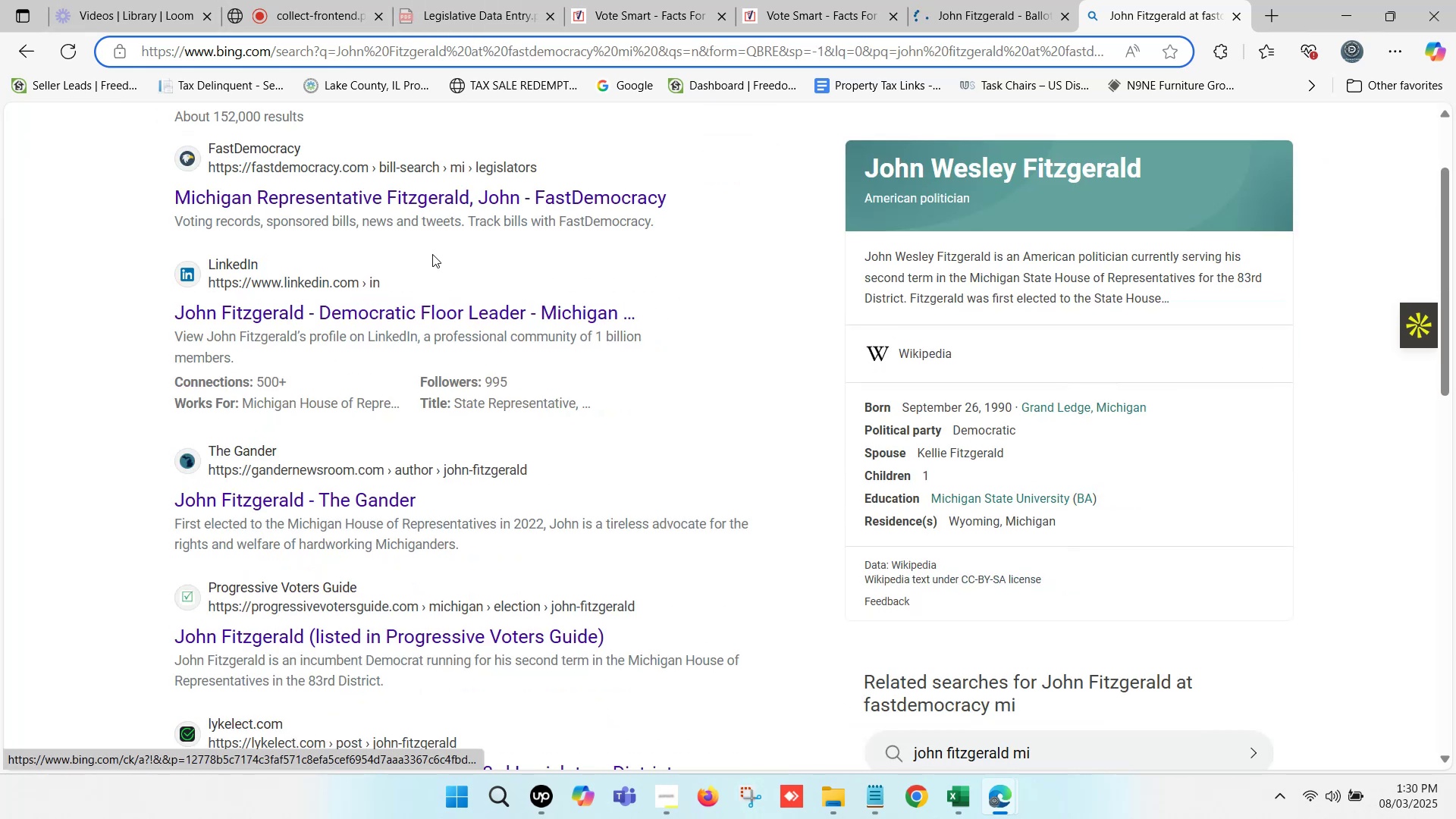 
hold_key(key=ControlLeft, duration=0.75)
 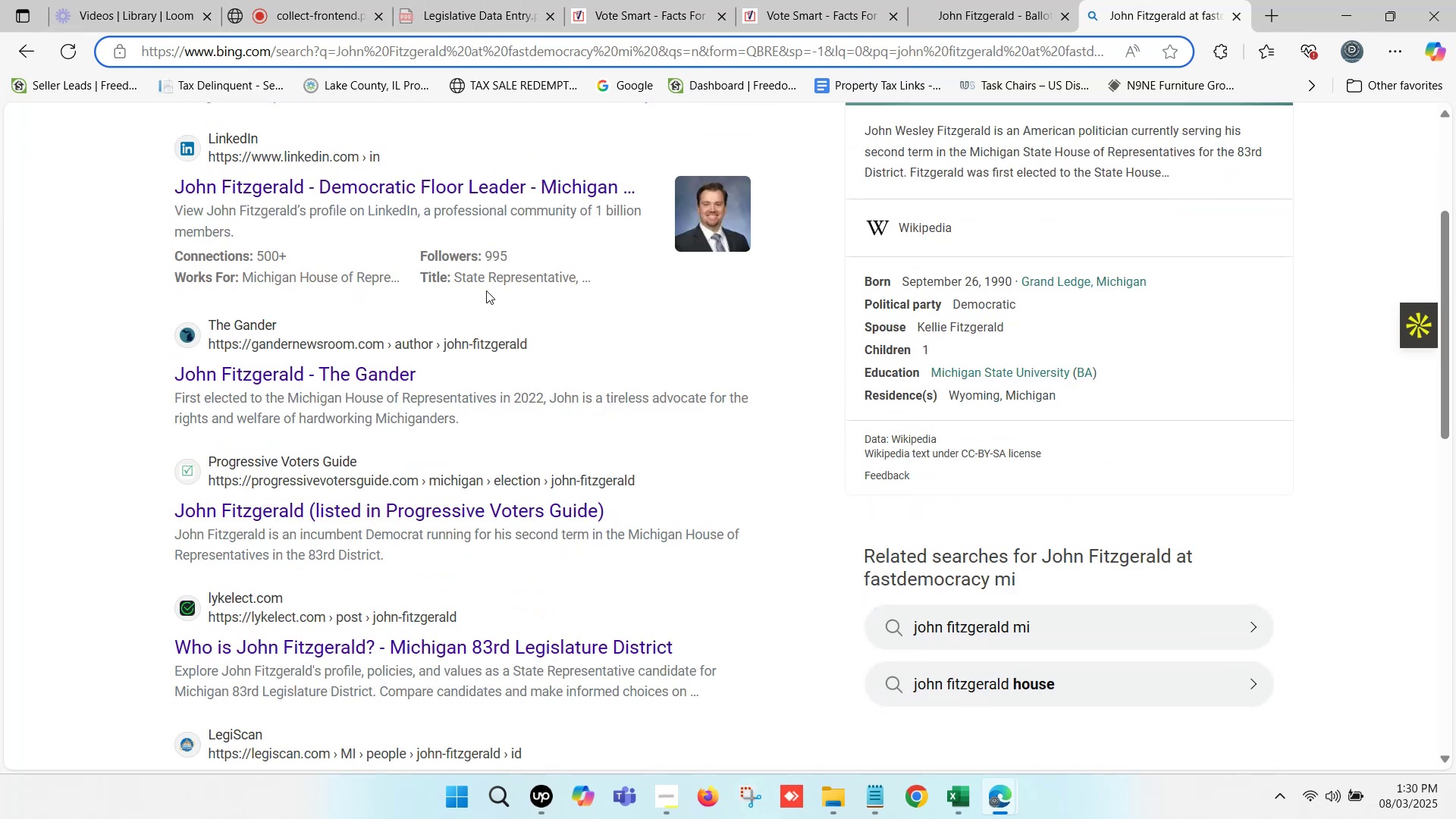 
hold_key(key=ControlLeft, duration=1.55)
scroll: coordinate [486, 290], scroll_direction: up, amount: 3.0
 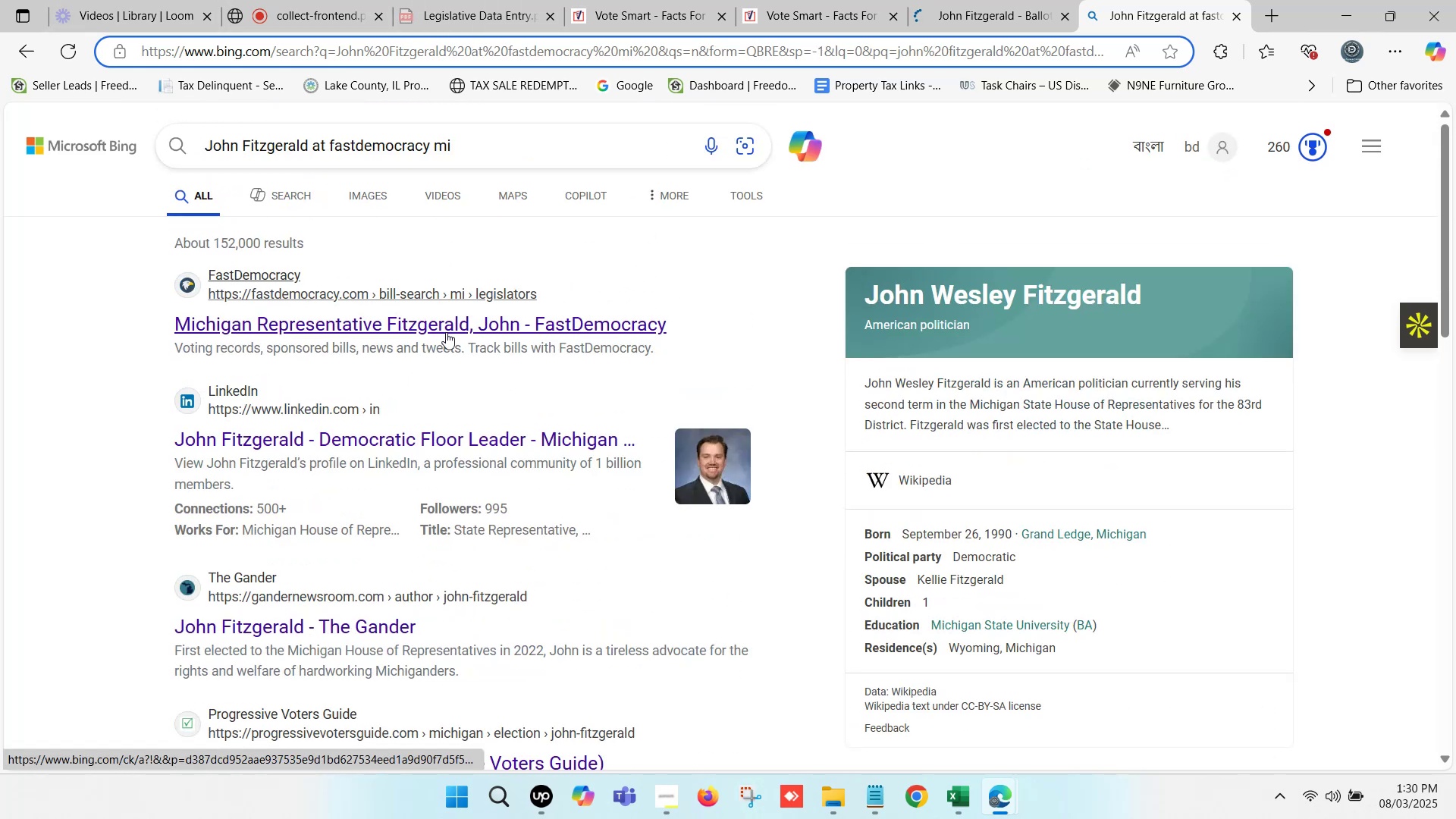 
key(Control+ControlLeft)
 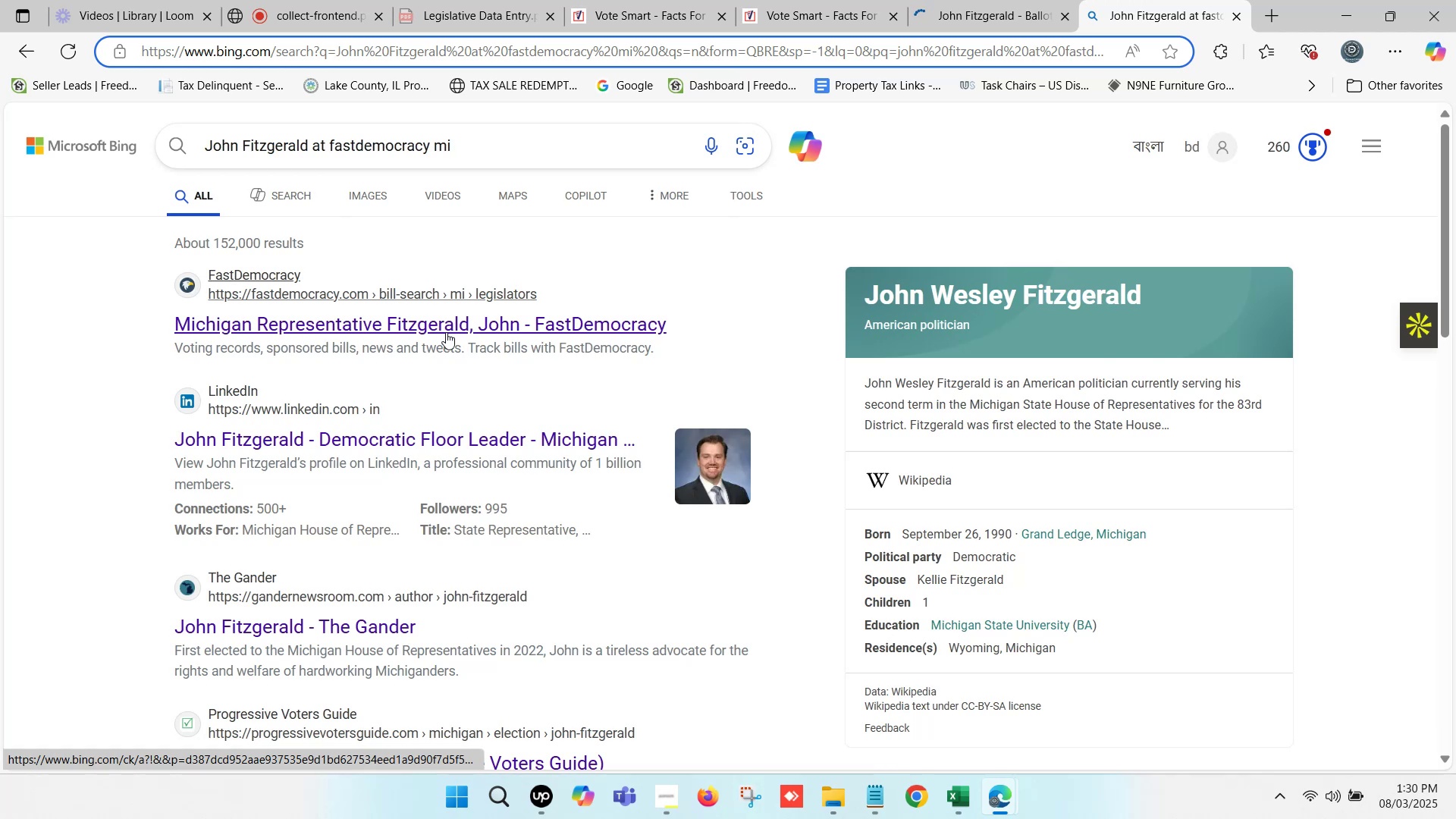 
left_click([446, 332])
 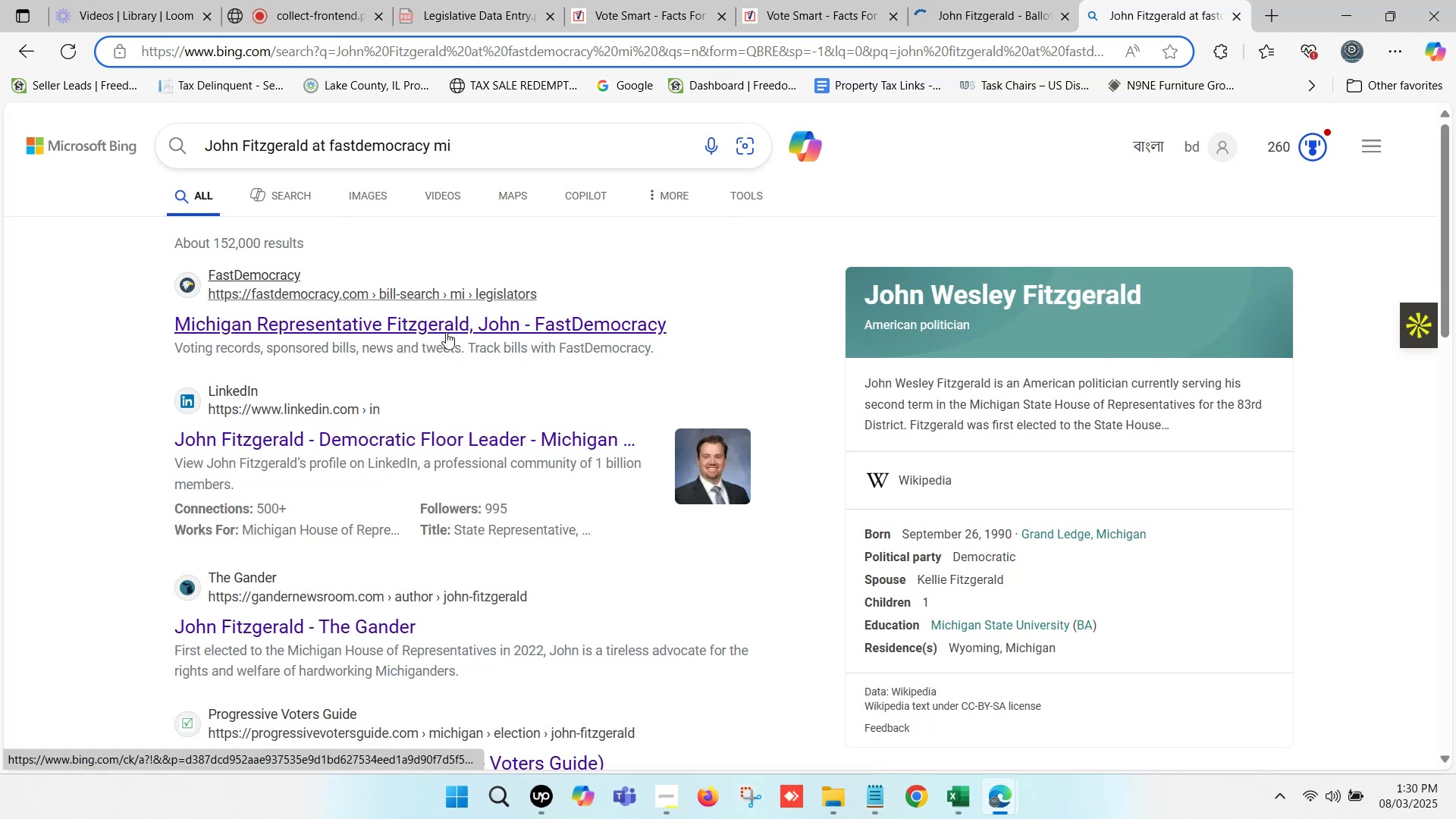 
key(Control+ControlLeft)
 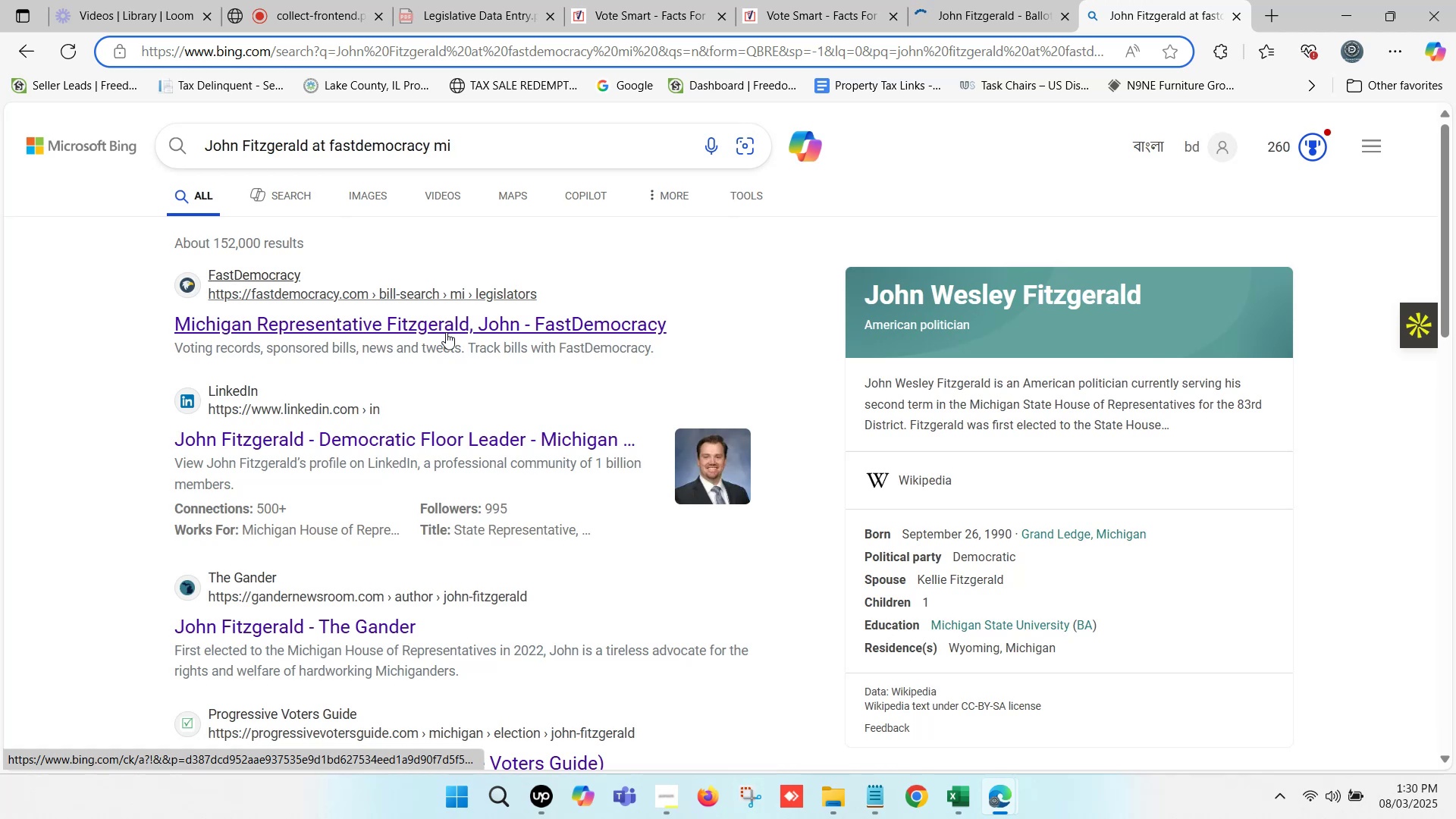 
hold_key(key=ControlLeft, duration=2.57)
scroll: coordinate [510, 325], scroll_direction: down, amount: 2.0
 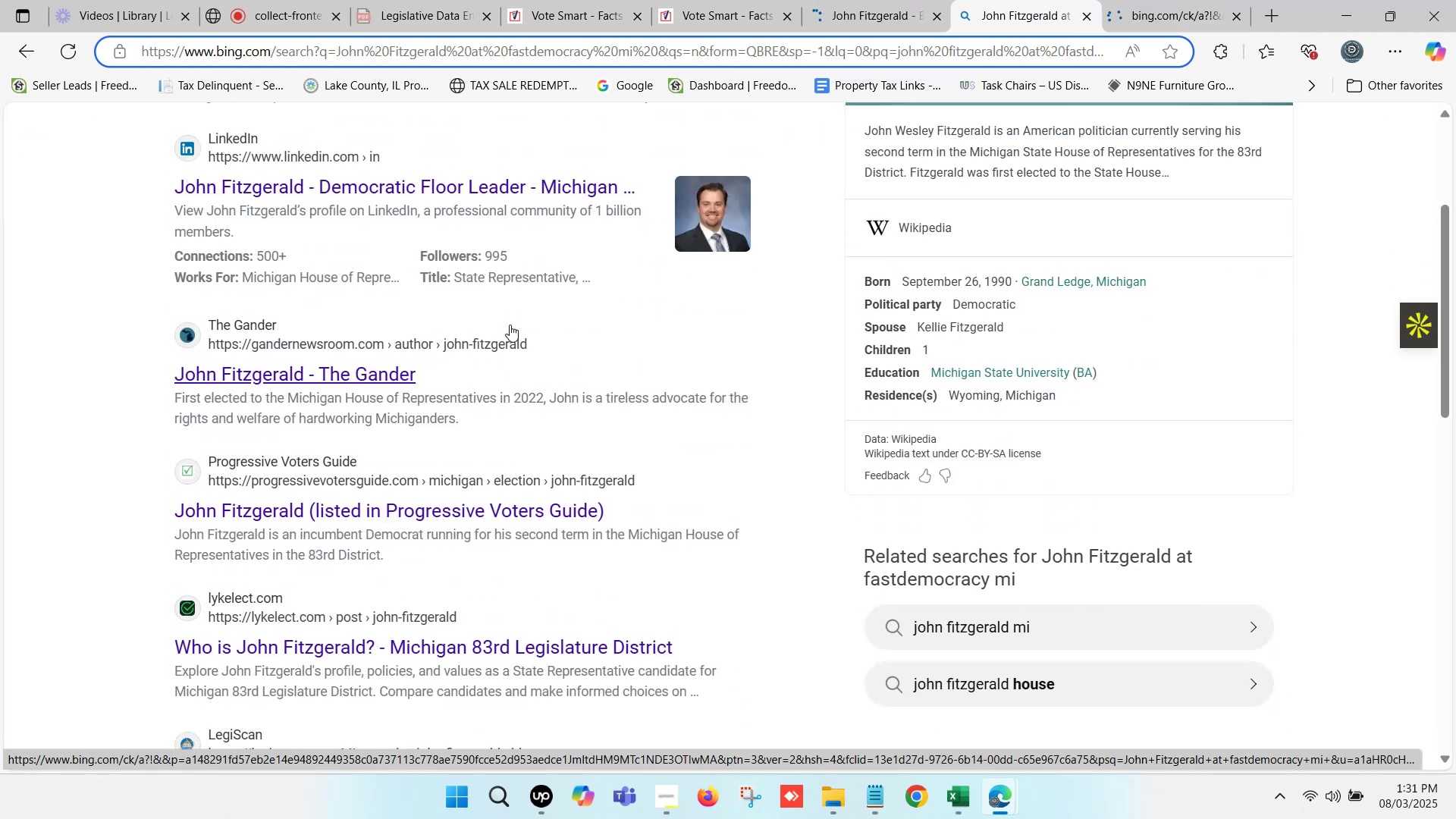 
hold_key(key=ControlLeft, duration=0.82)
left_click([406, 504])
 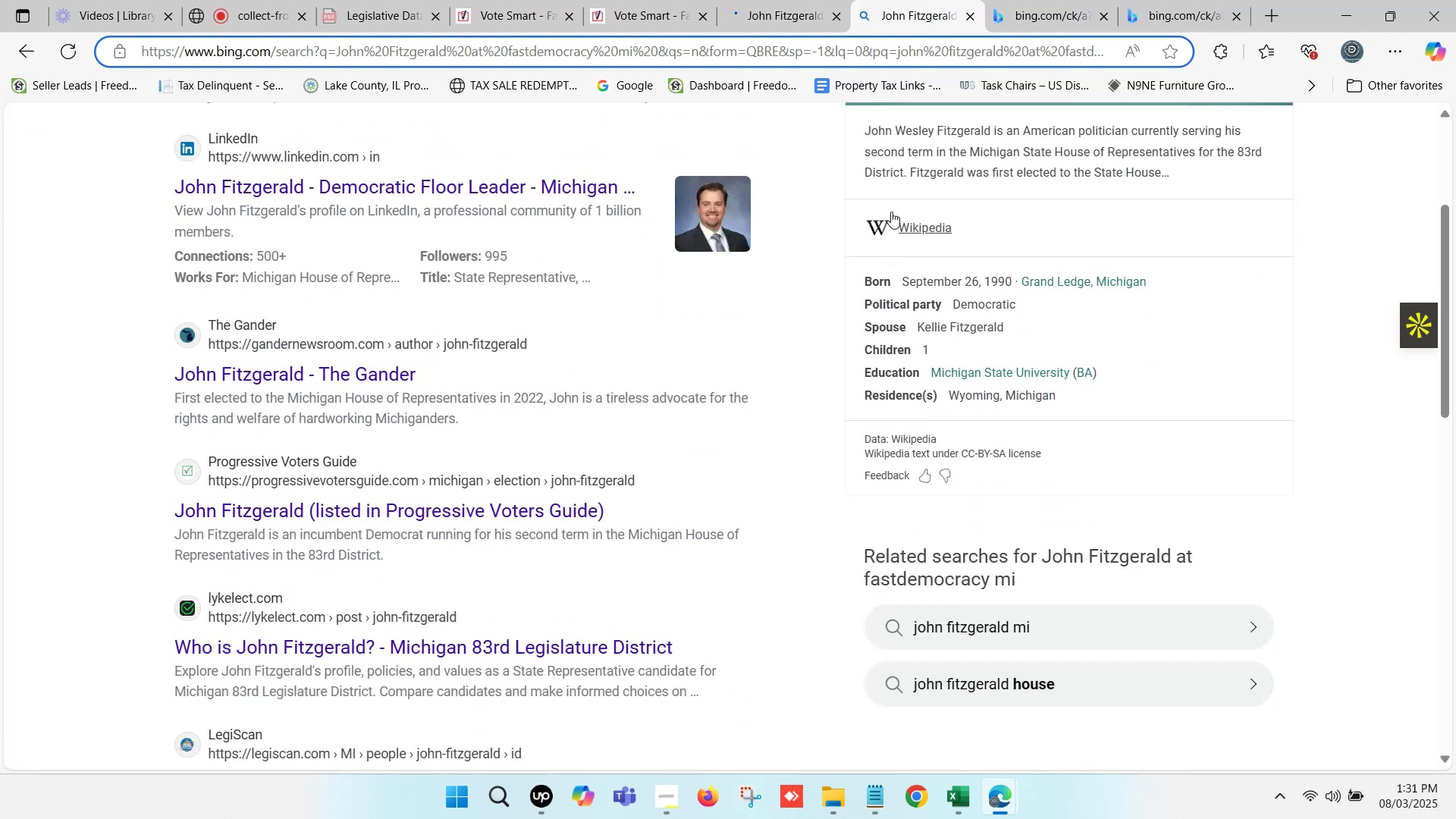 
left_click([962, 775])
 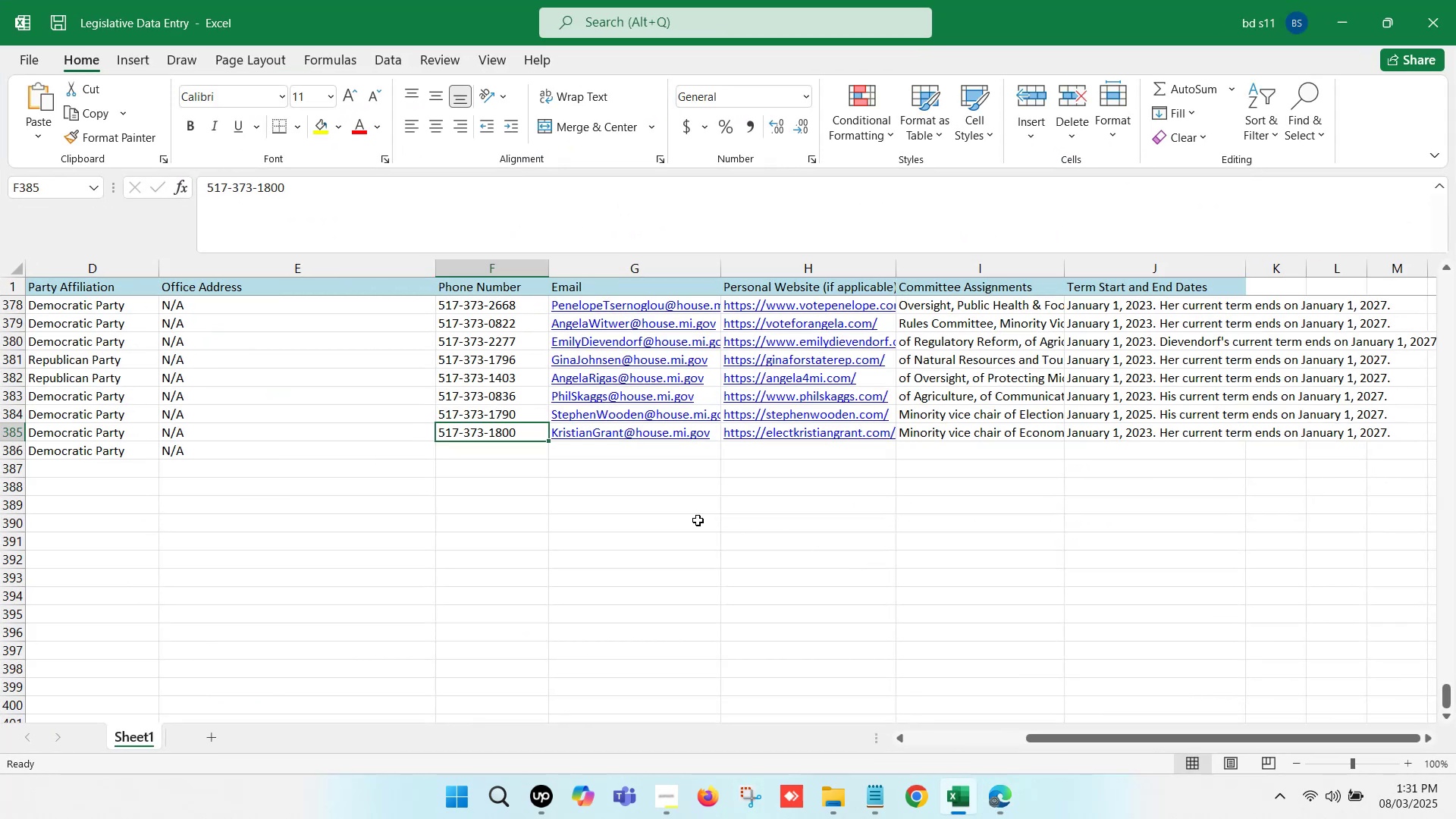 
left_click([627, 517])
 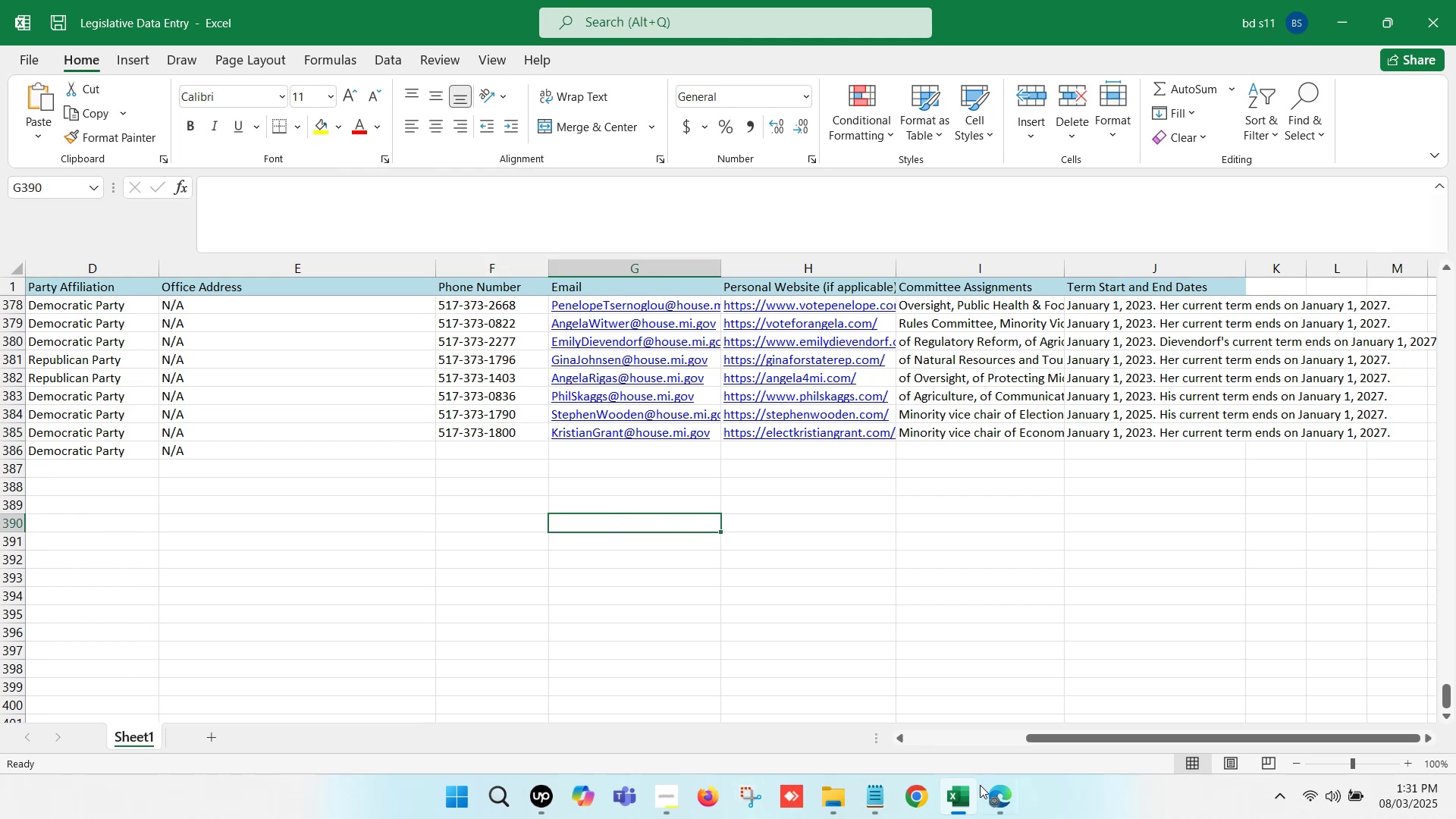 
left_click([961, 809])
 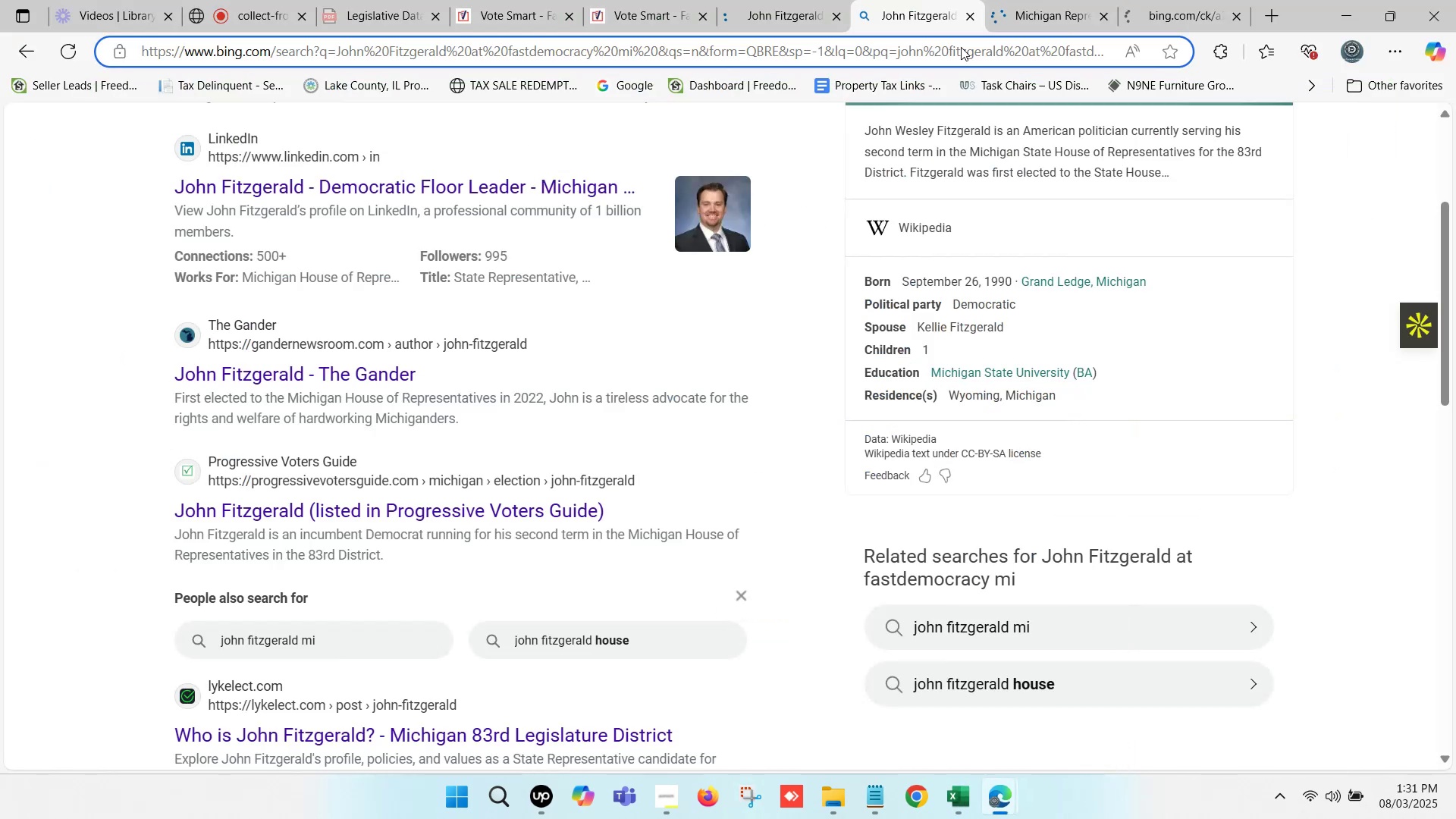 
double_click([793, 0])
 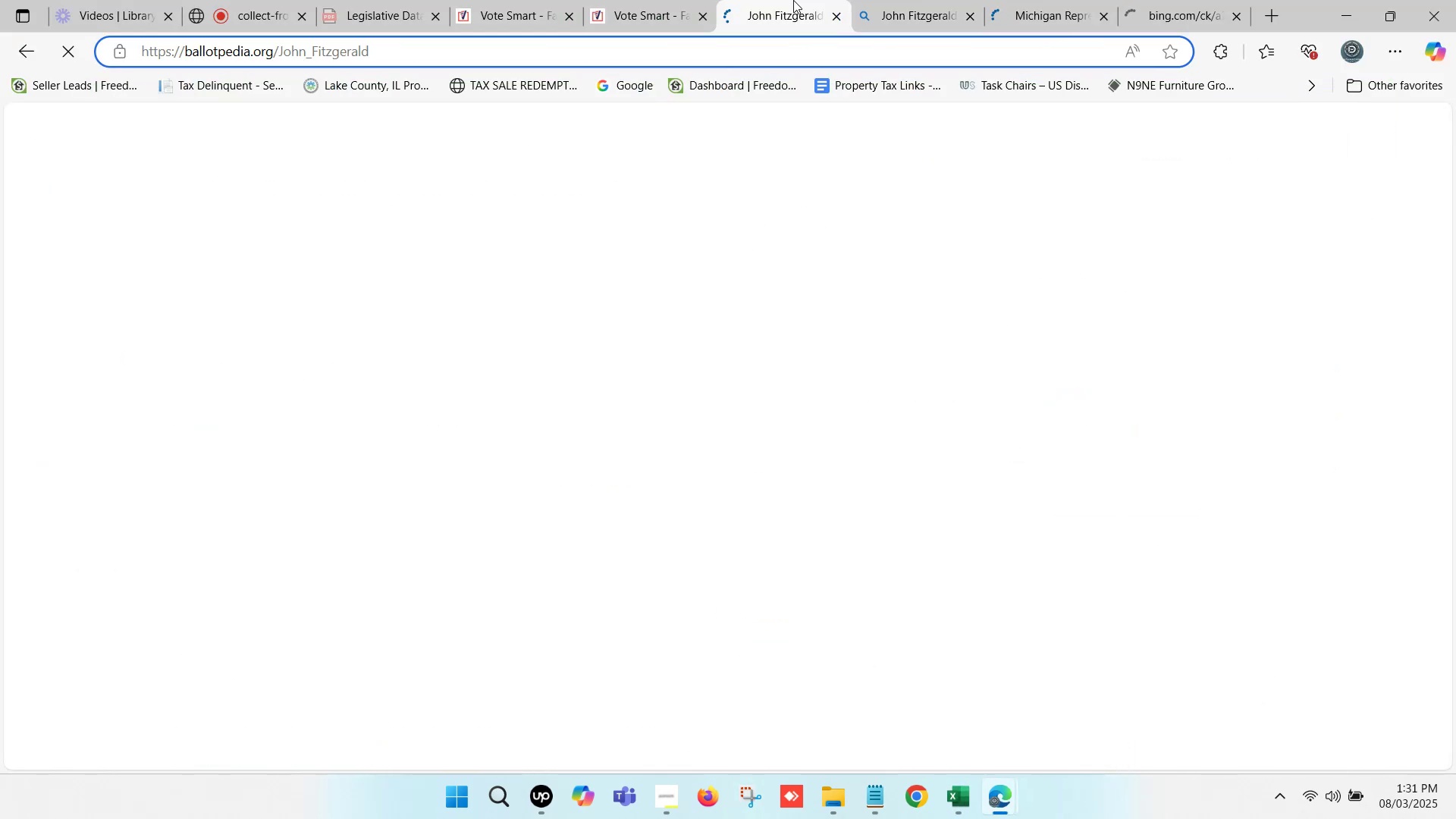 
triple_click([793, 0])
 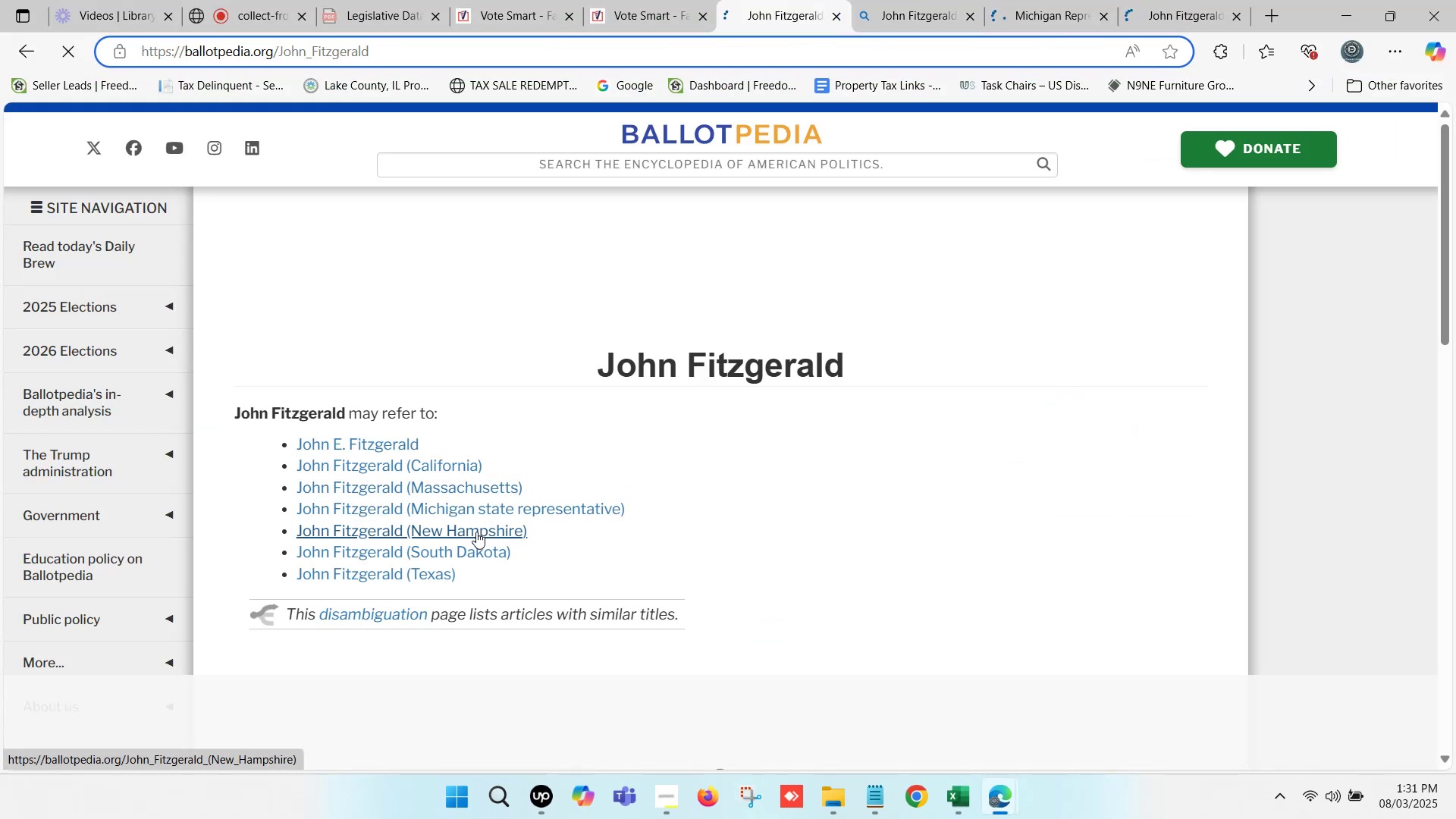 
wait(5.06)
 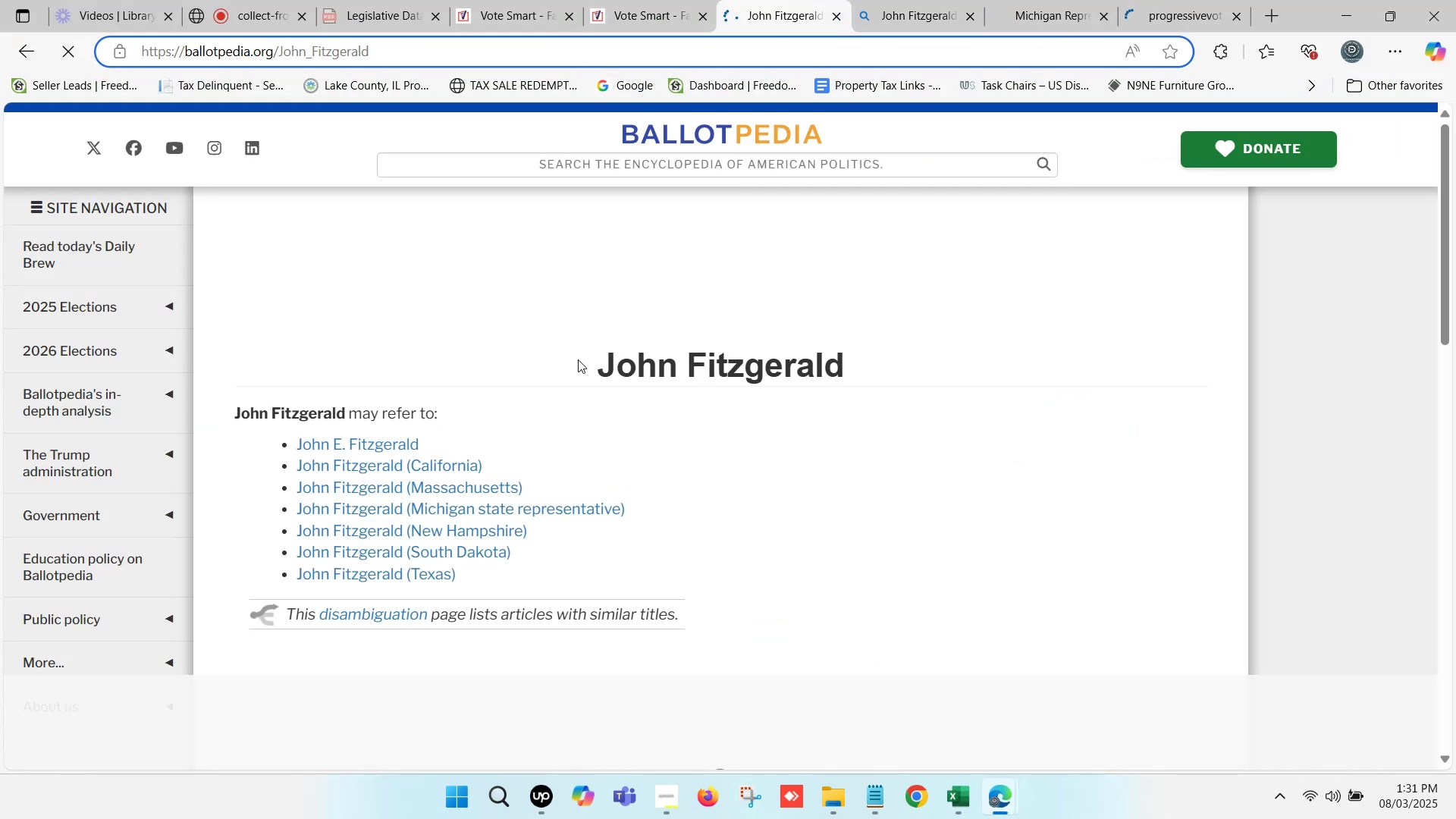 
left_click([487, 507])
 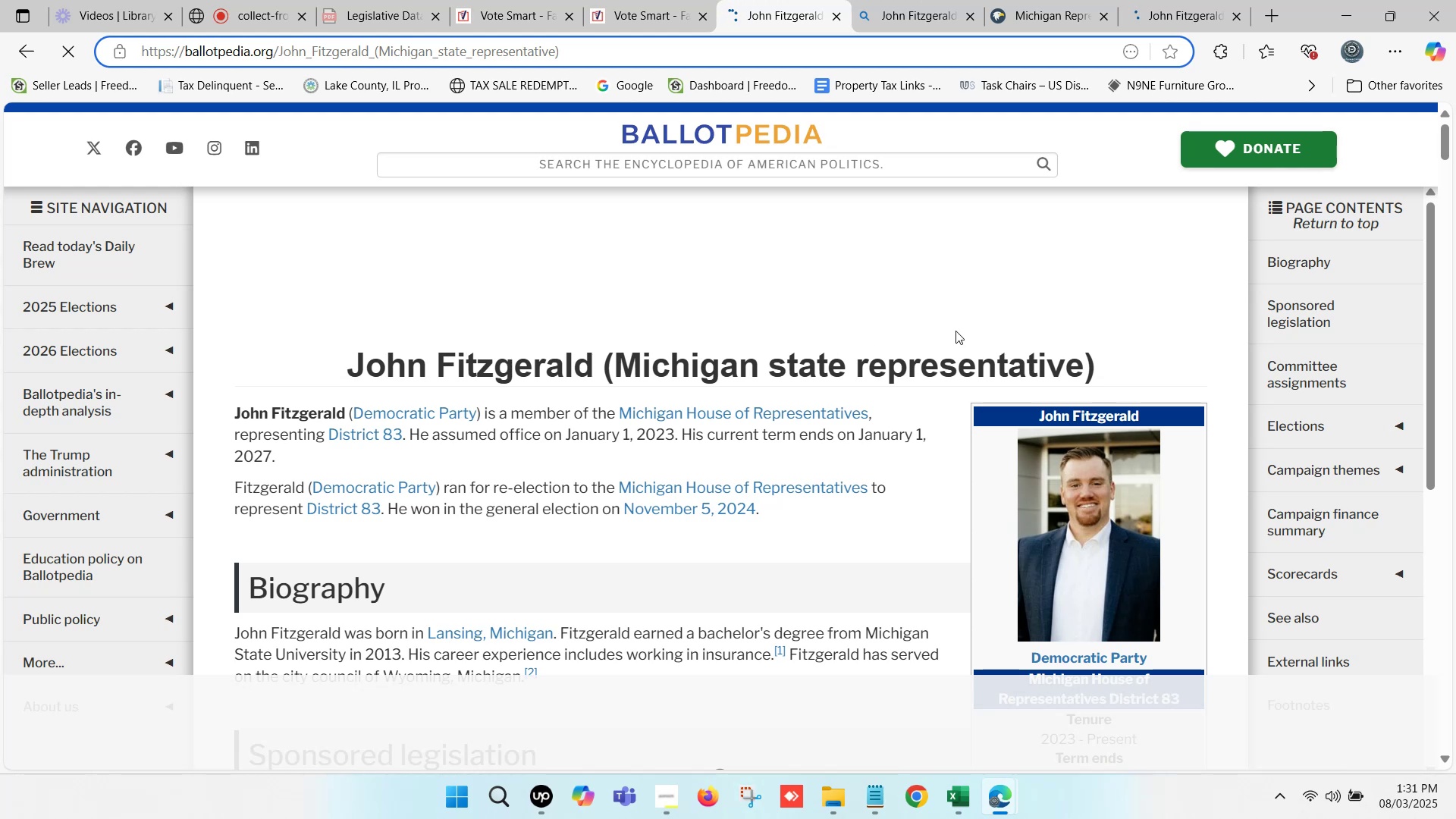 
wait(19.52)
 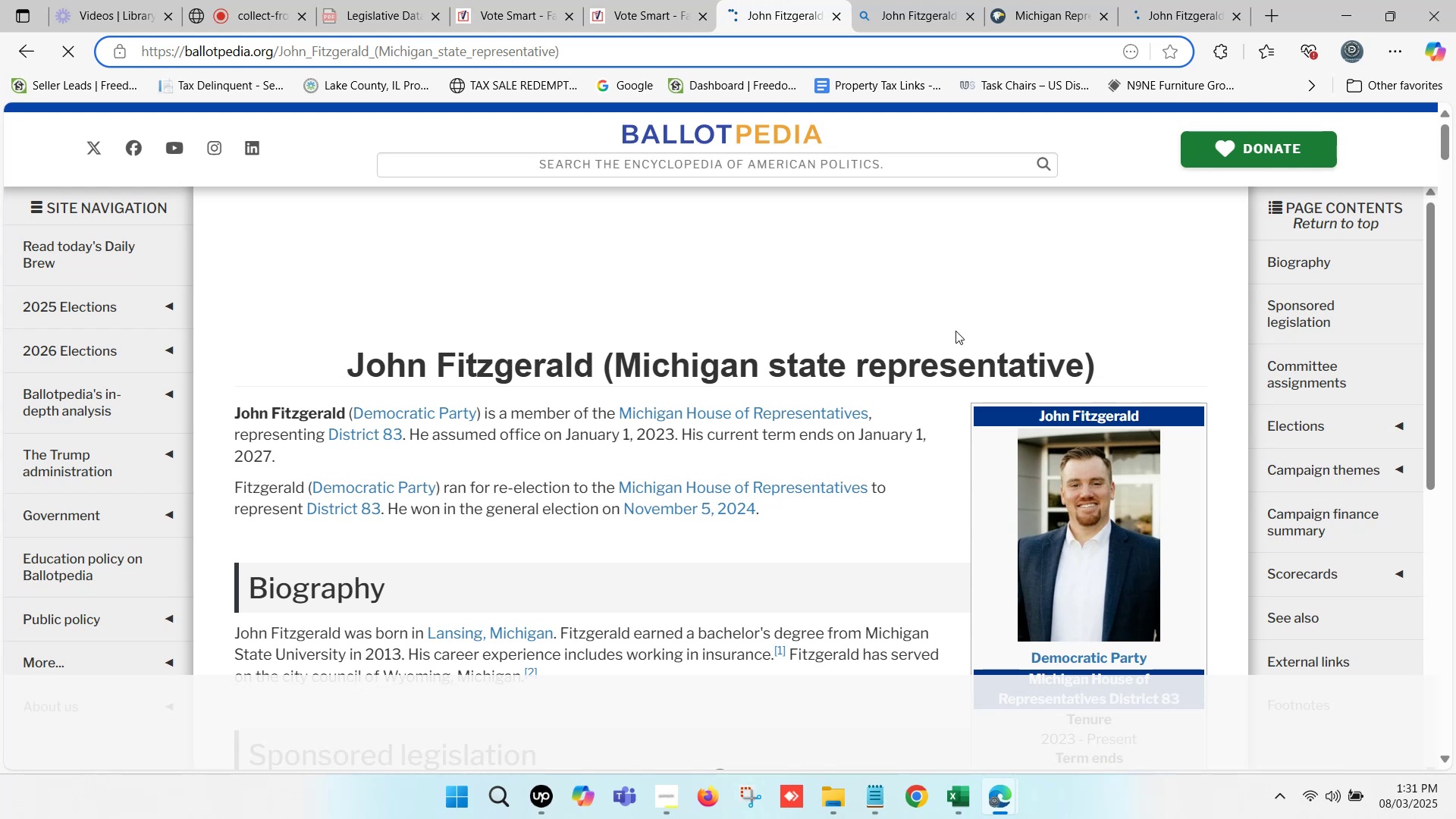 
left_click([542, 0])
 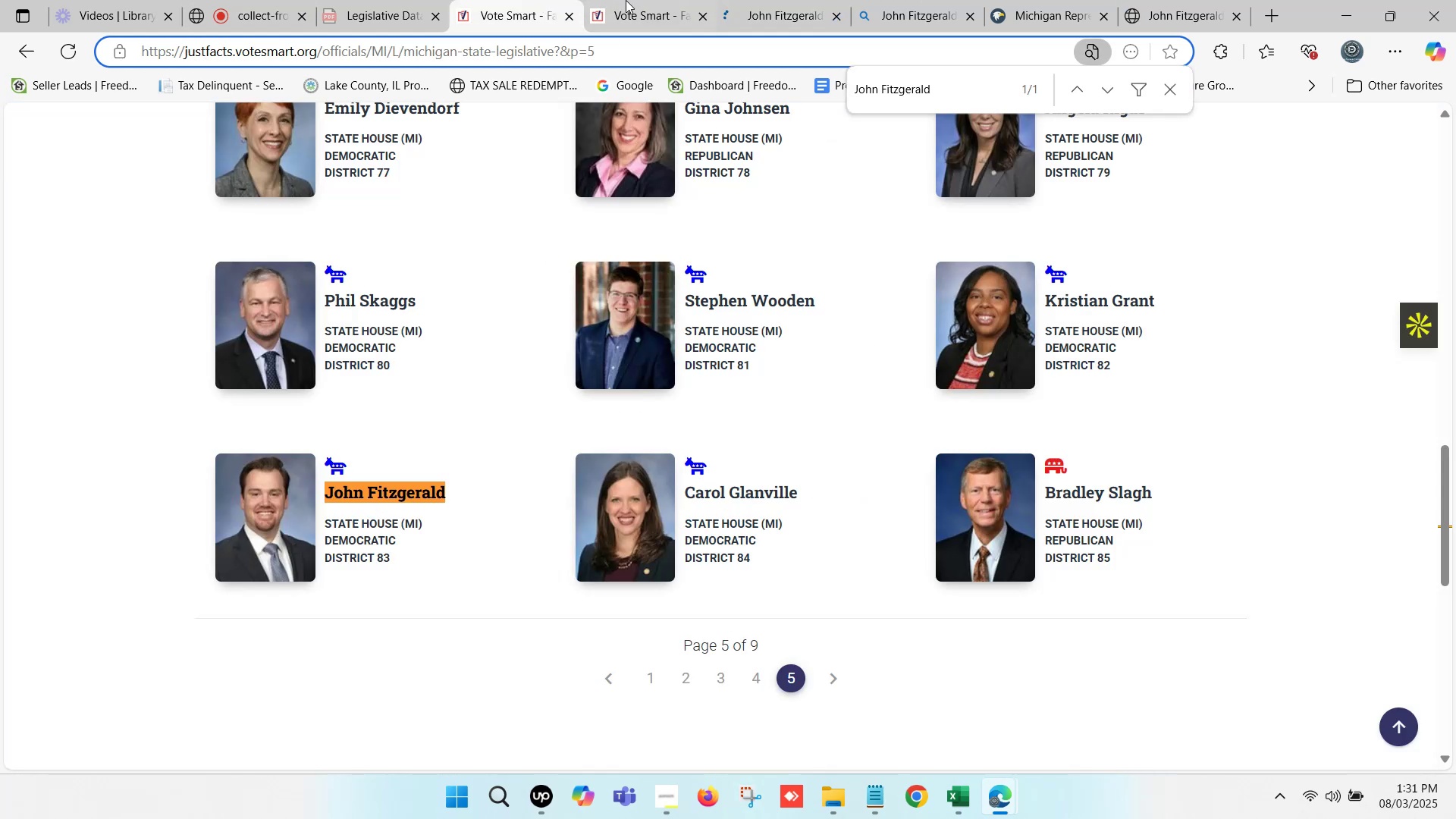 
left_click([668, 0])
 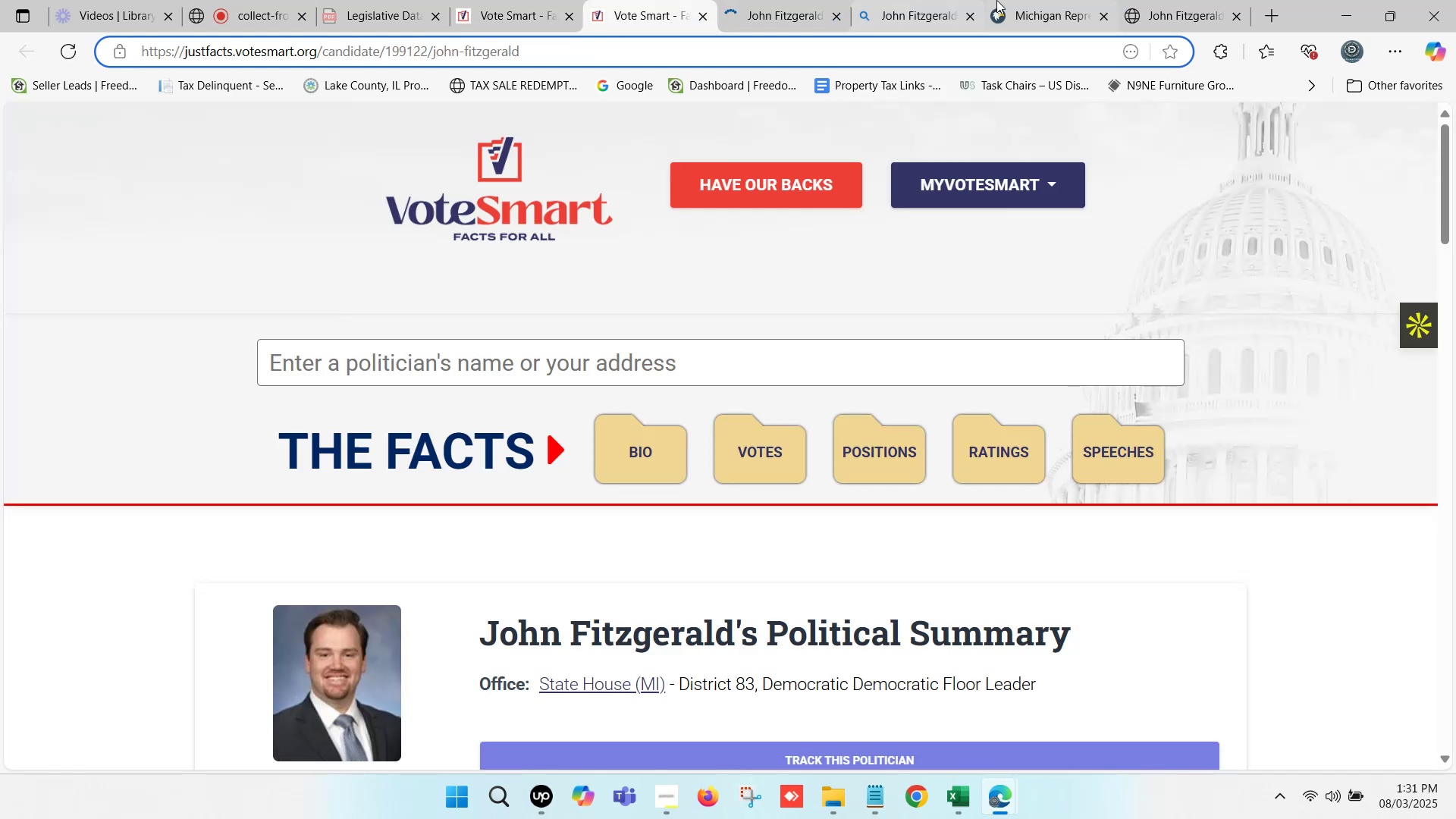 
left_click([1075, 0])
 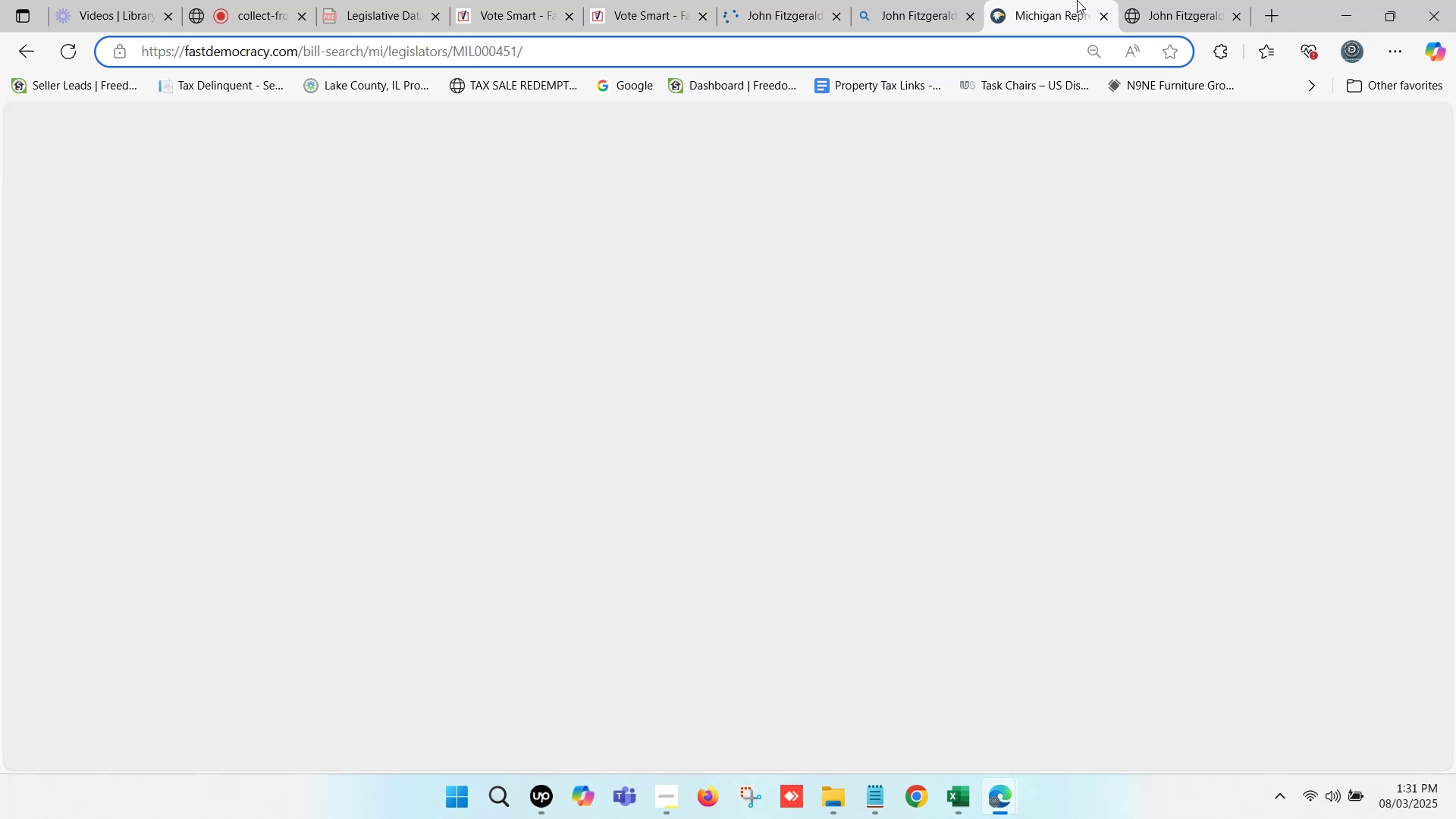 
left_click([1224, 0])
 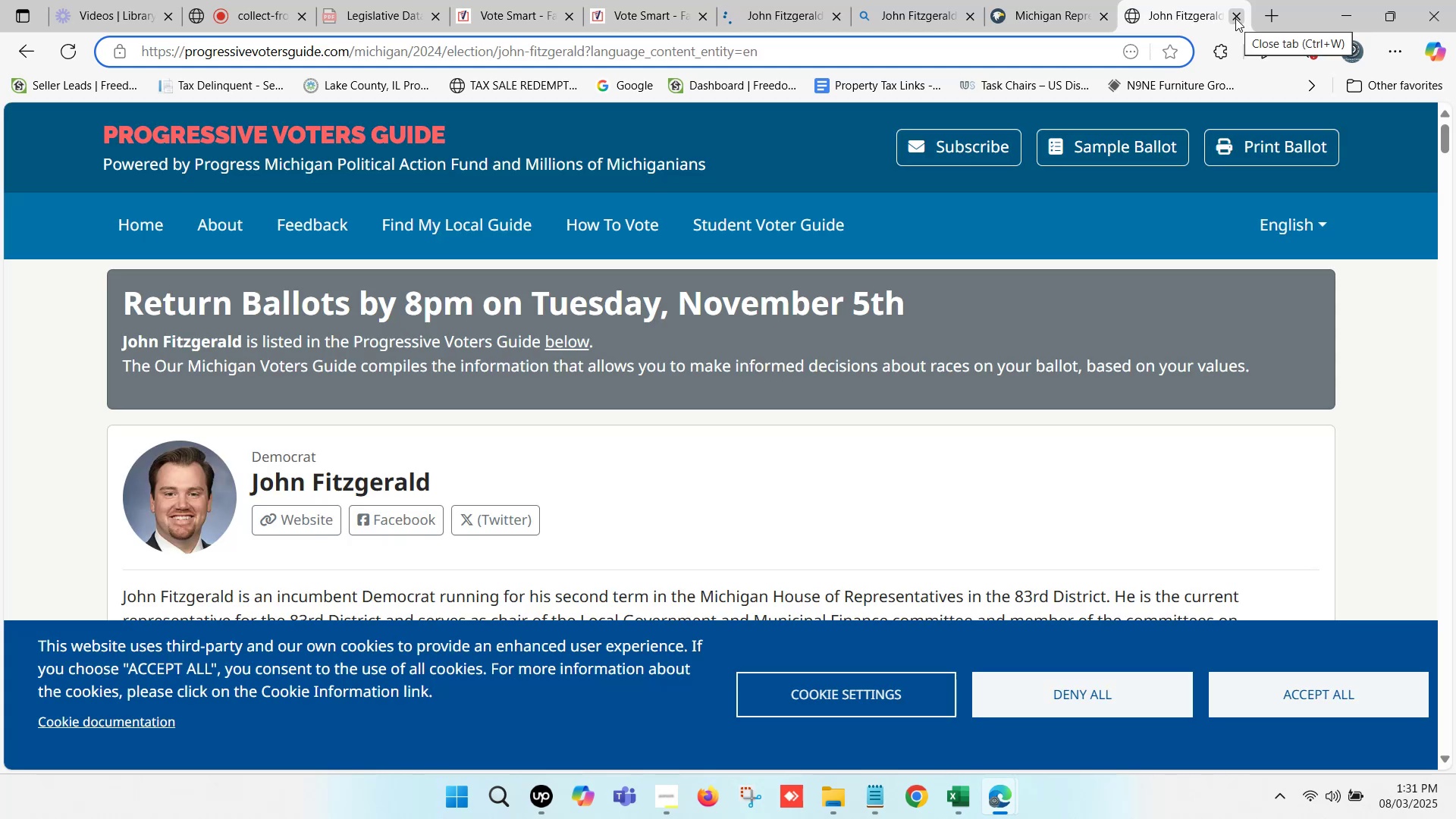 
scroll: coordinate [794, 488], scroll_direction: down, amount: 2.0
 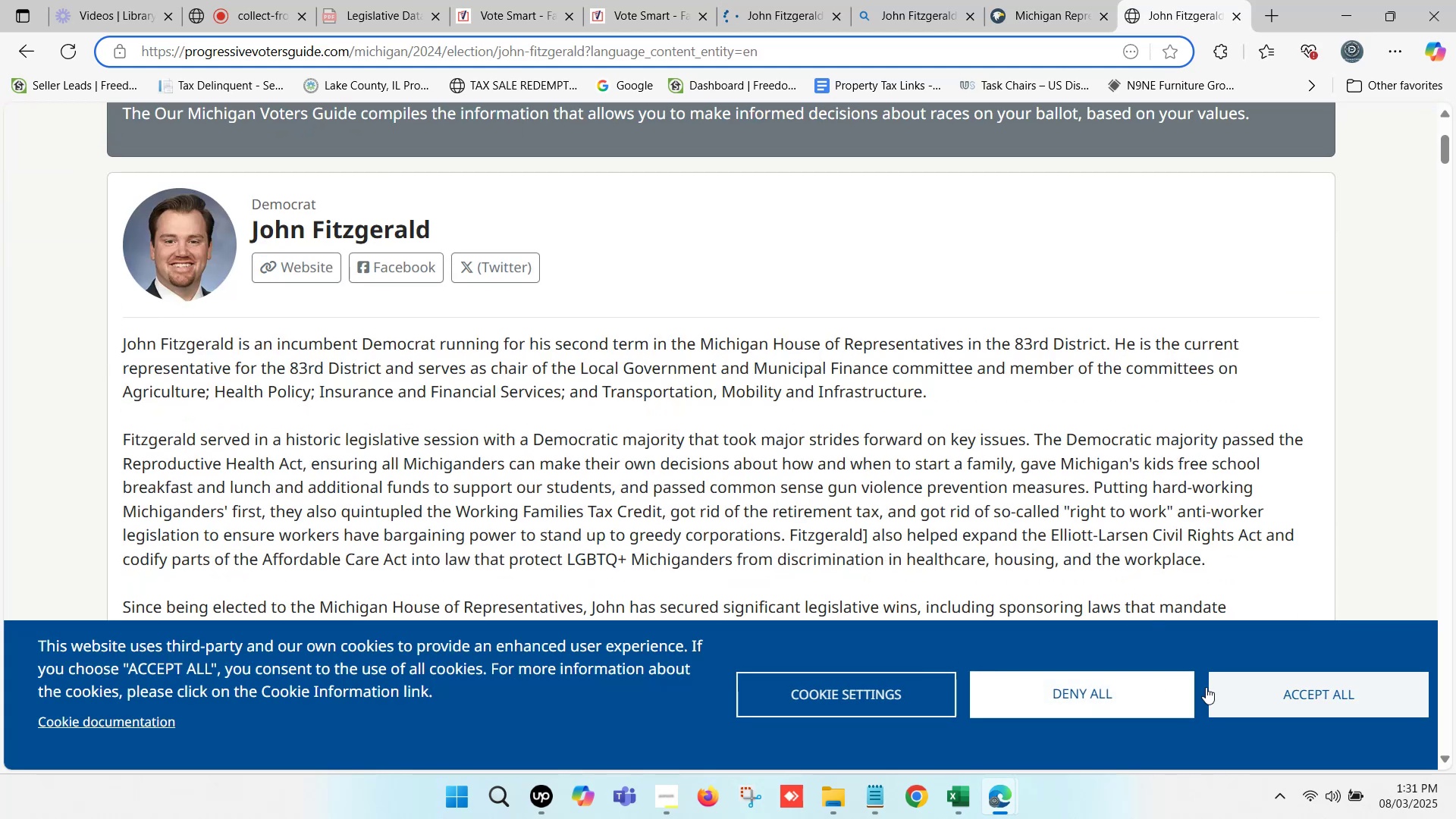 
left_click([1280, 686])
 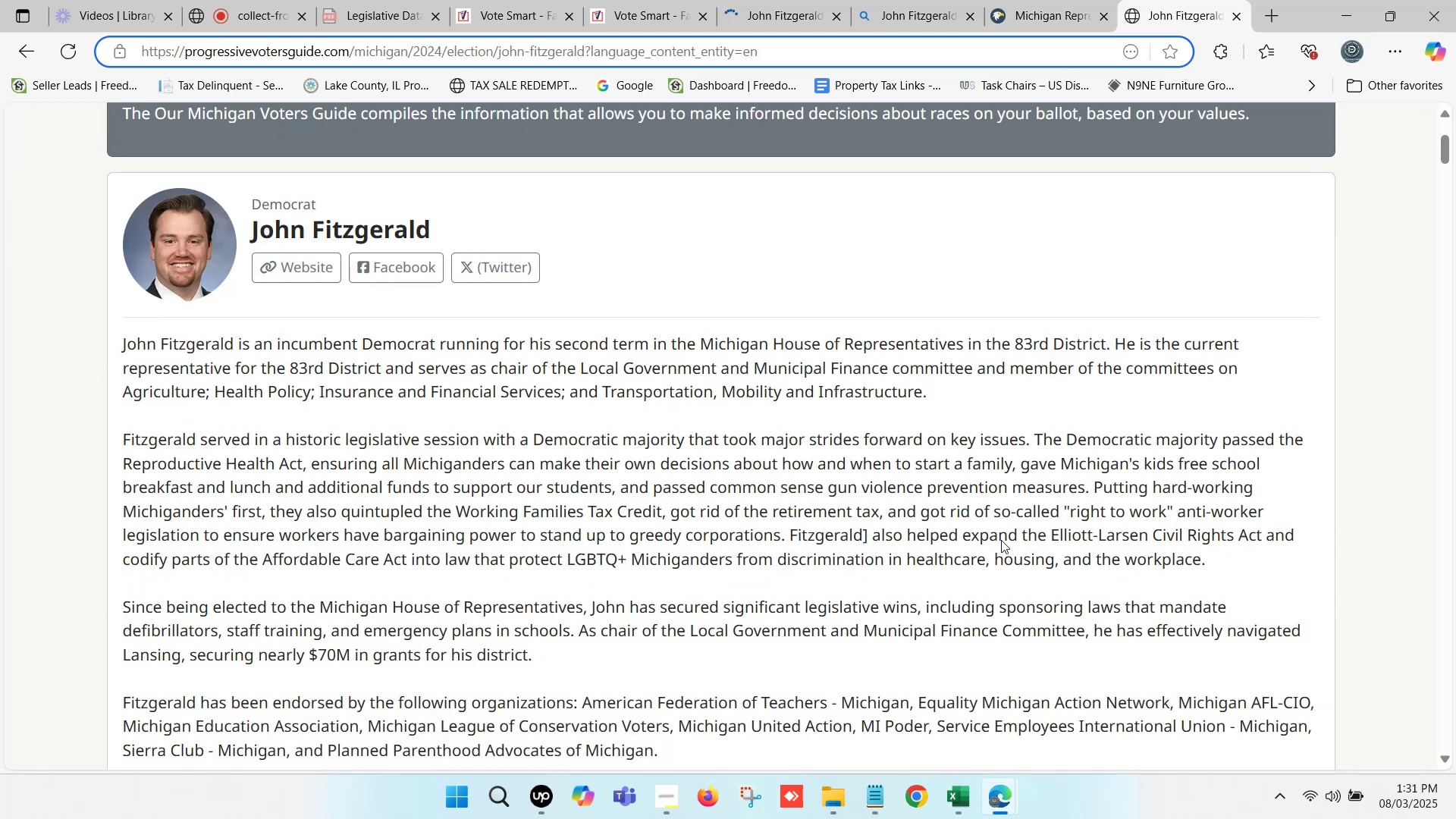 
scroll: coordinate [427, 504], scroll_direction: down, amount: 8.0
 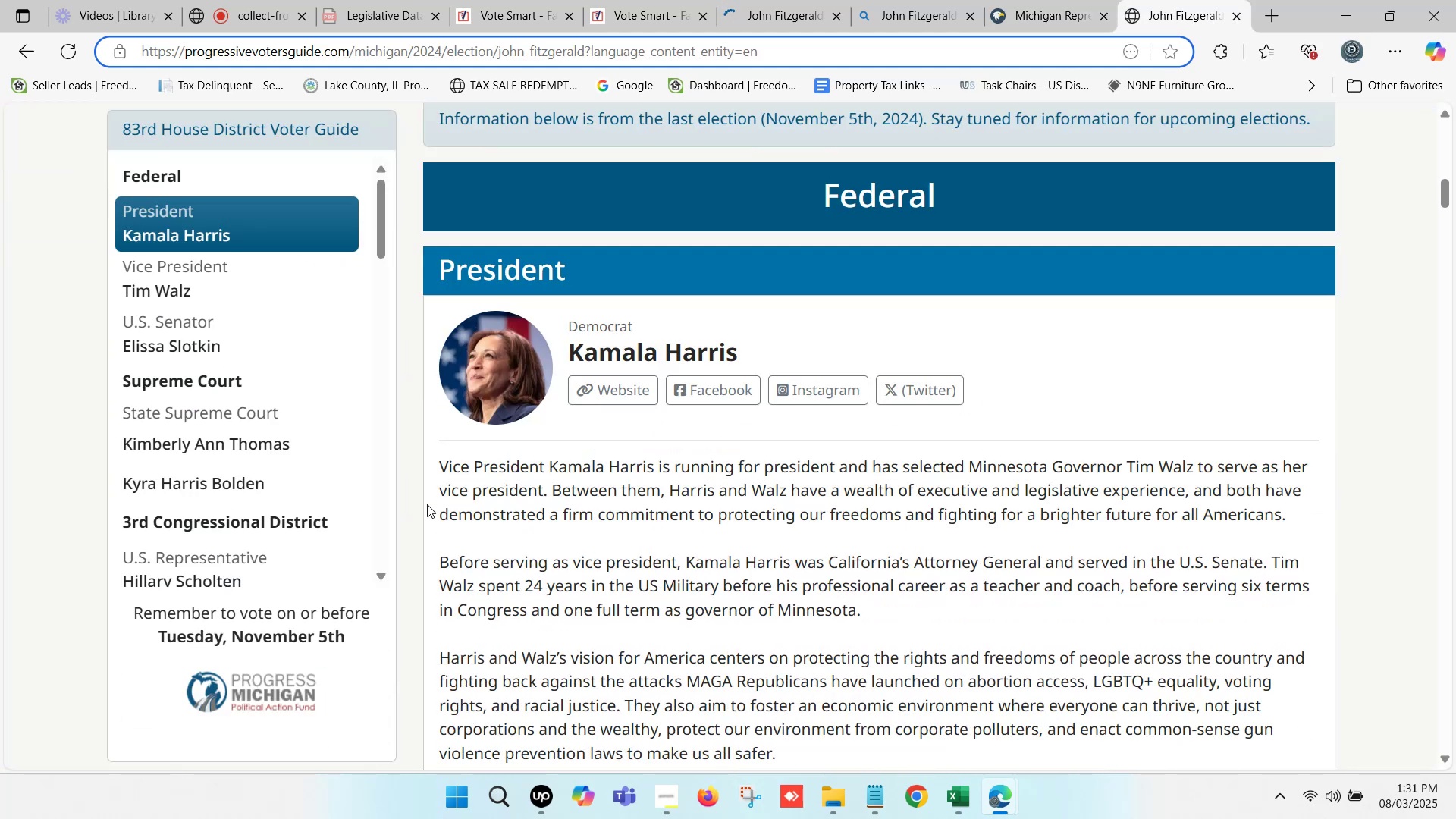 
scroll: coordinate [641, 453], scroll_direction: up, amount: 6.0
 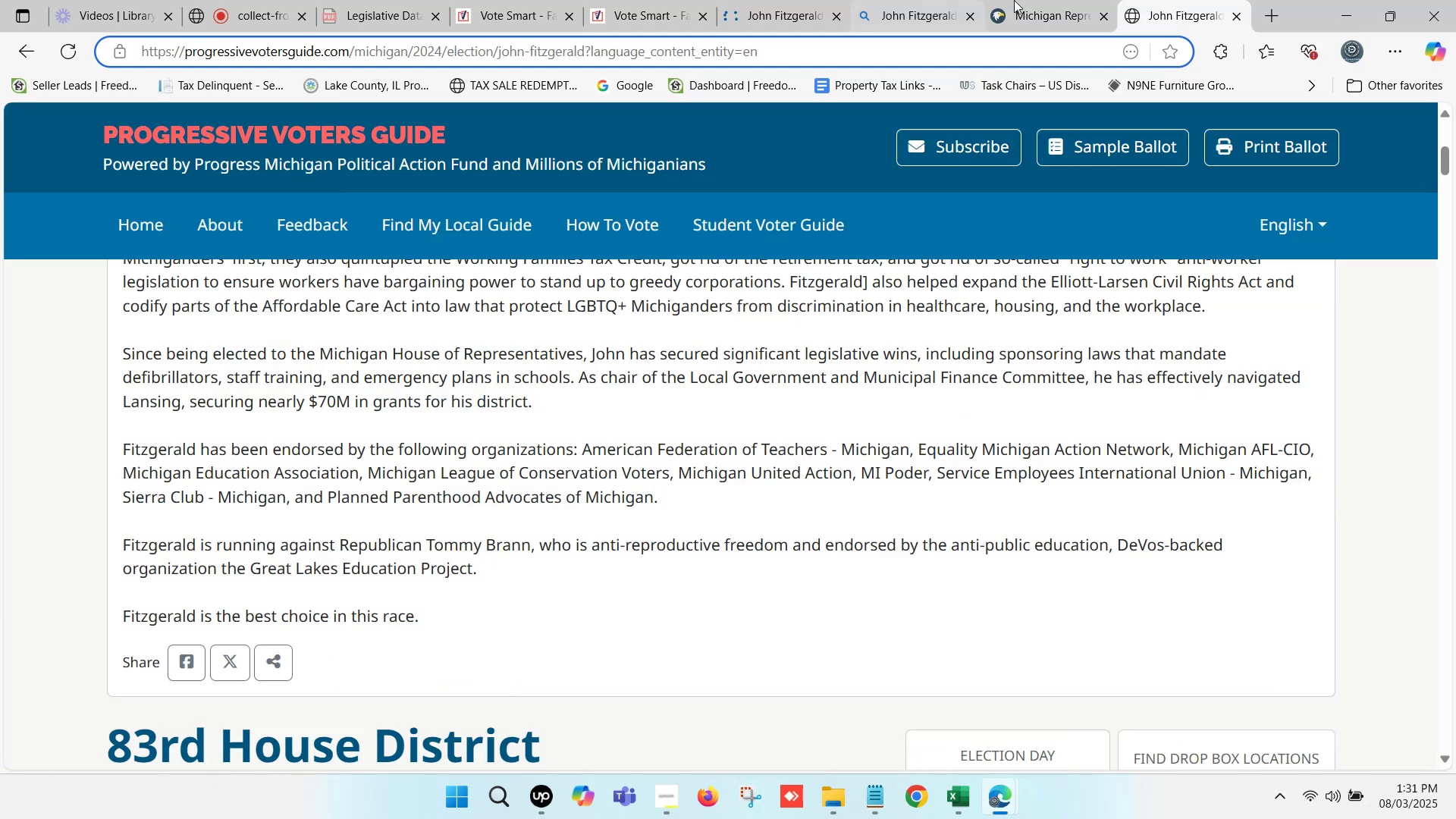 
left_click([1075, 0])
 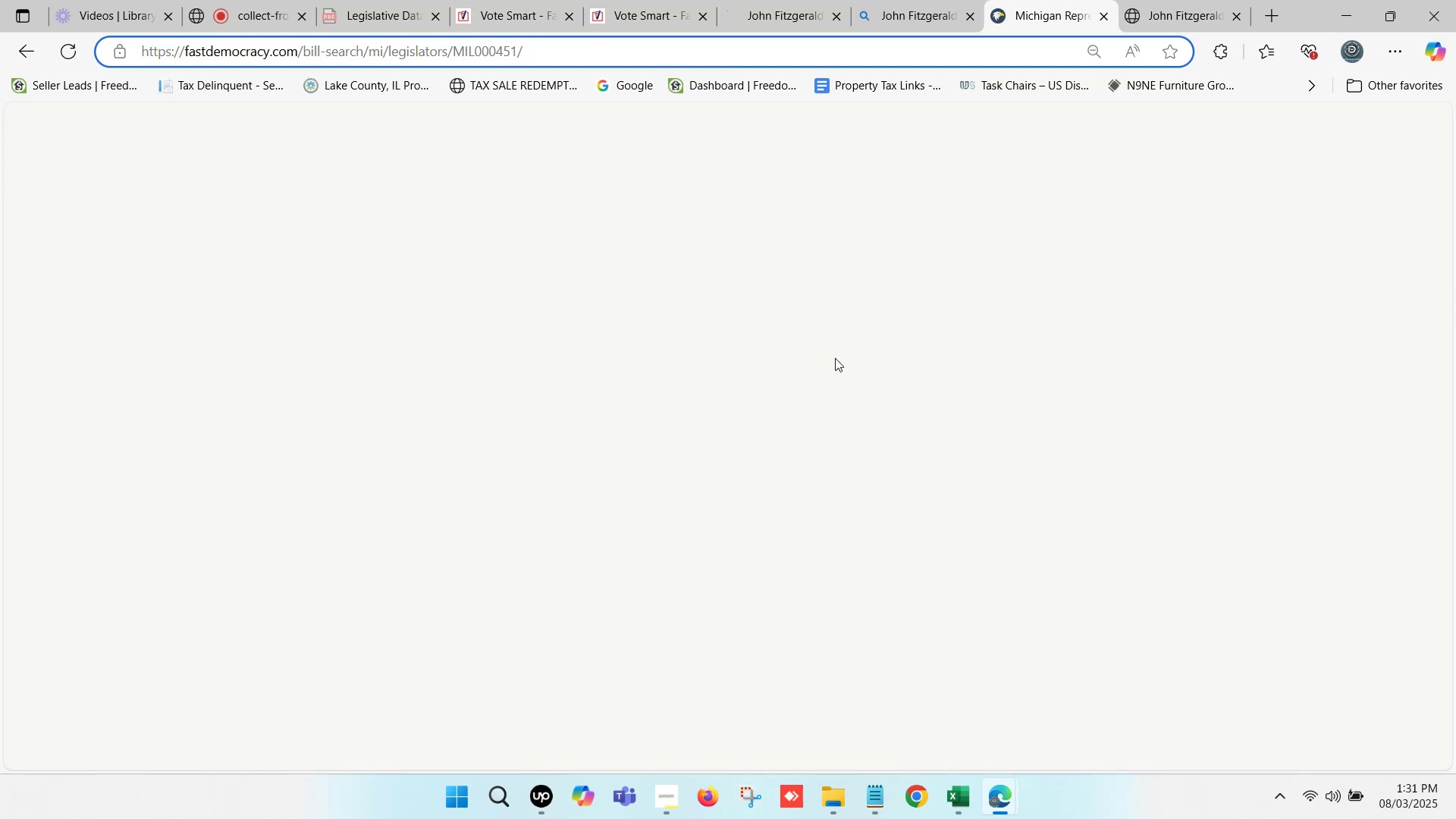 
scroll: coordinate [350, 480], scroll_direction: down, amount: 3.0
 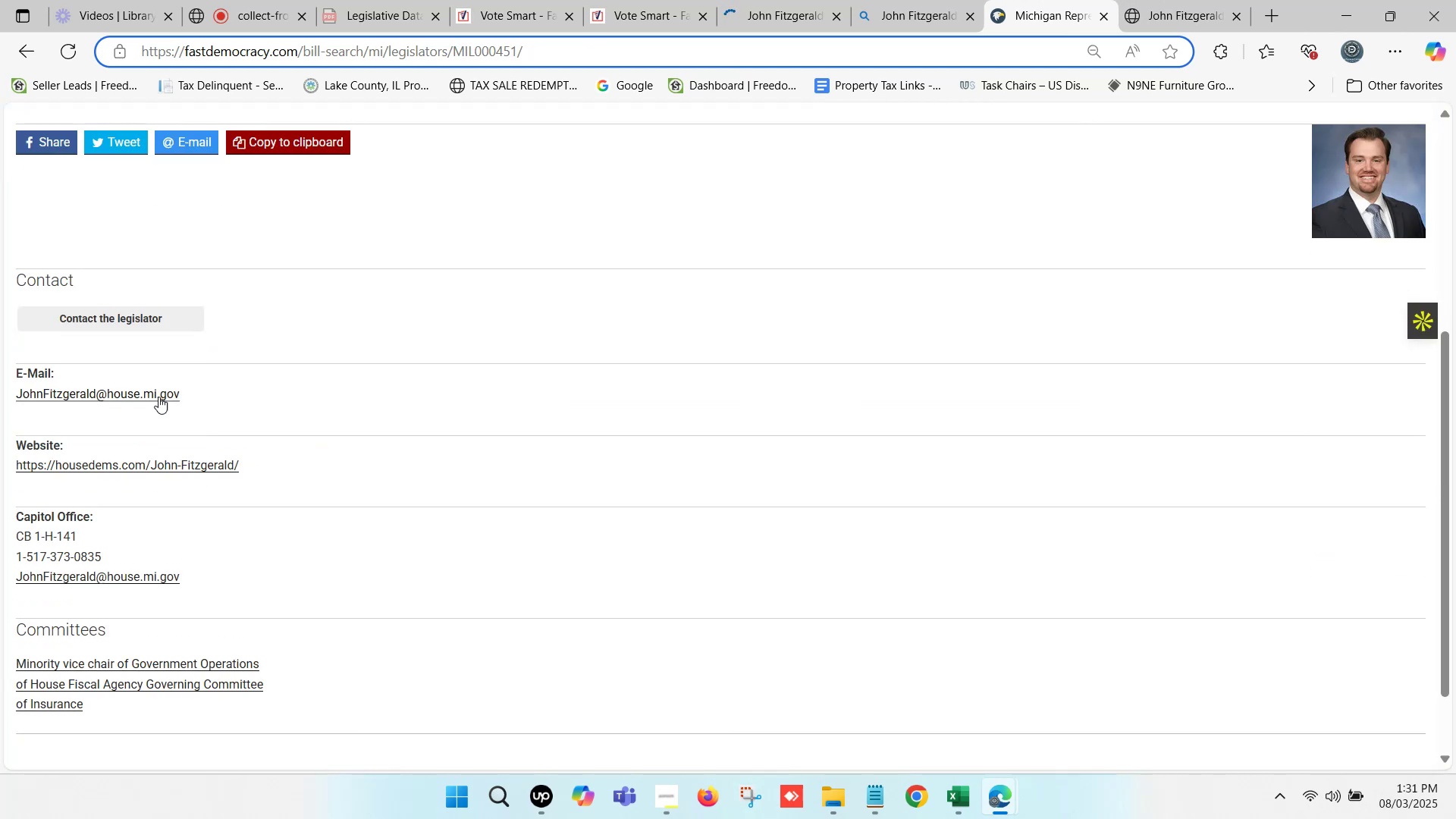 
right_click([155, 394])
 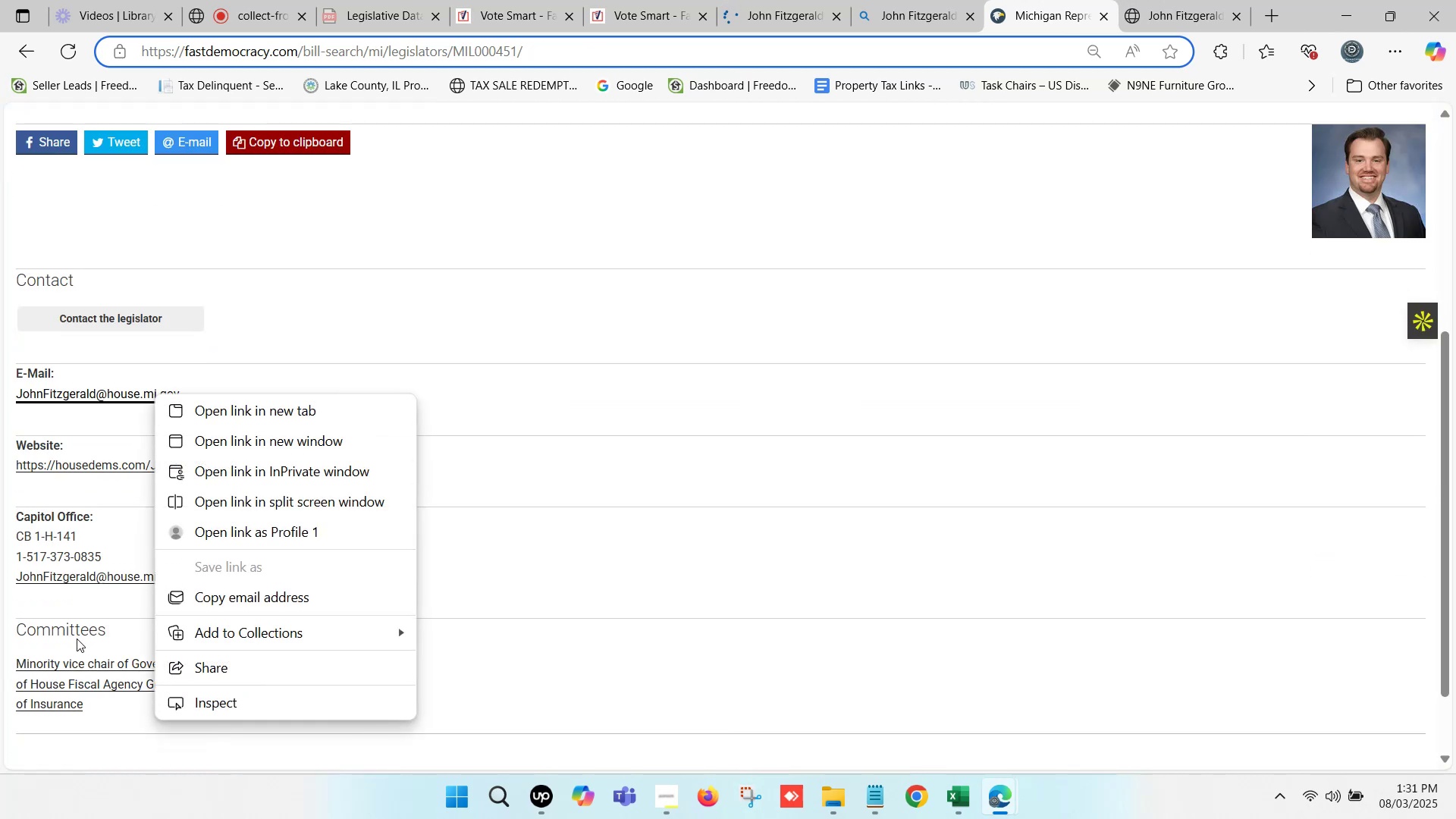 
left_click([126, 599])
 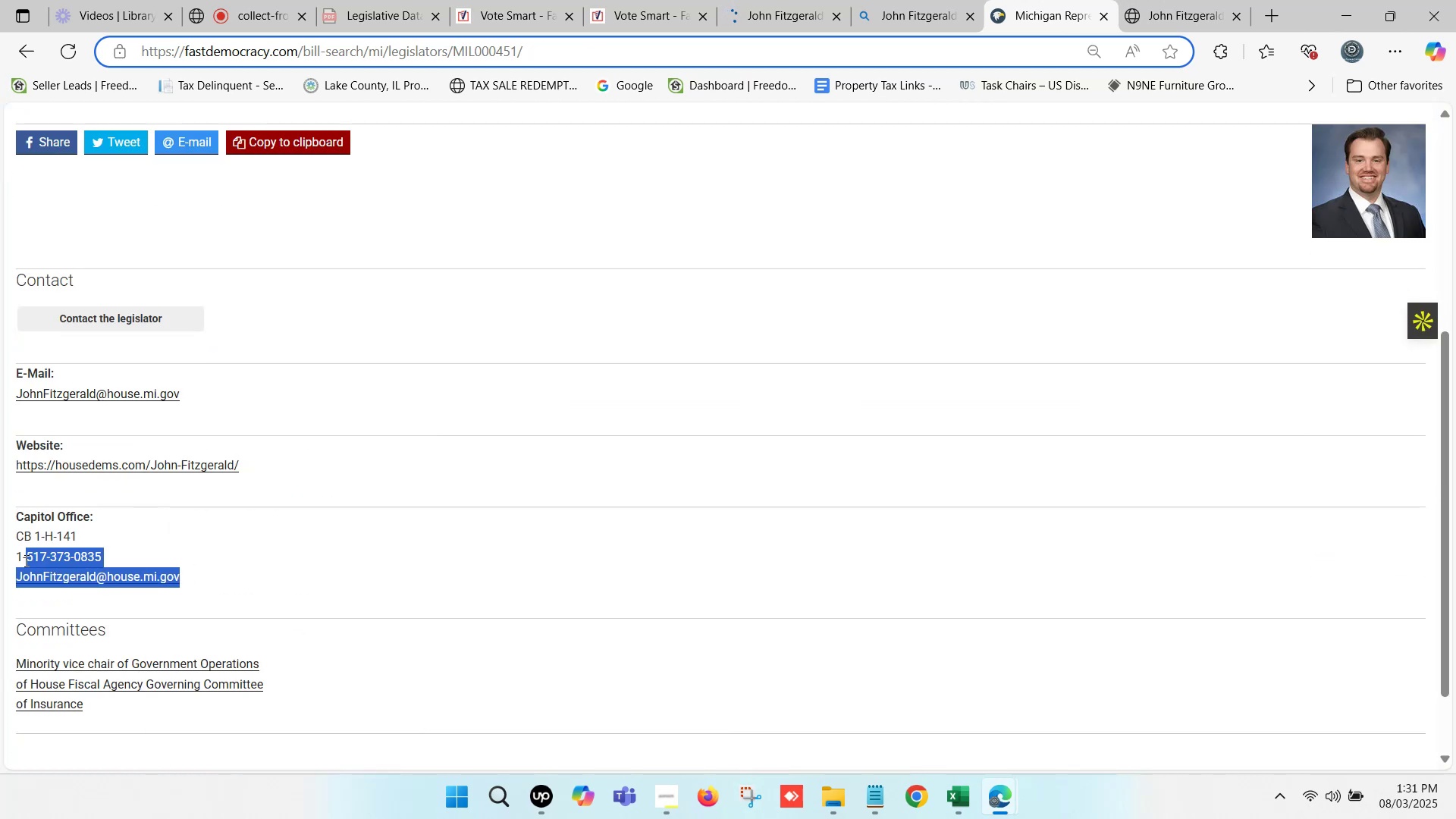 
key(Control+ControlLeft)
 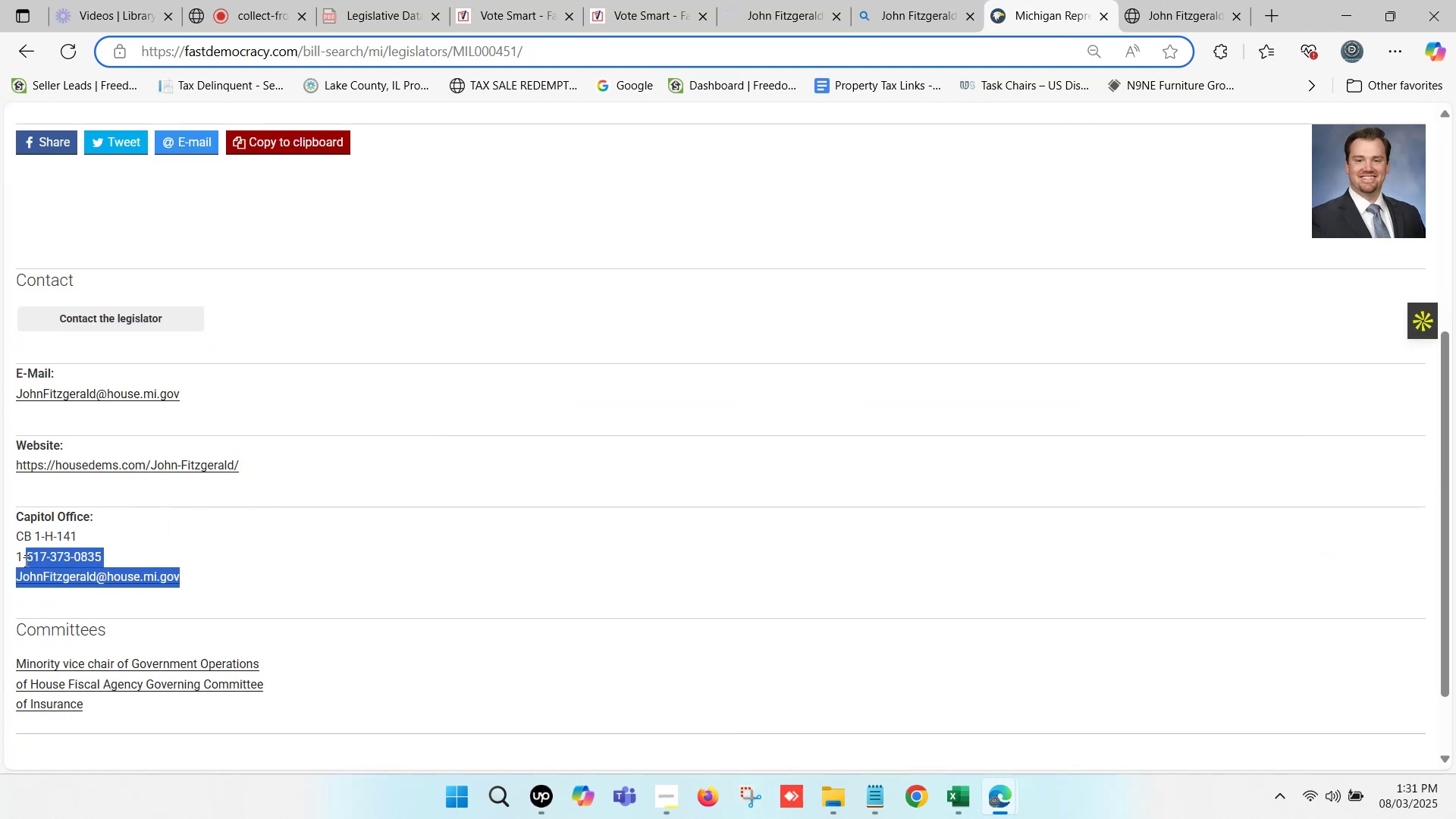 
key(Control+C)
 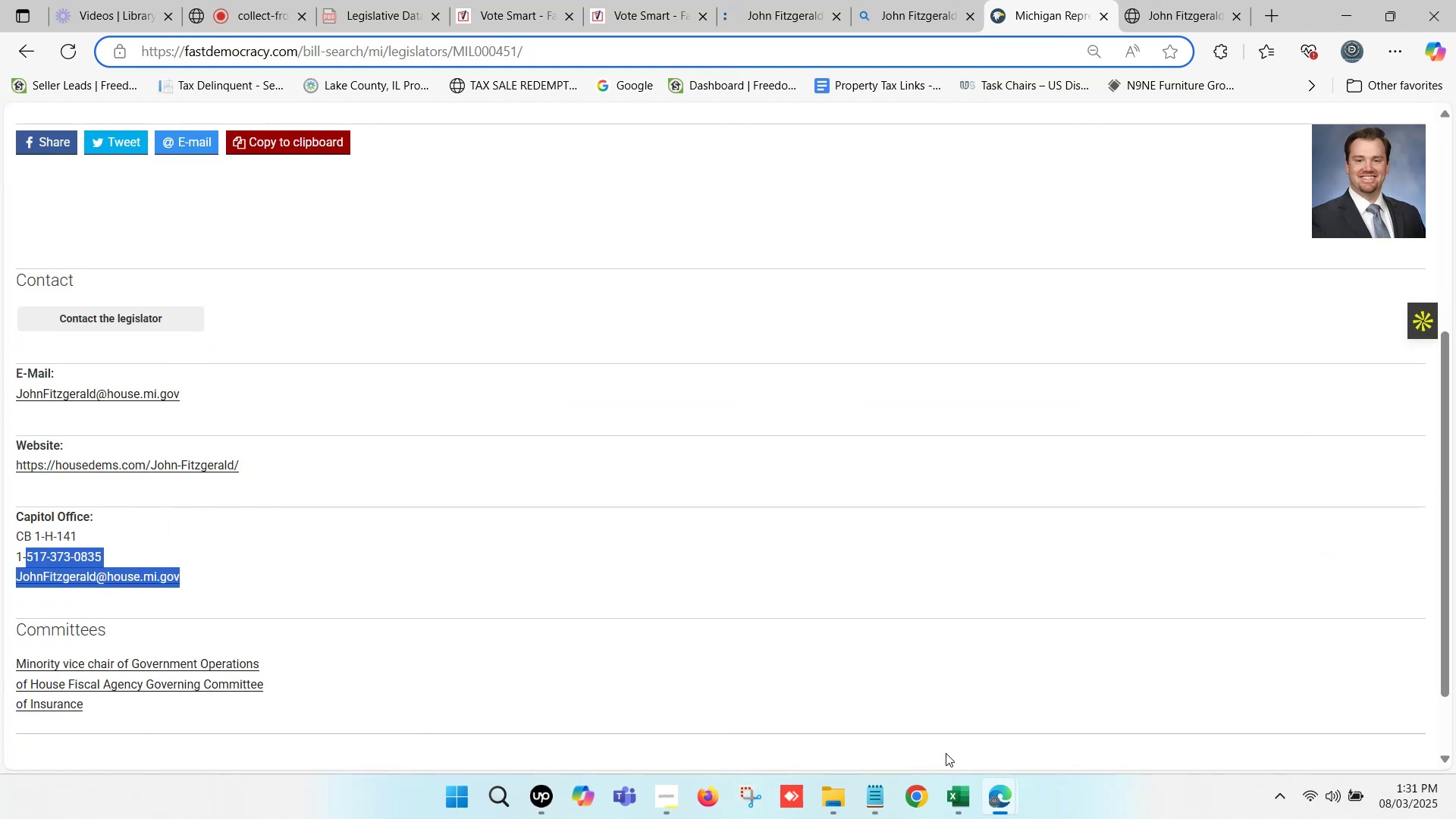 
left_click([956, 795])
 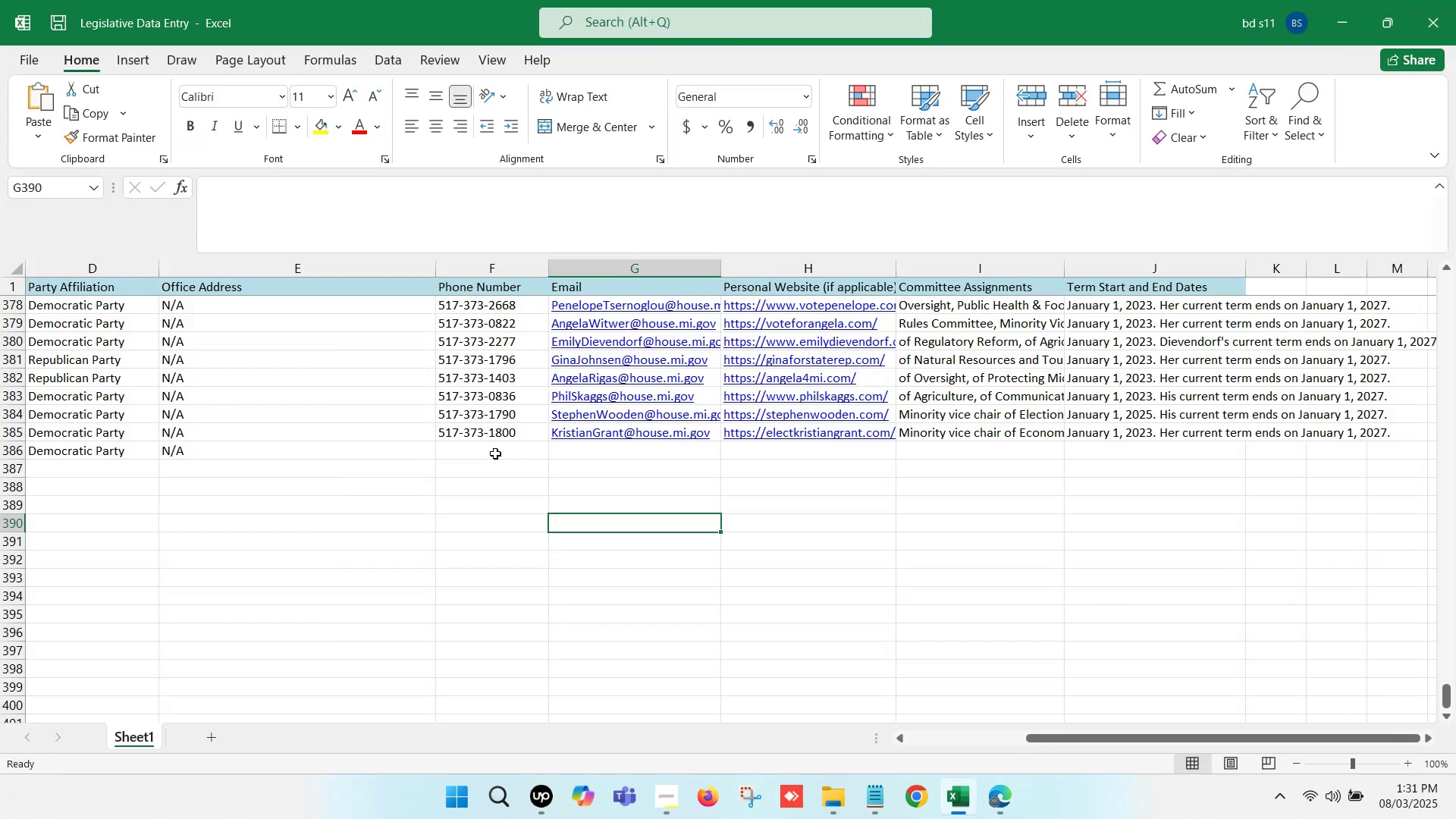 
double_click([489, 453])
 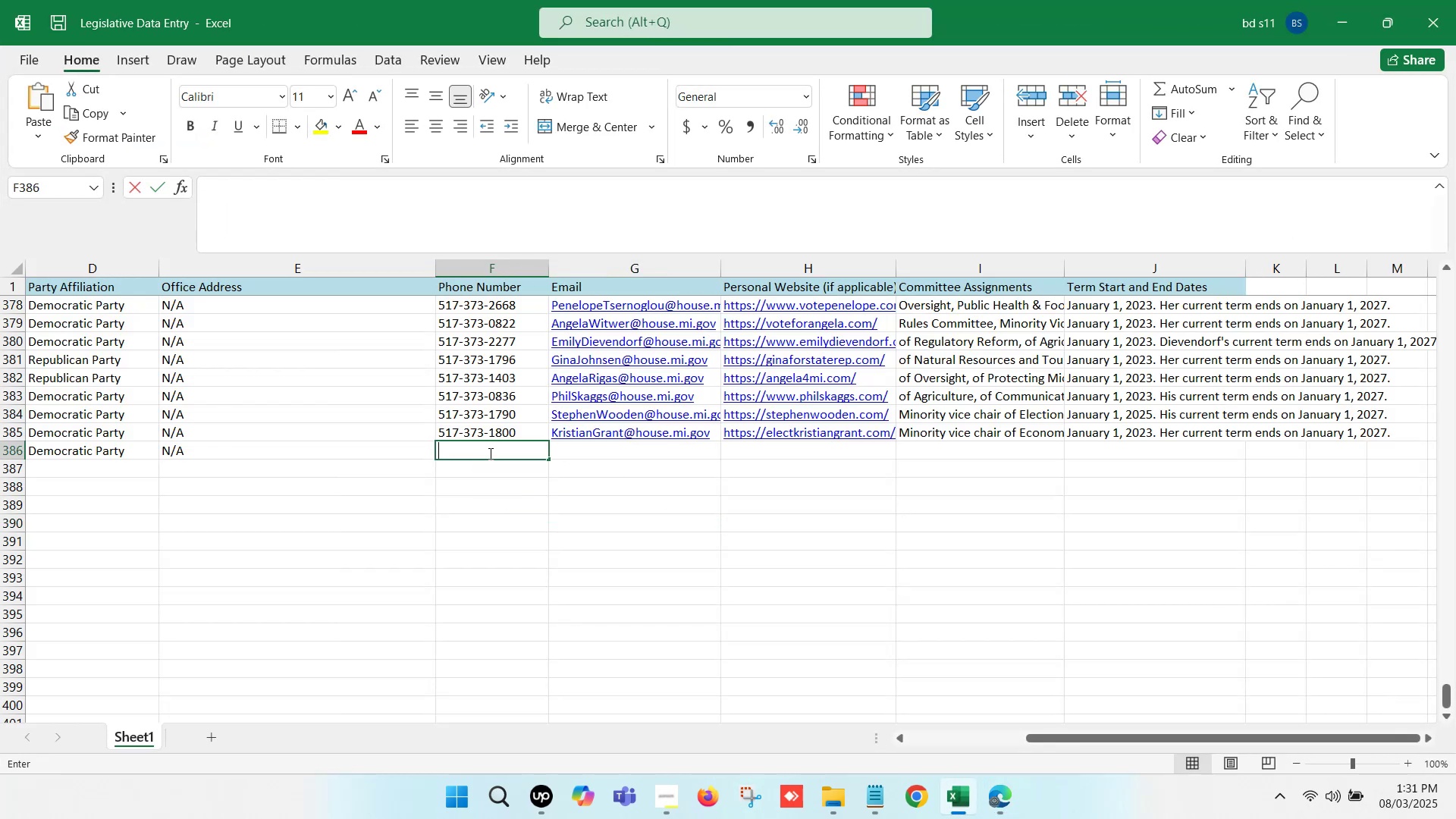 
key(Control+V)
 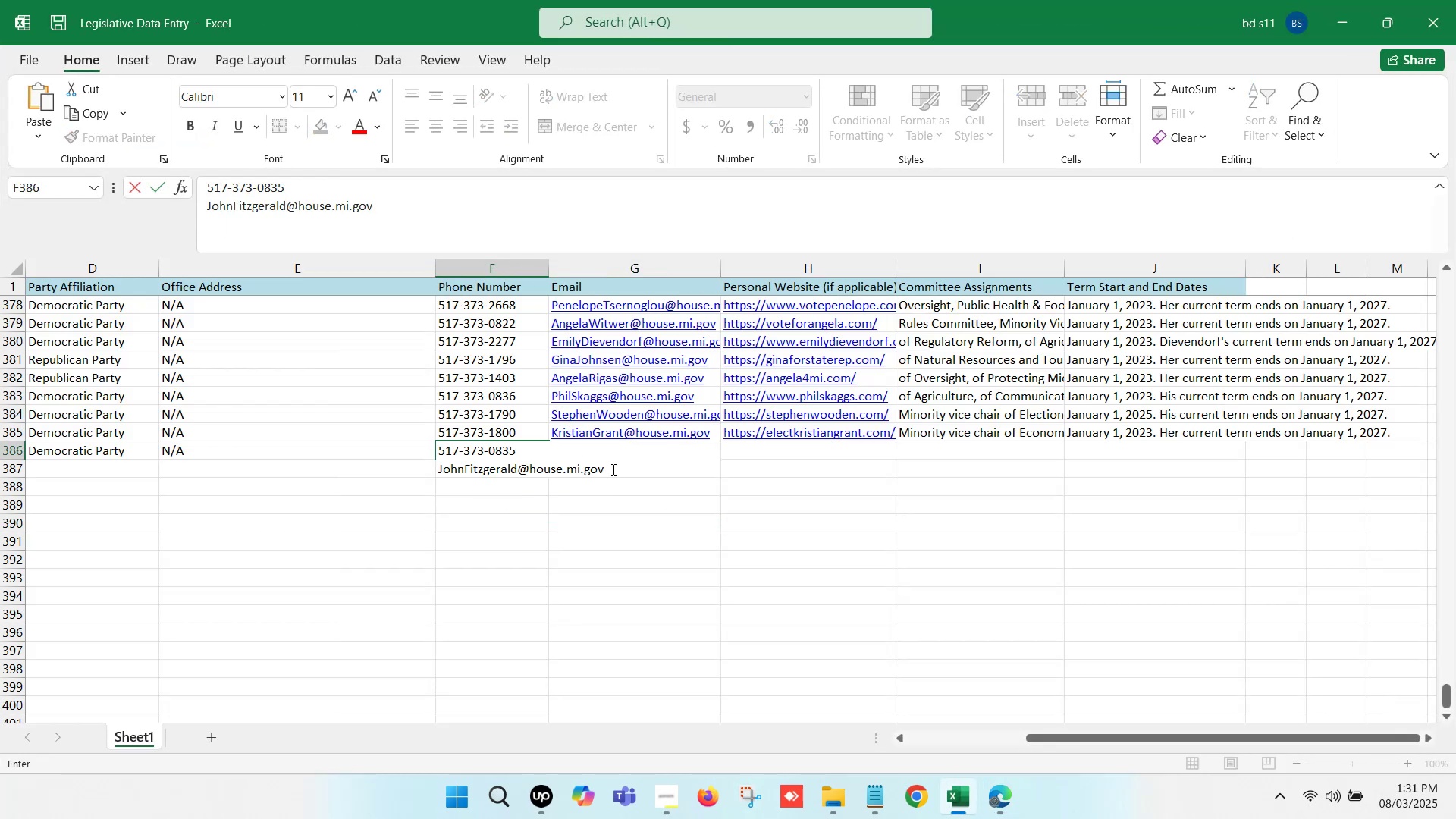 
key(Control+ControlLeft)
 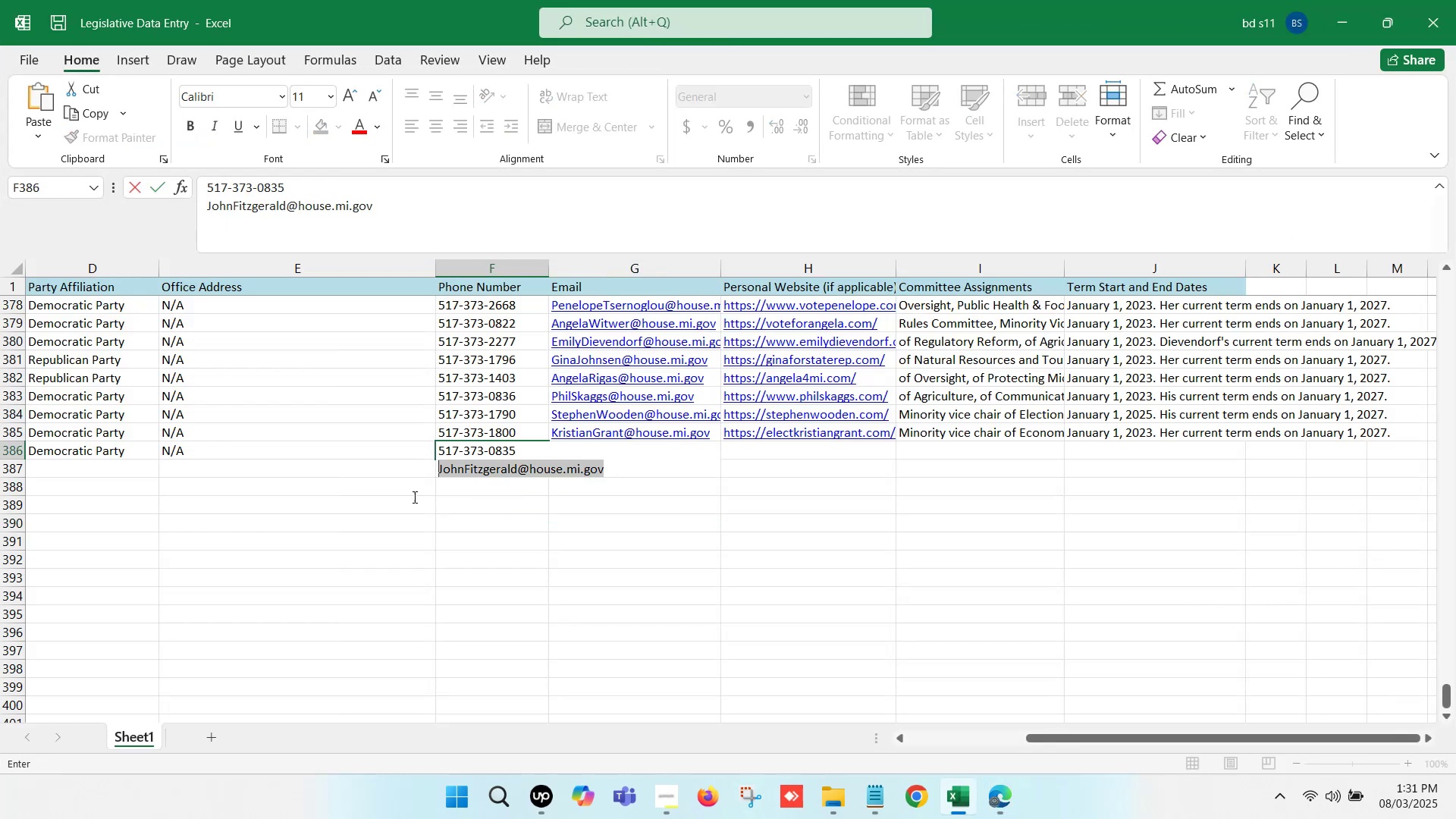 
key(Control+X)
 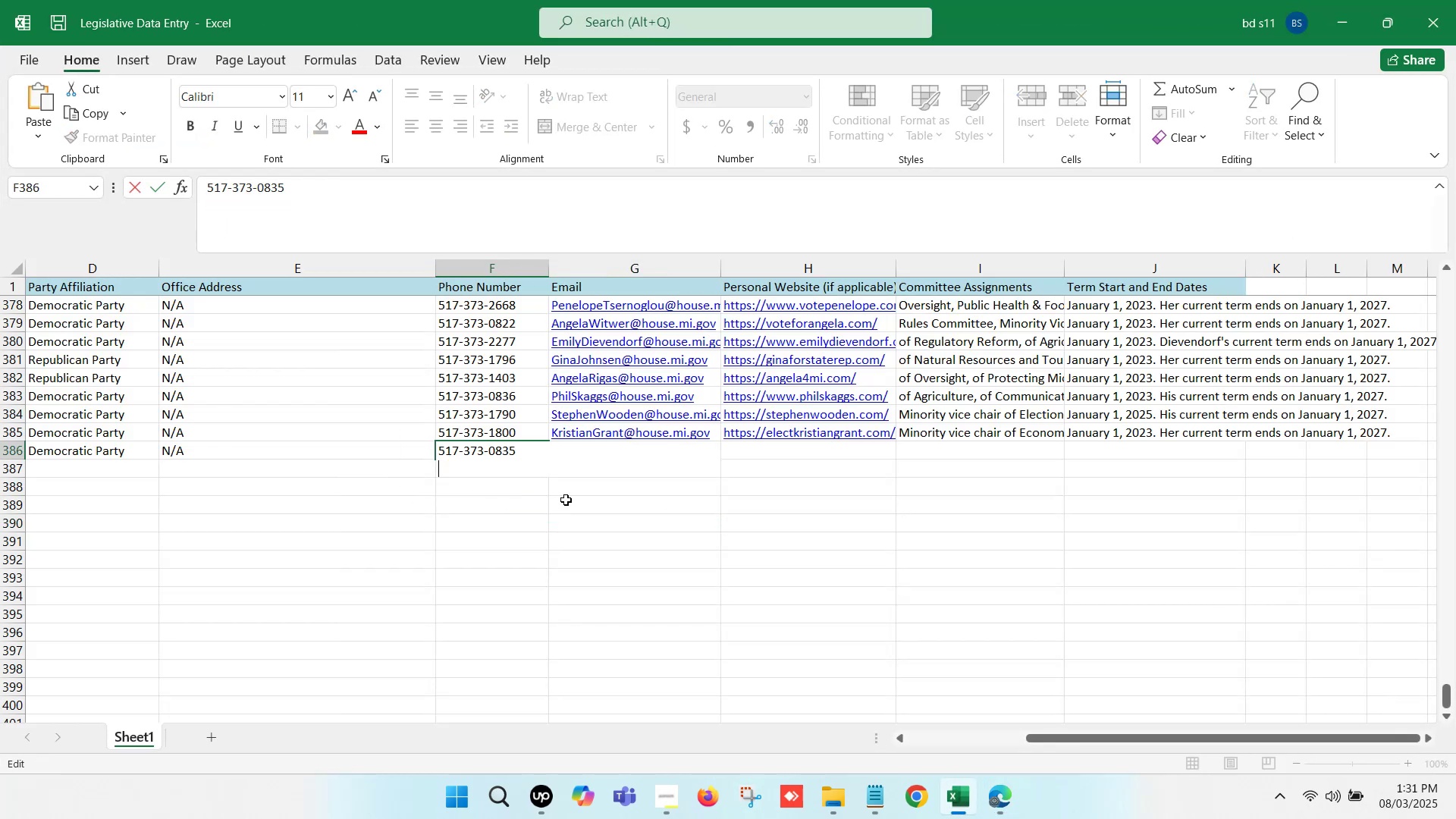 
key(Backspace)
 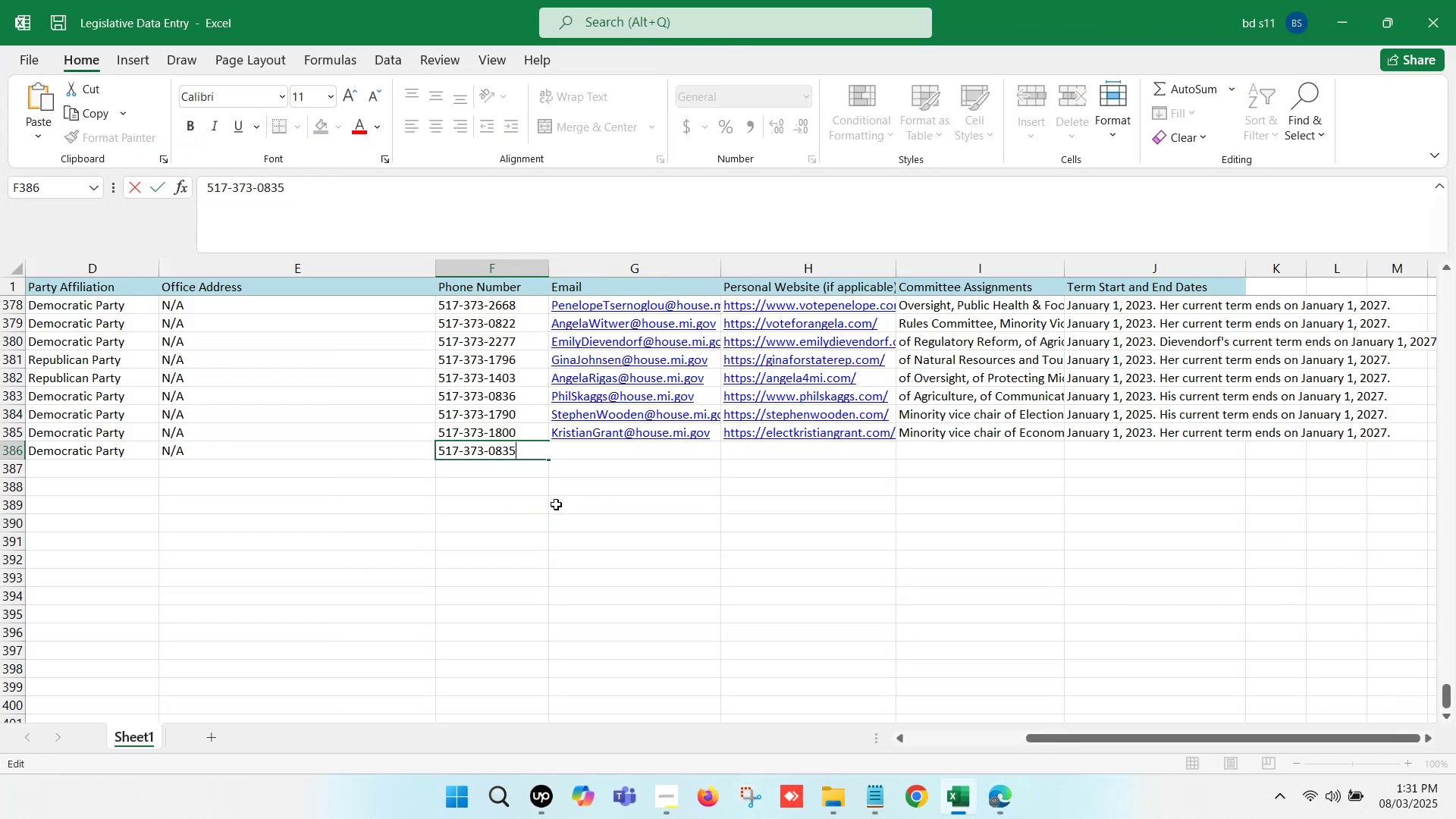 
left_click([510, 533])
 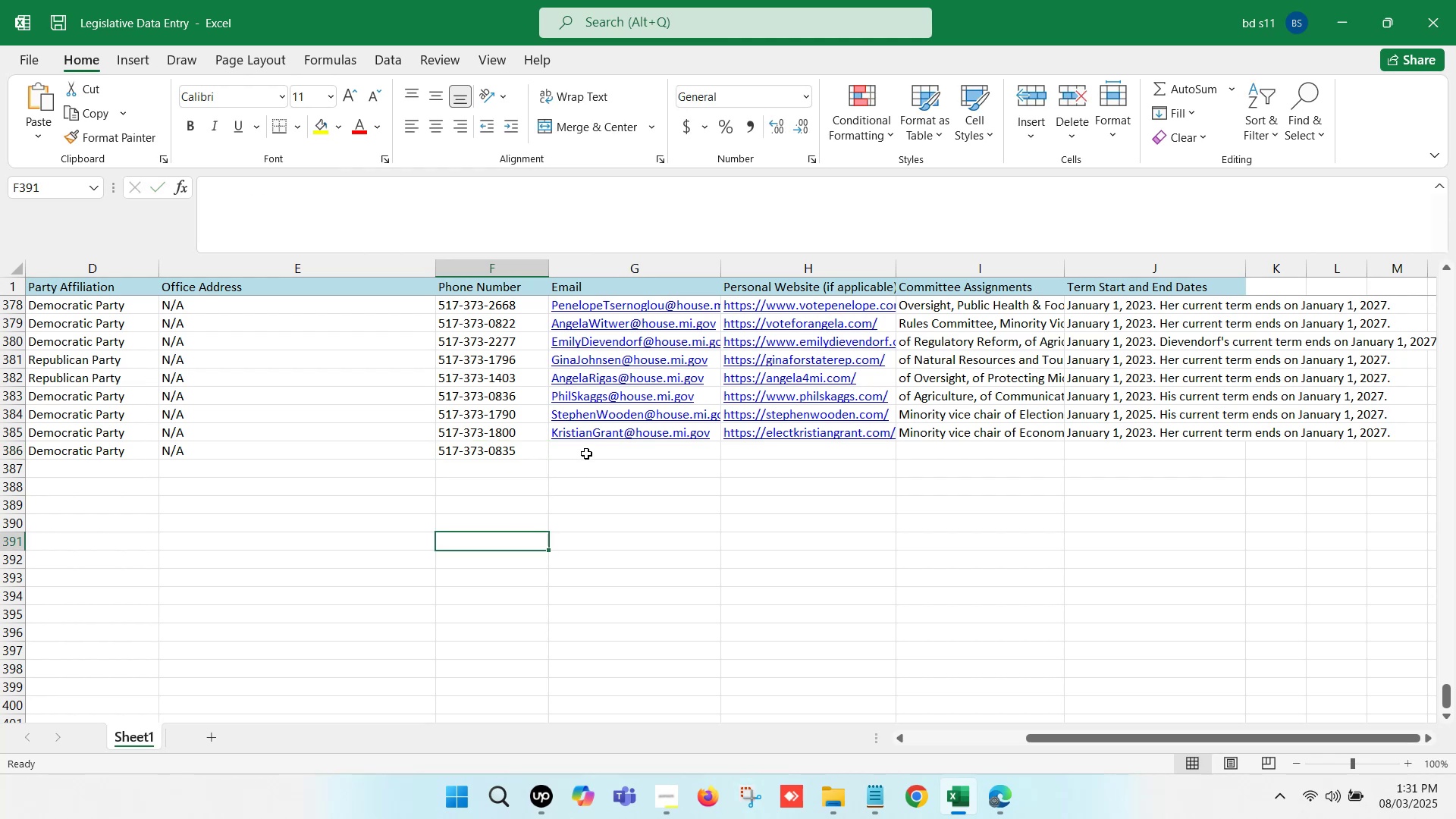 
left_click([586, 450])
 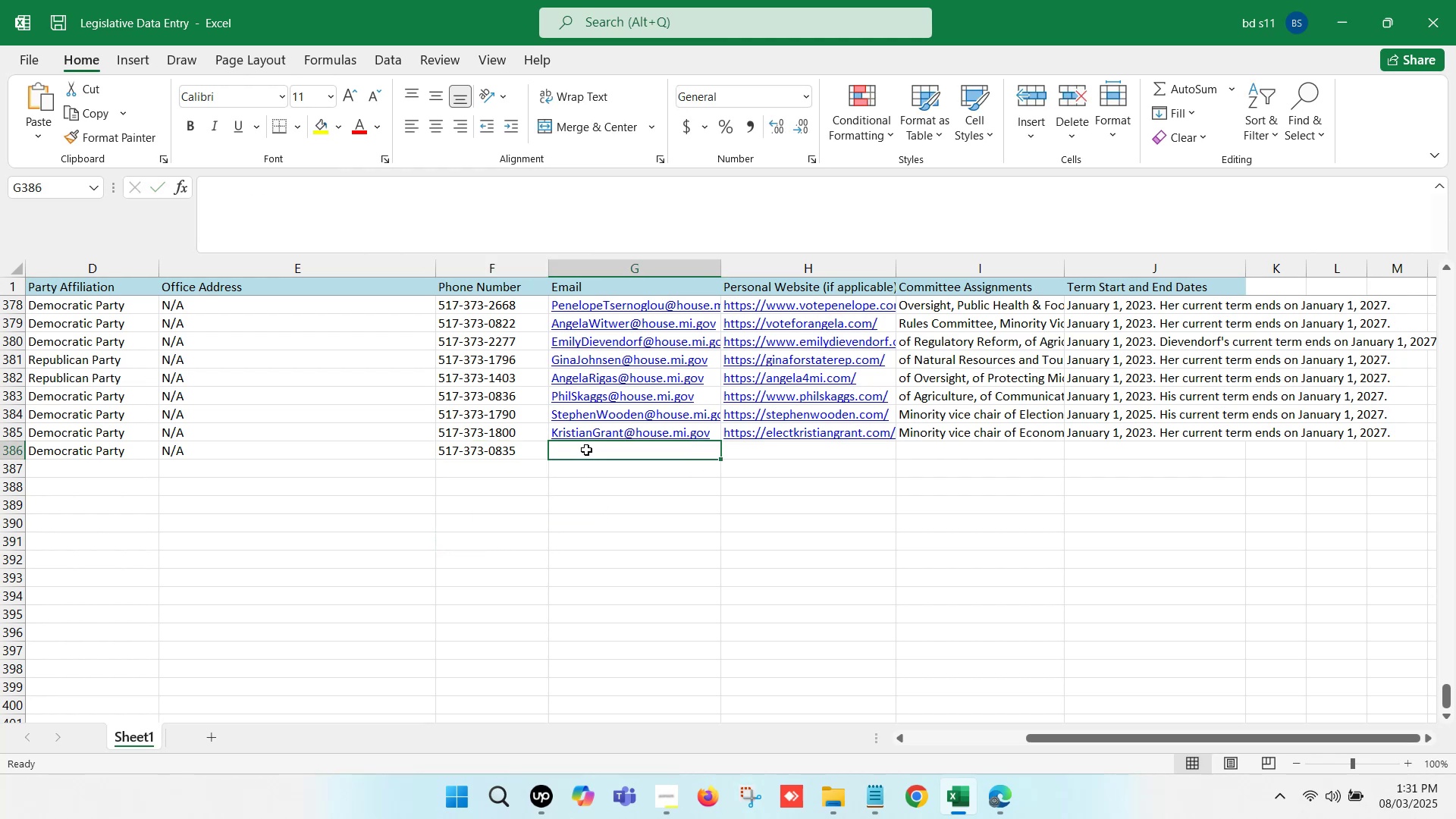 
key(Control+ControlLeft)
 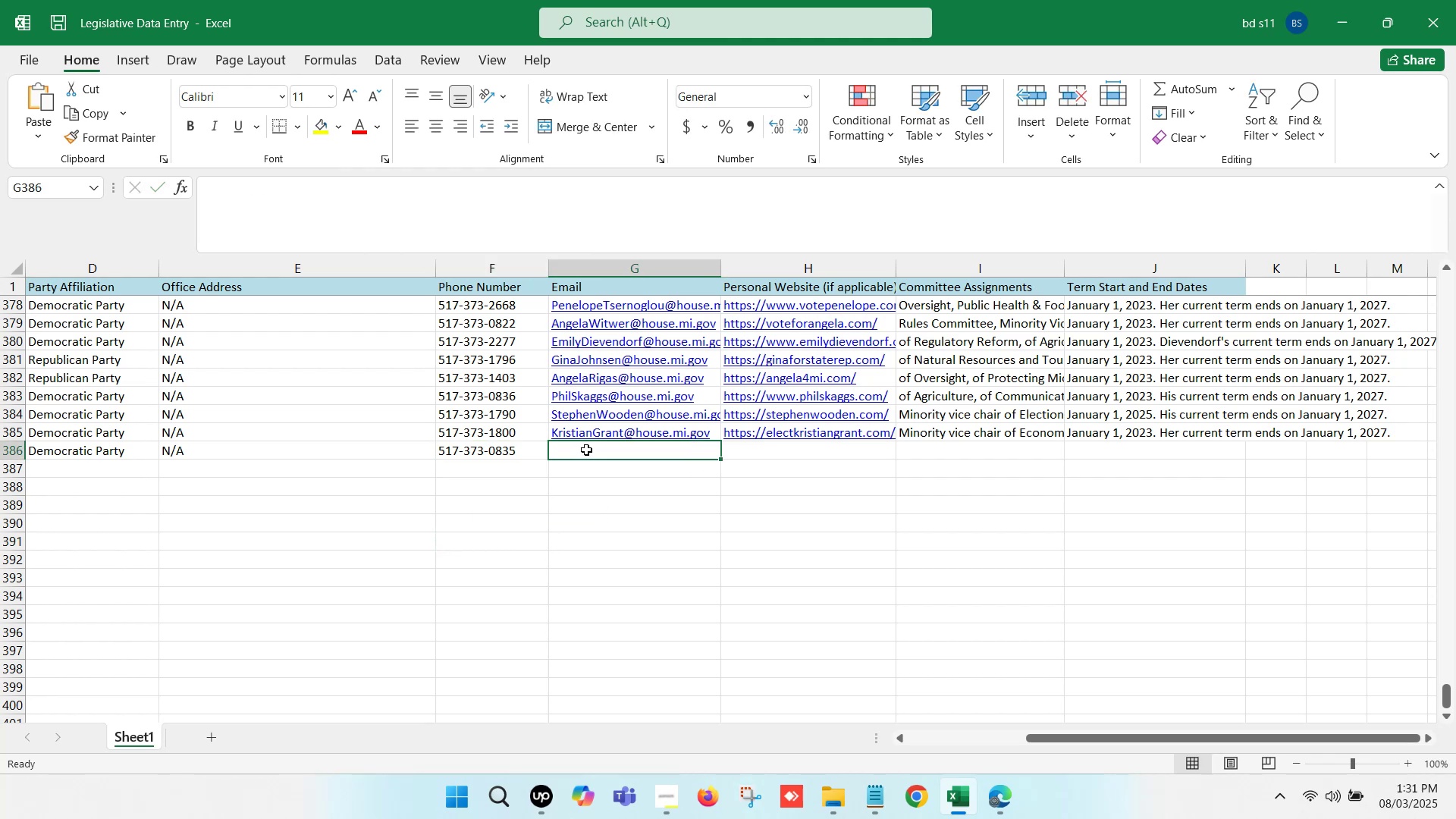 
double_click([586, 450])
 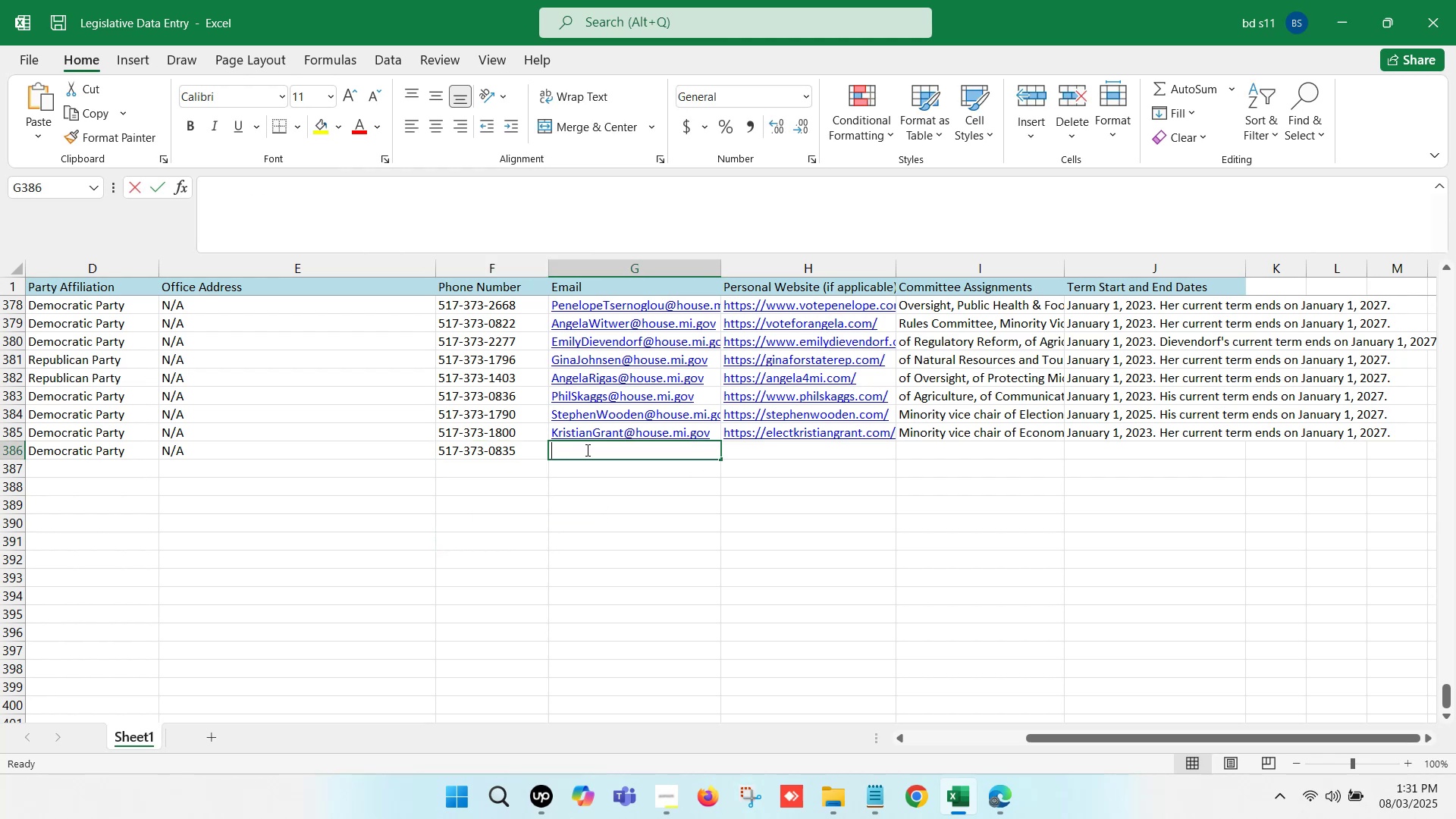 
key(Control+V)
 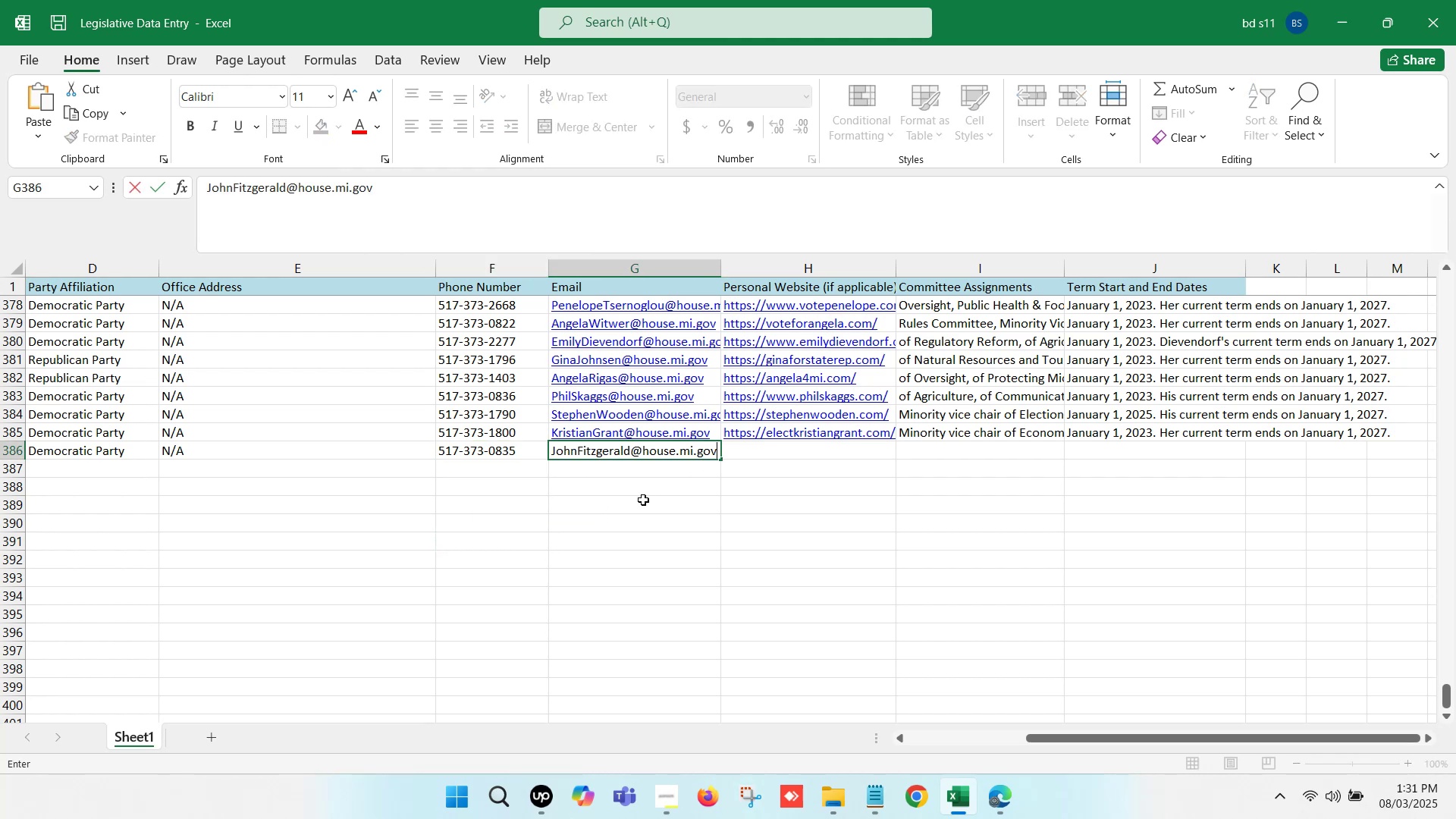 
left_click([643, 500])
 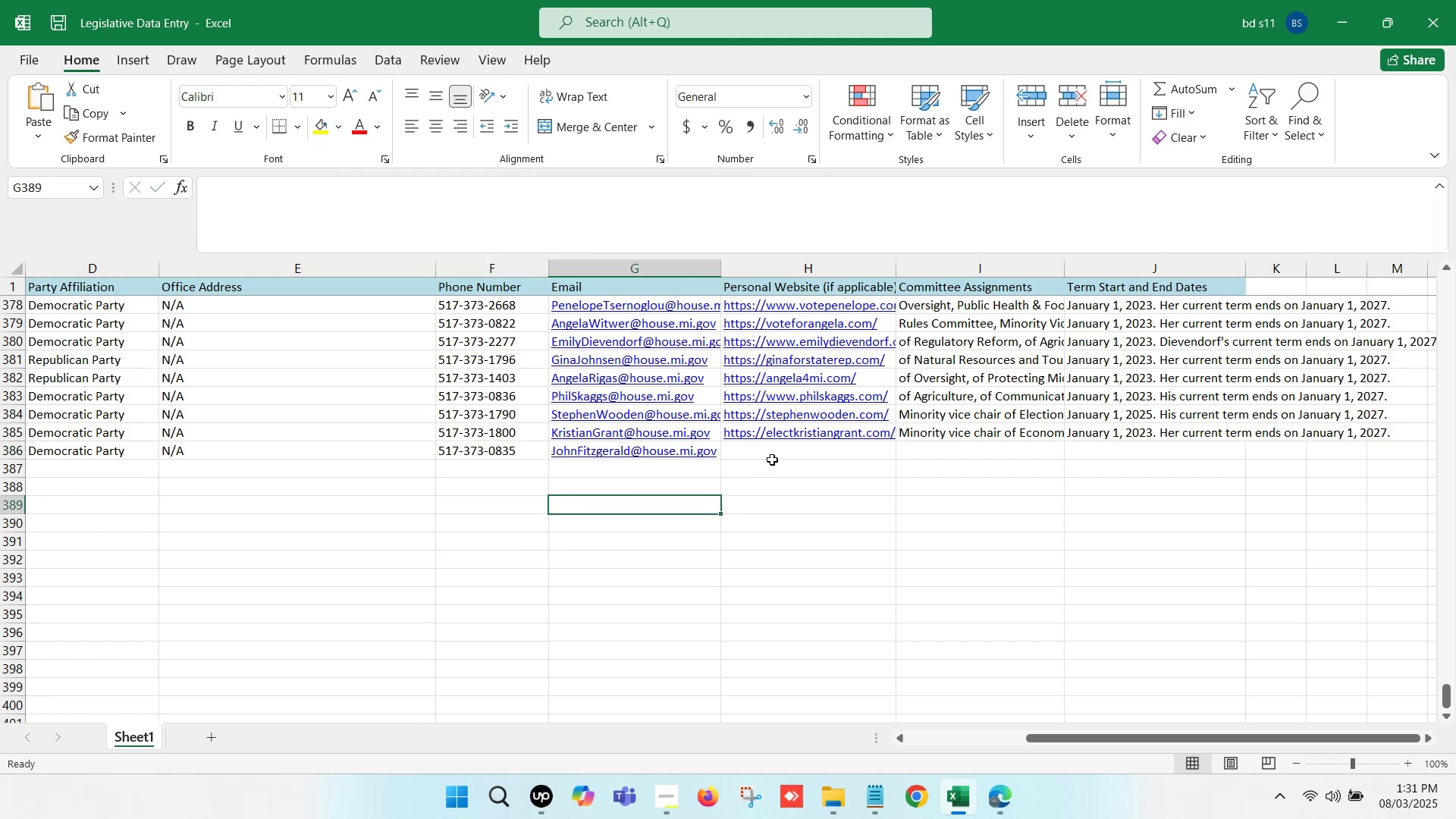 
left_click([777, 448])
 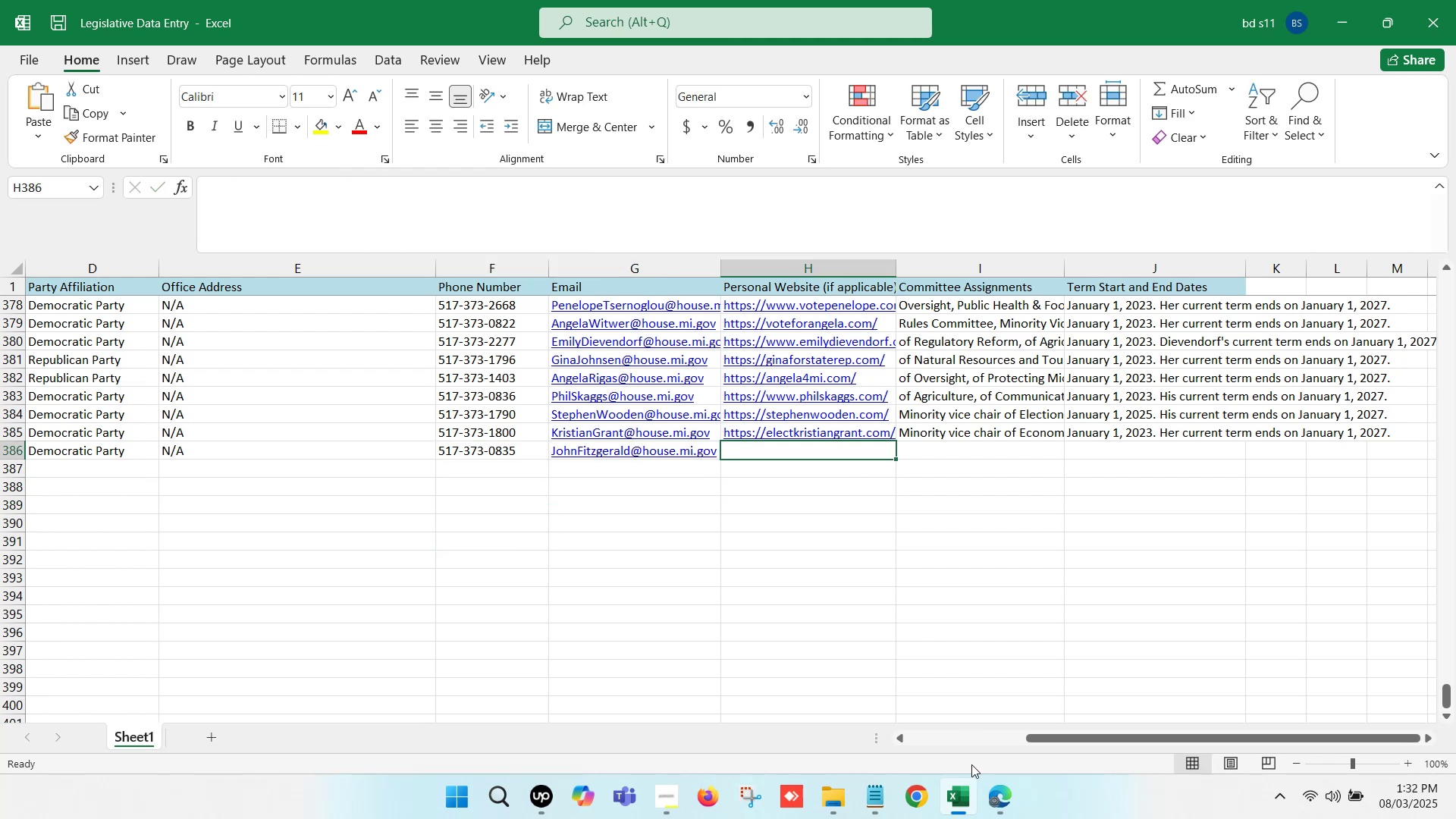 
left_click([971, 790])
 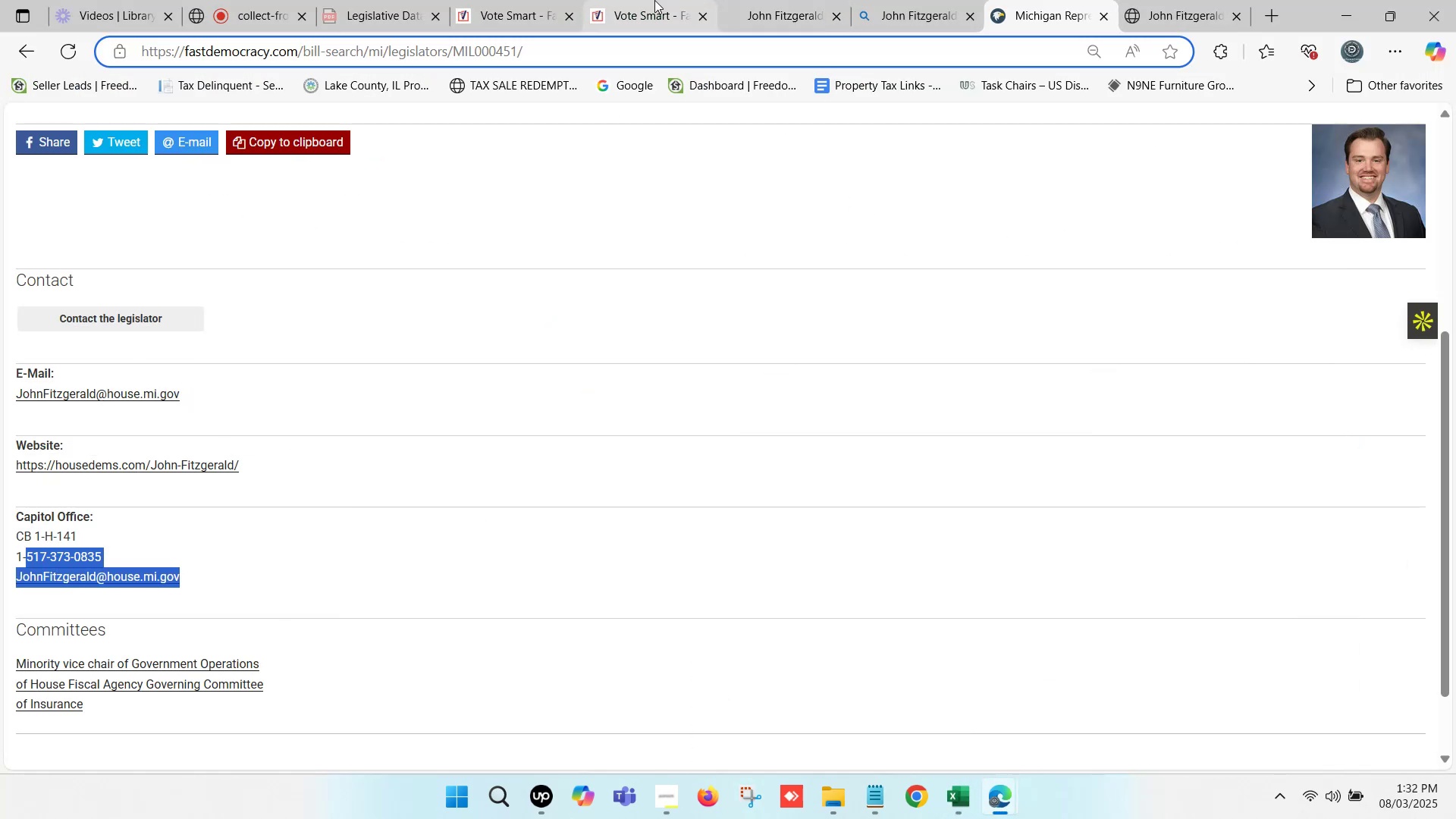 
left_click([774, 0])
 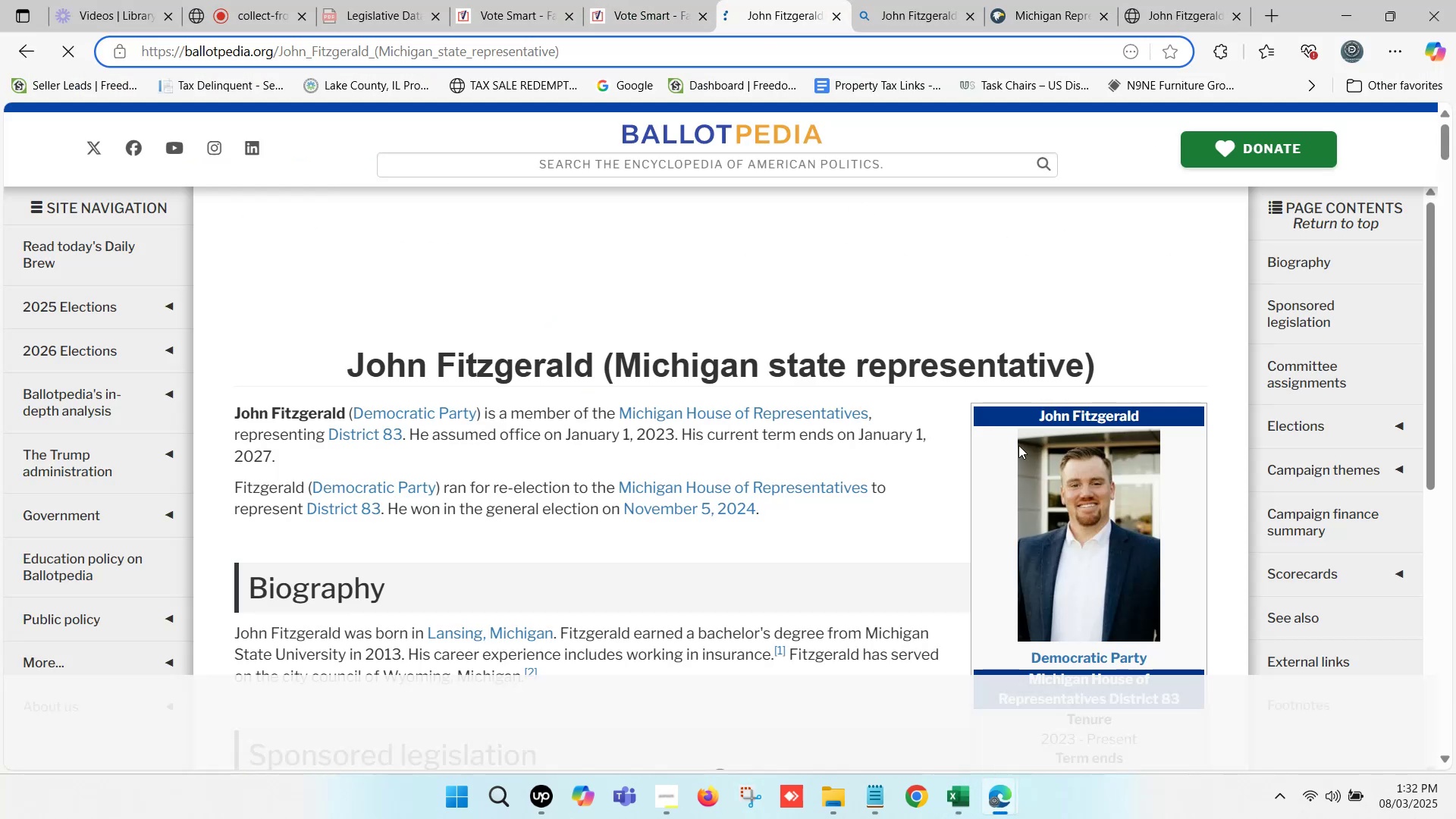 
scroll: coordinate [1060, 552], scroll_direction: down, amount: 8.0
 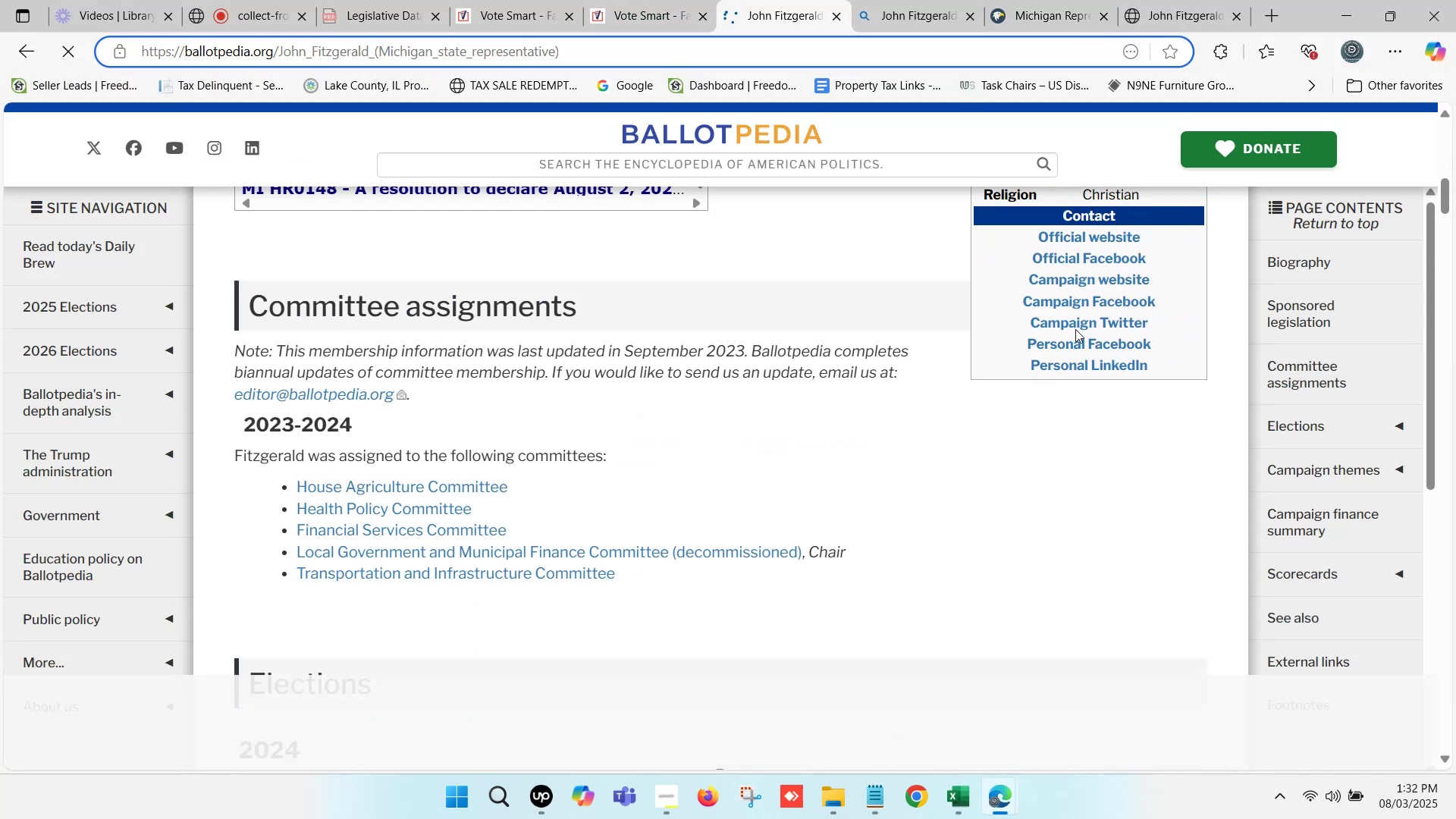 
hold_key(key=ControlLeft, duration=1.34)
left_click([1093, 282])
 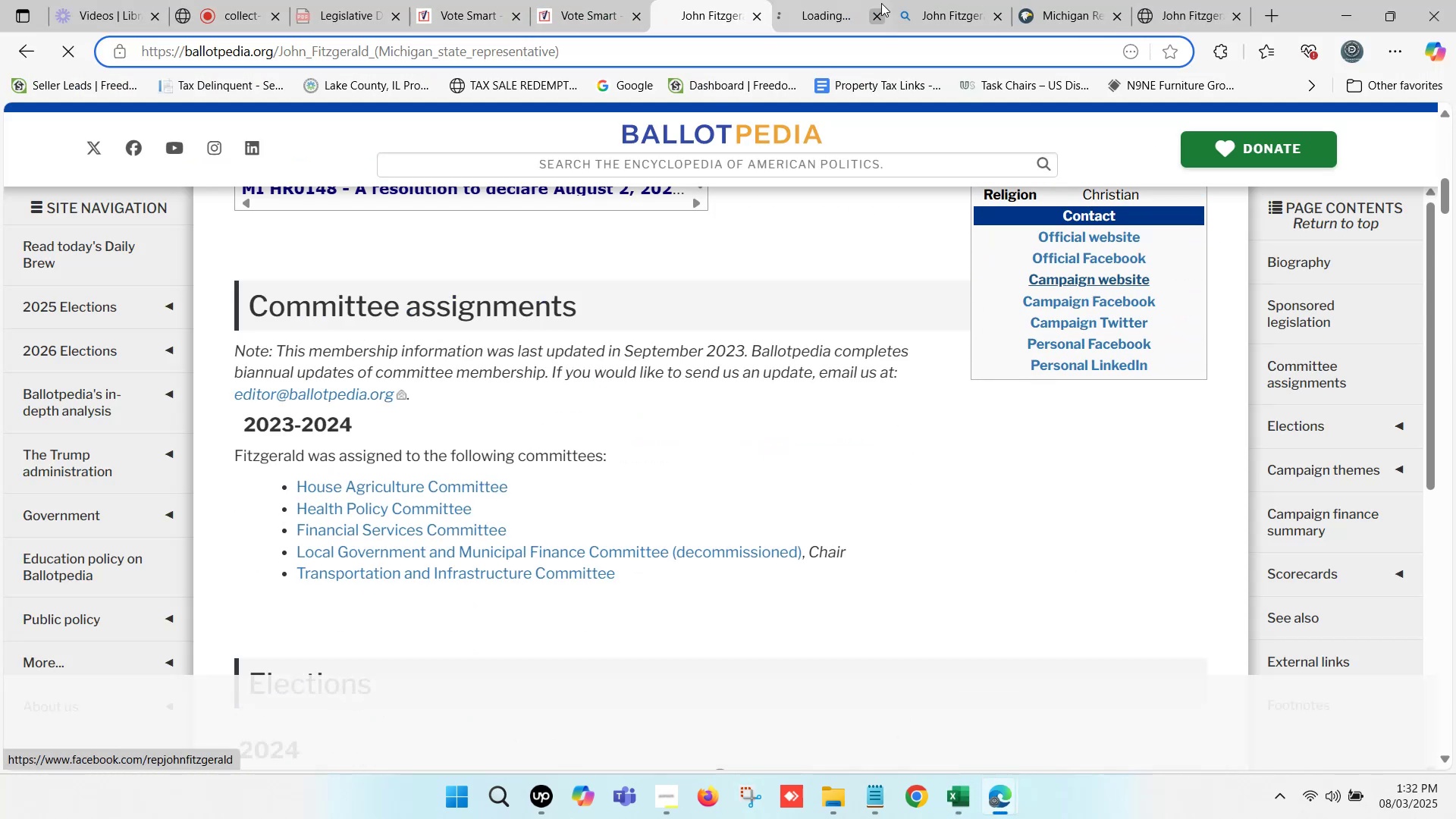 
left_click([844, 0])
 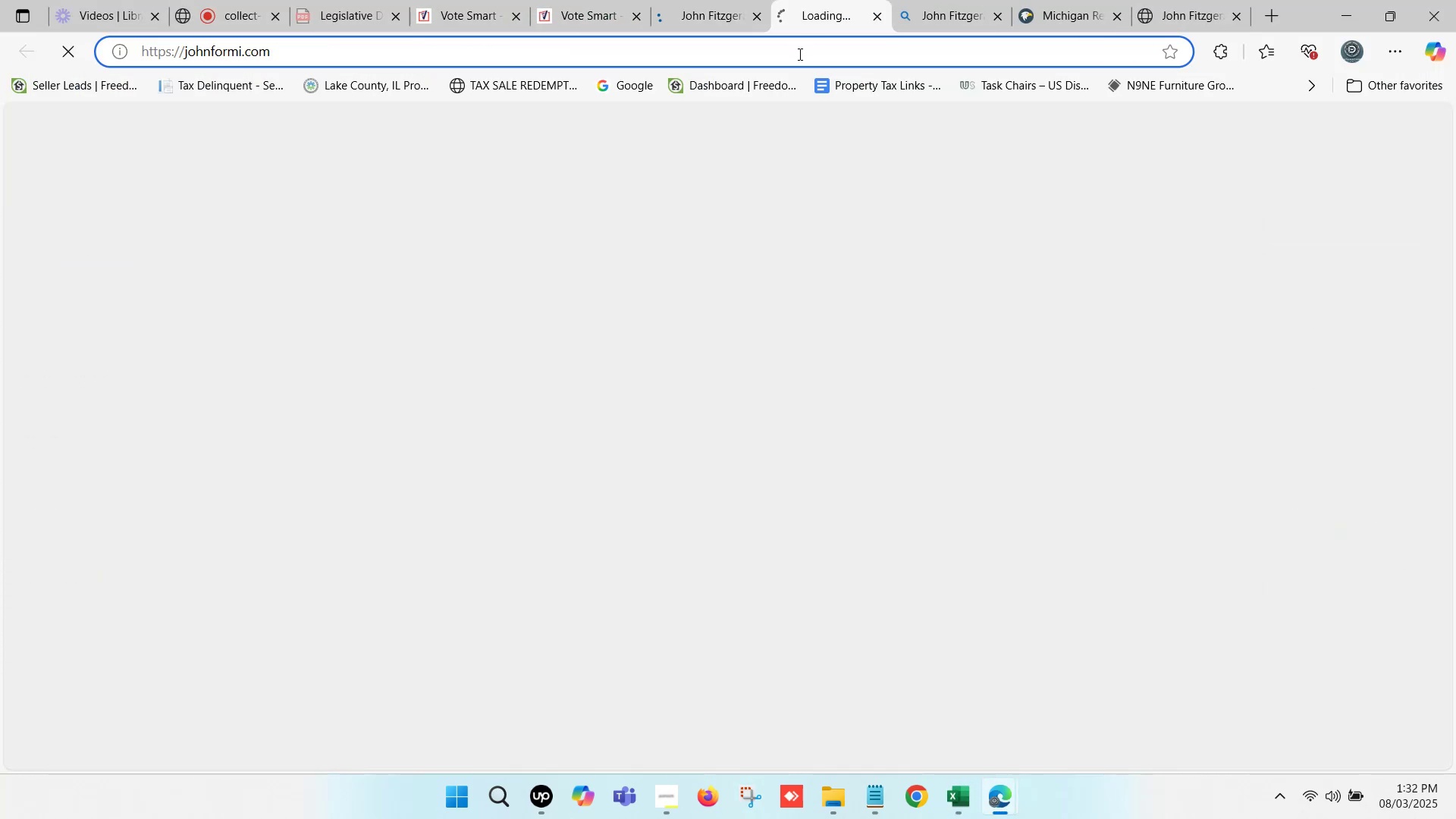 
left_click([799, 56])
 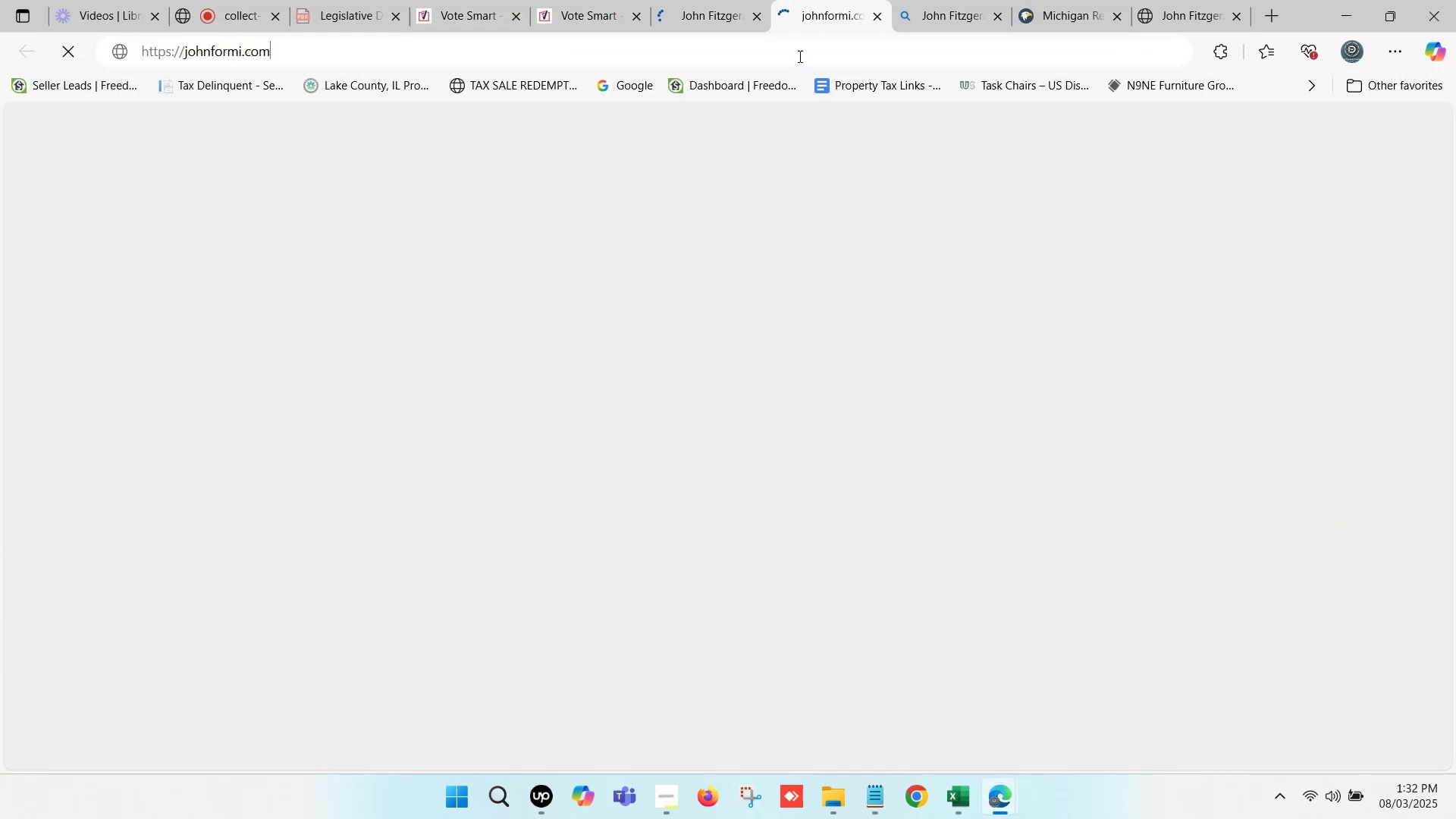 
key(Control+C)
 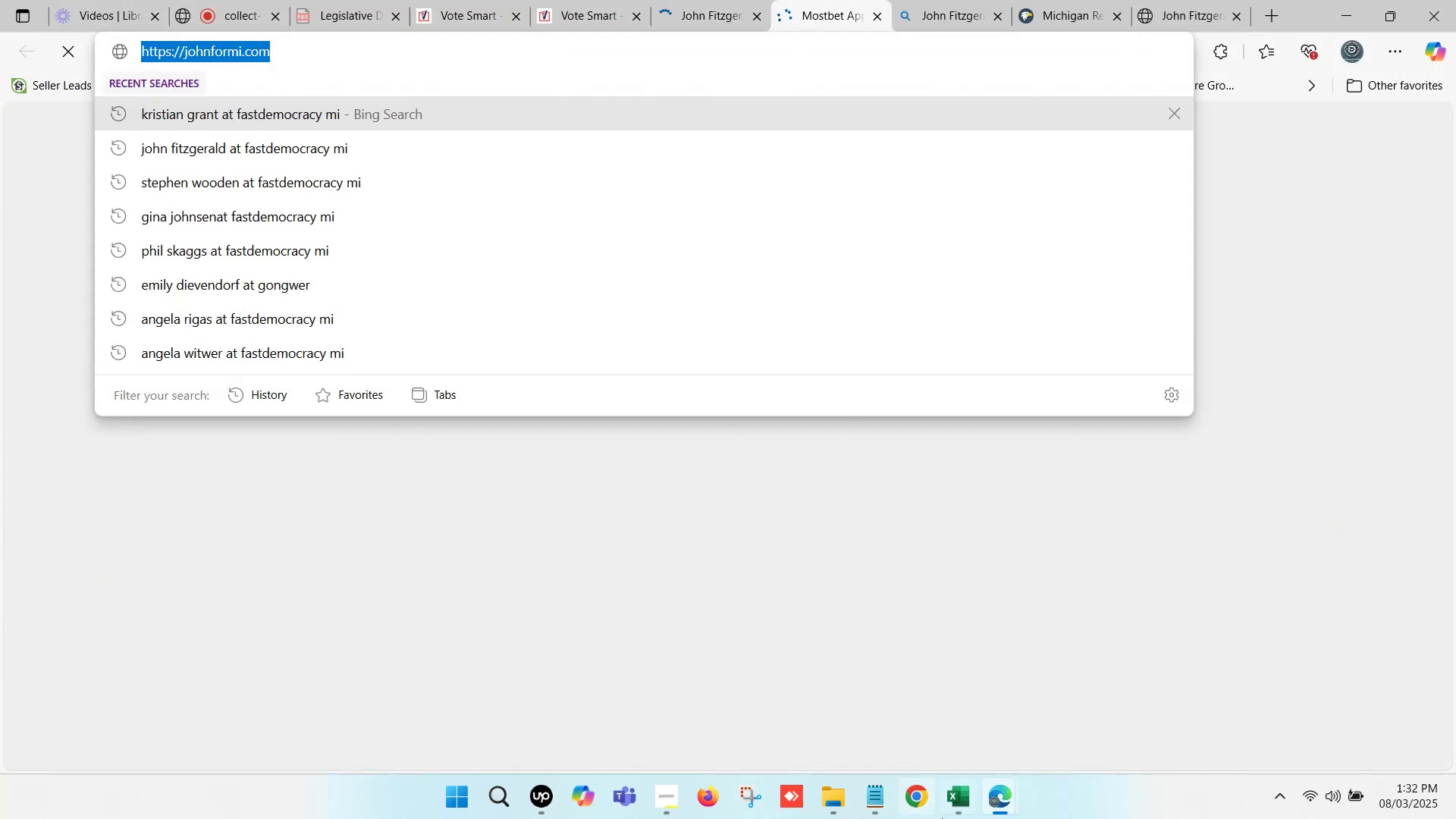 
left_click([962, 809])
 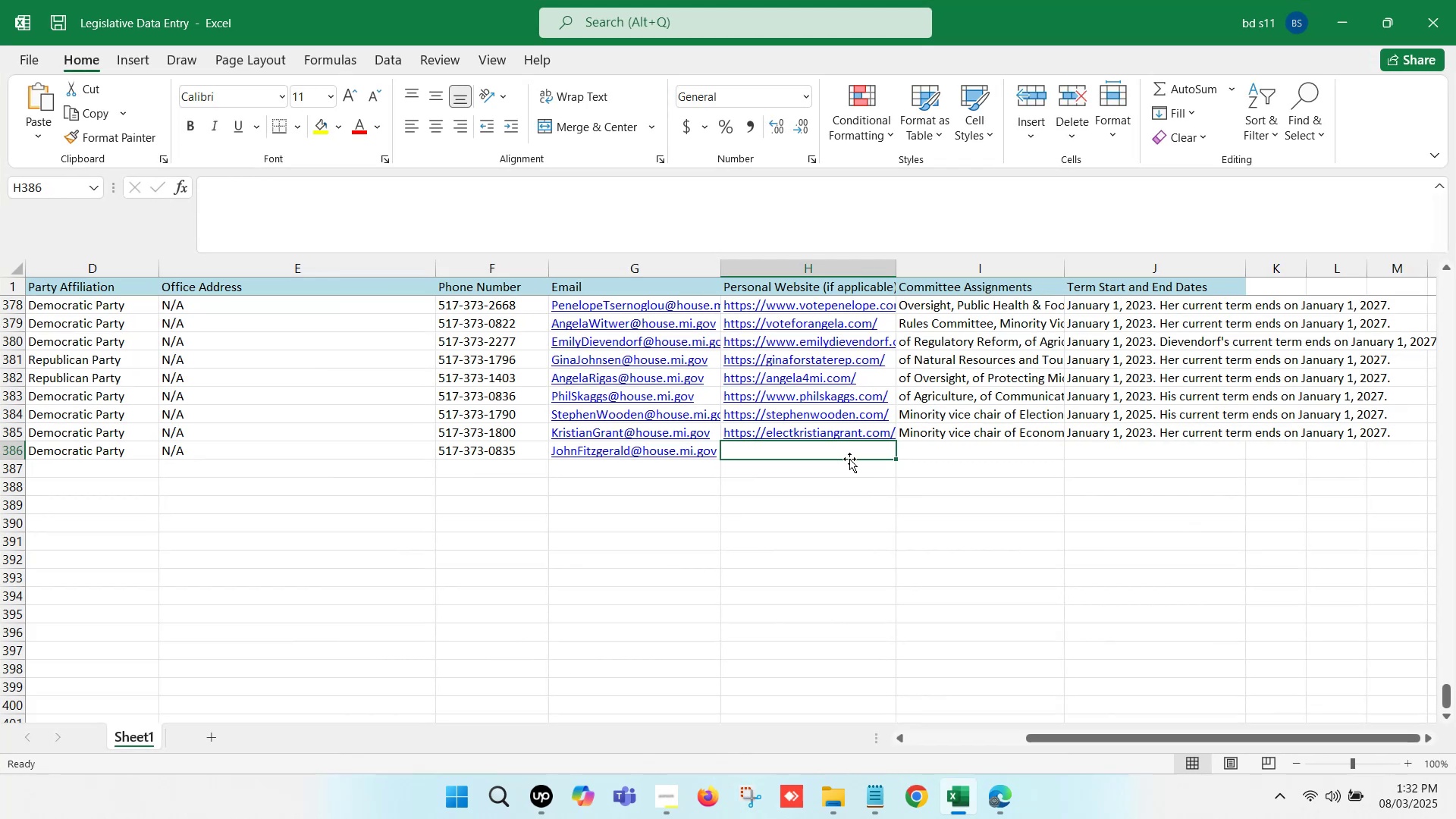 
left_click([849, 452])
 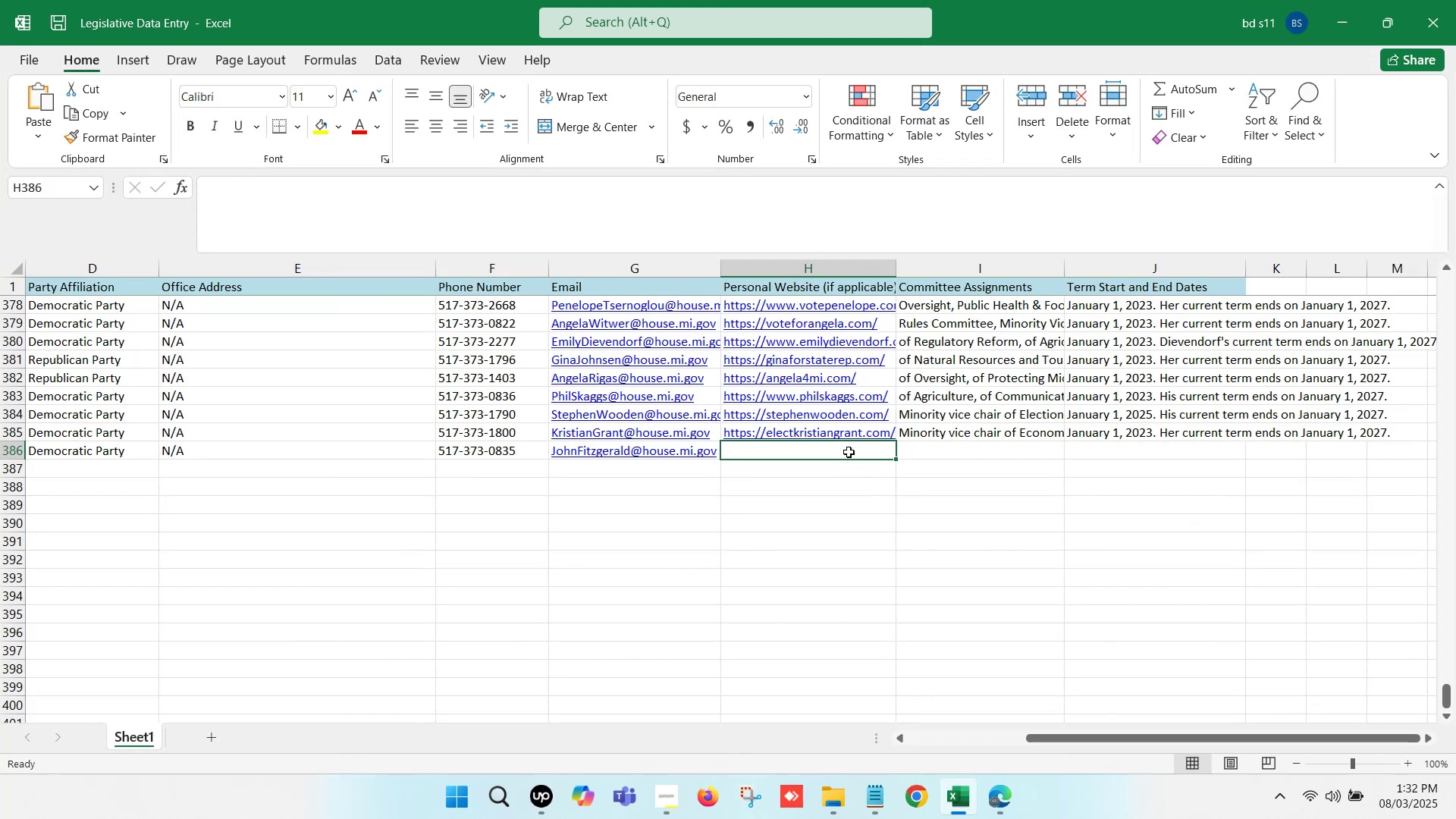 
double_click([849, 452])
 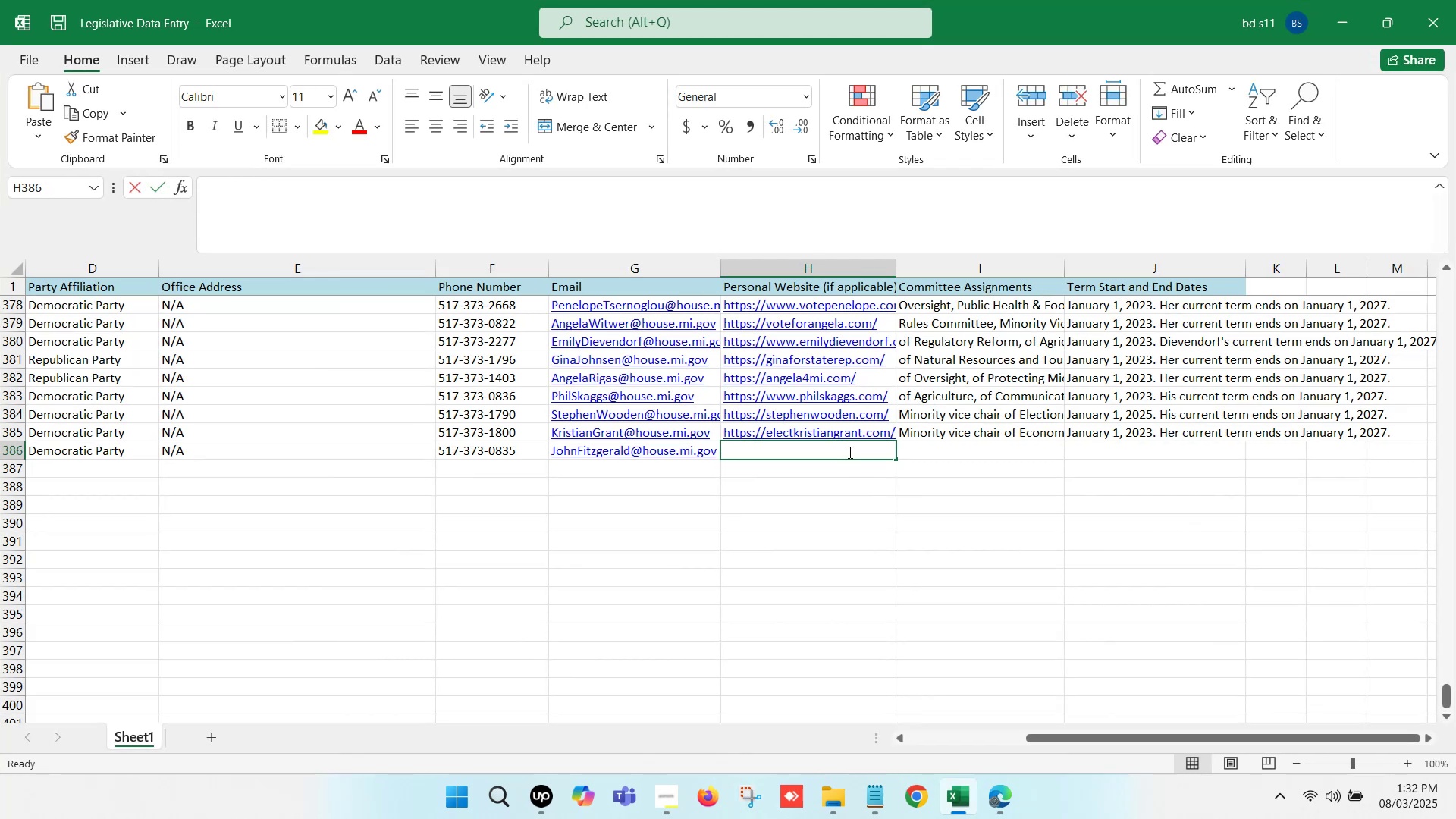 
key(Control+V)
 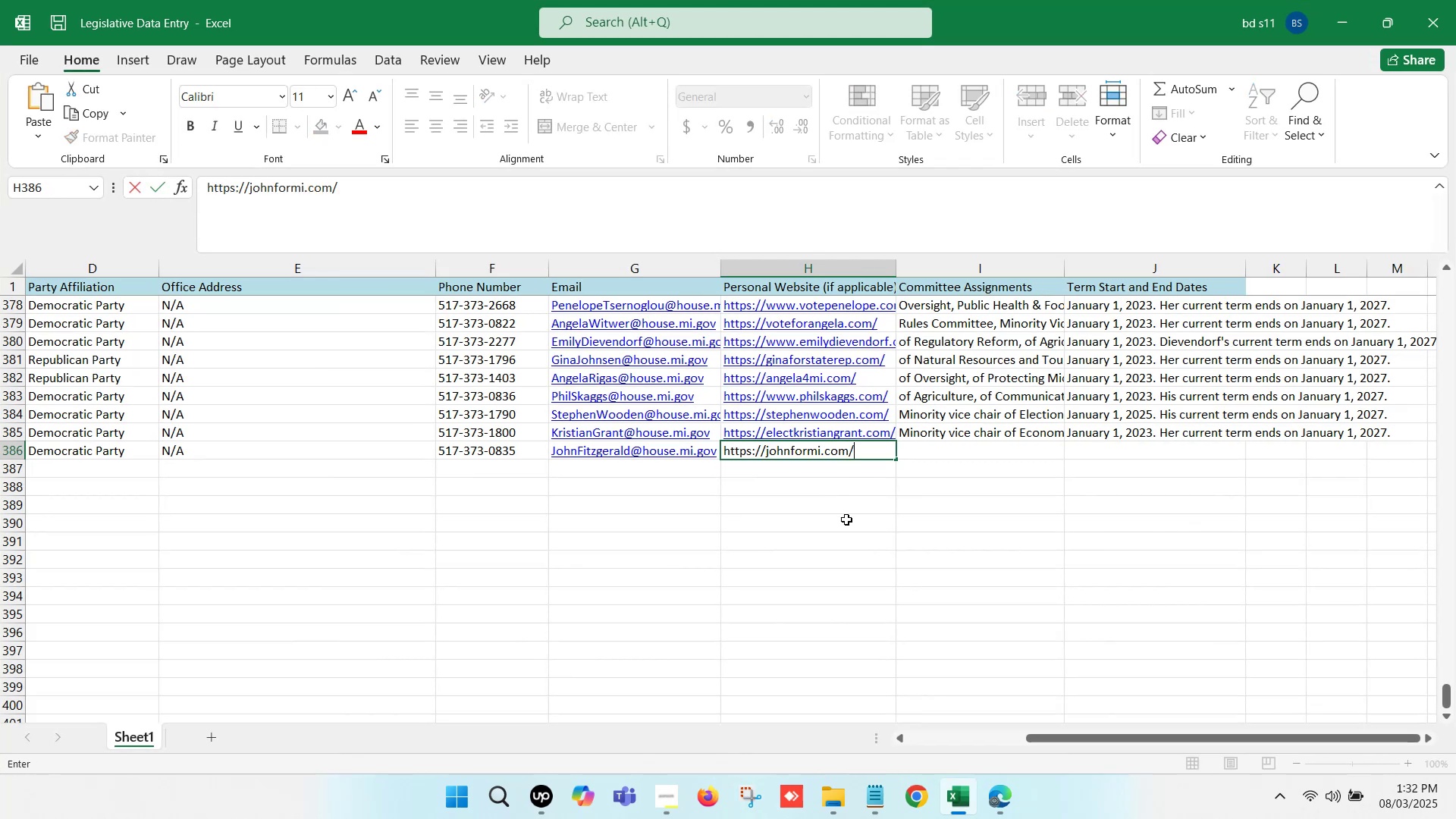 
left_click([846, 519])
 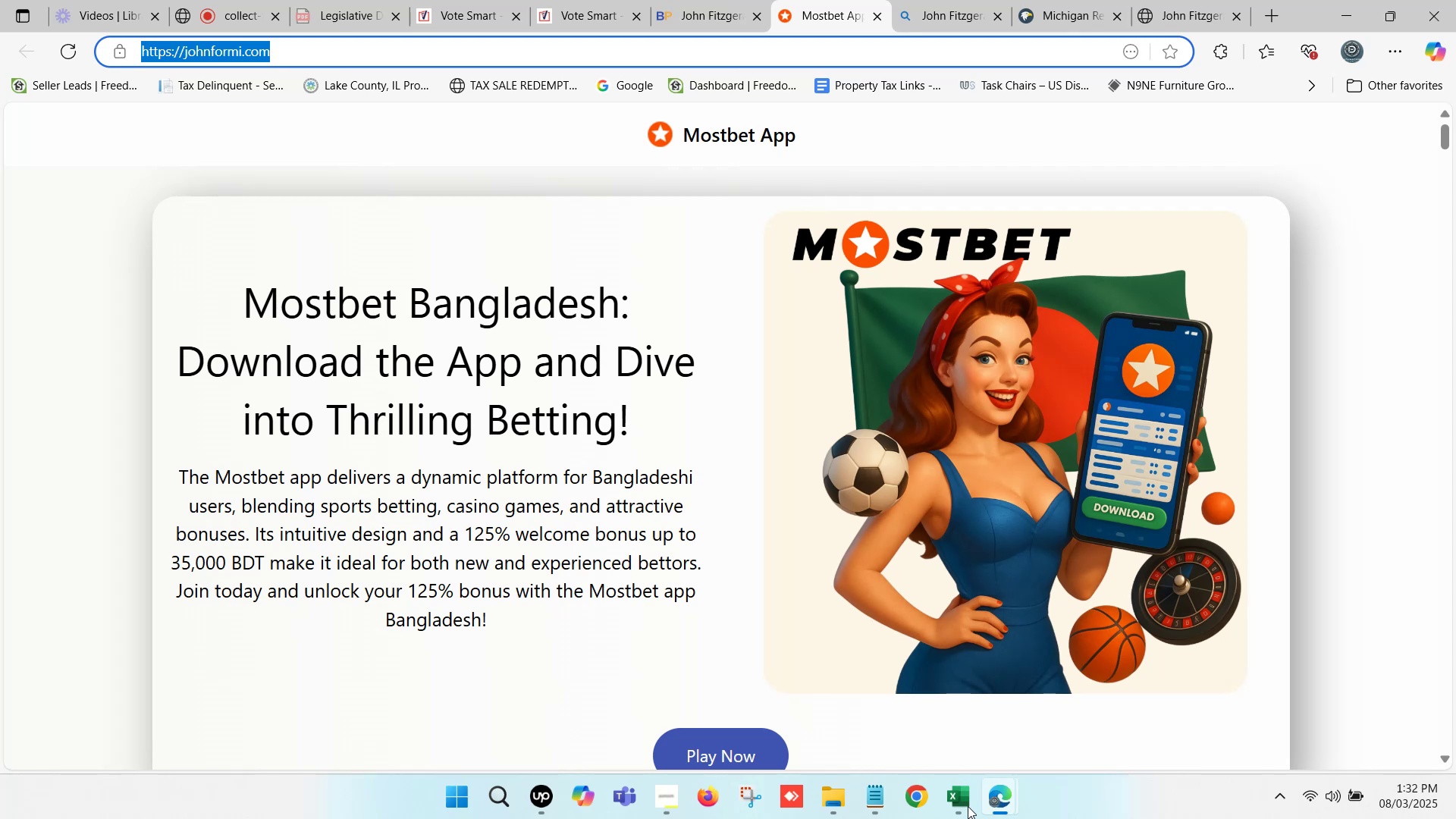 
wait(15.01)
 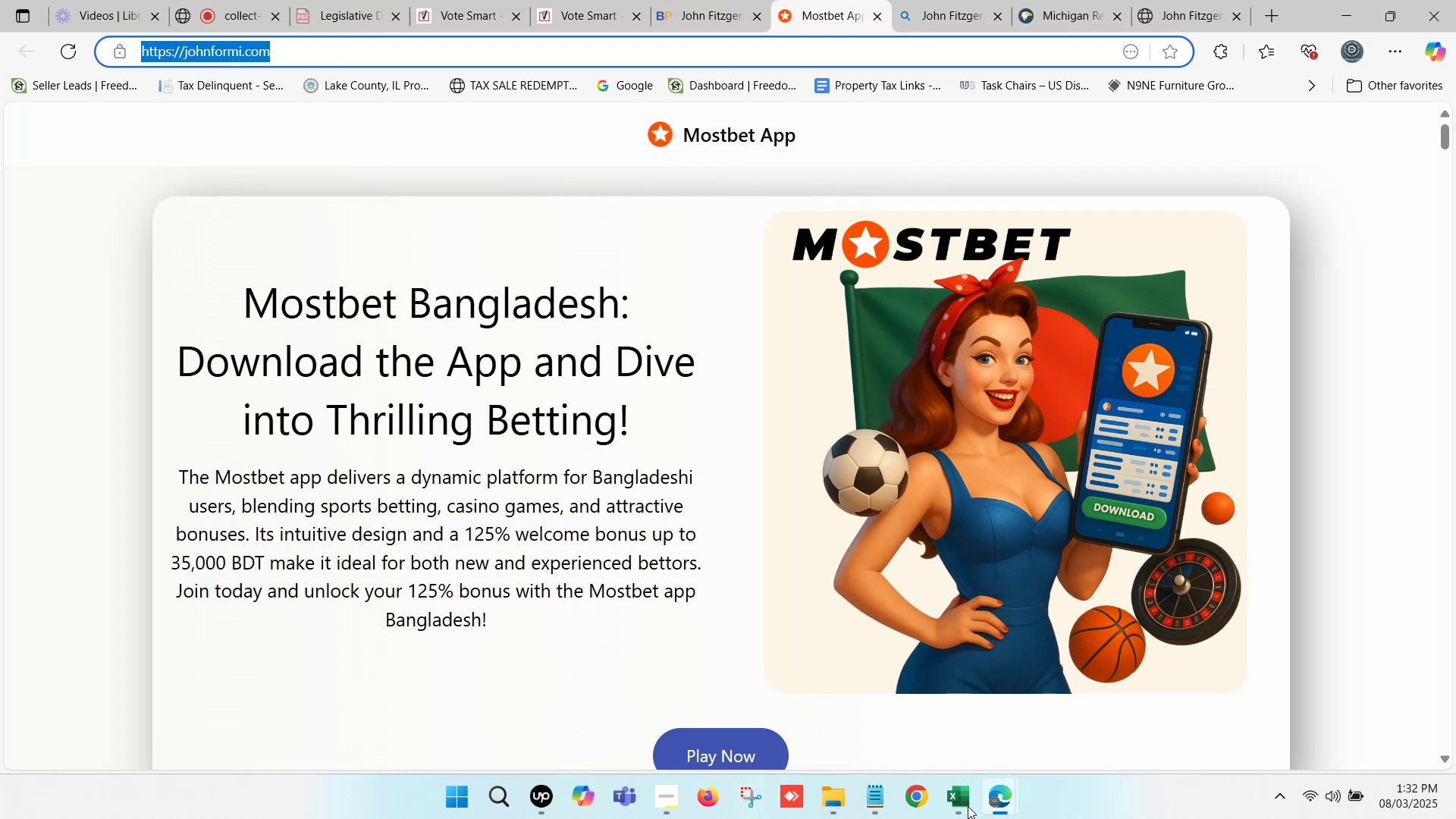 
left_click([843, 11])
 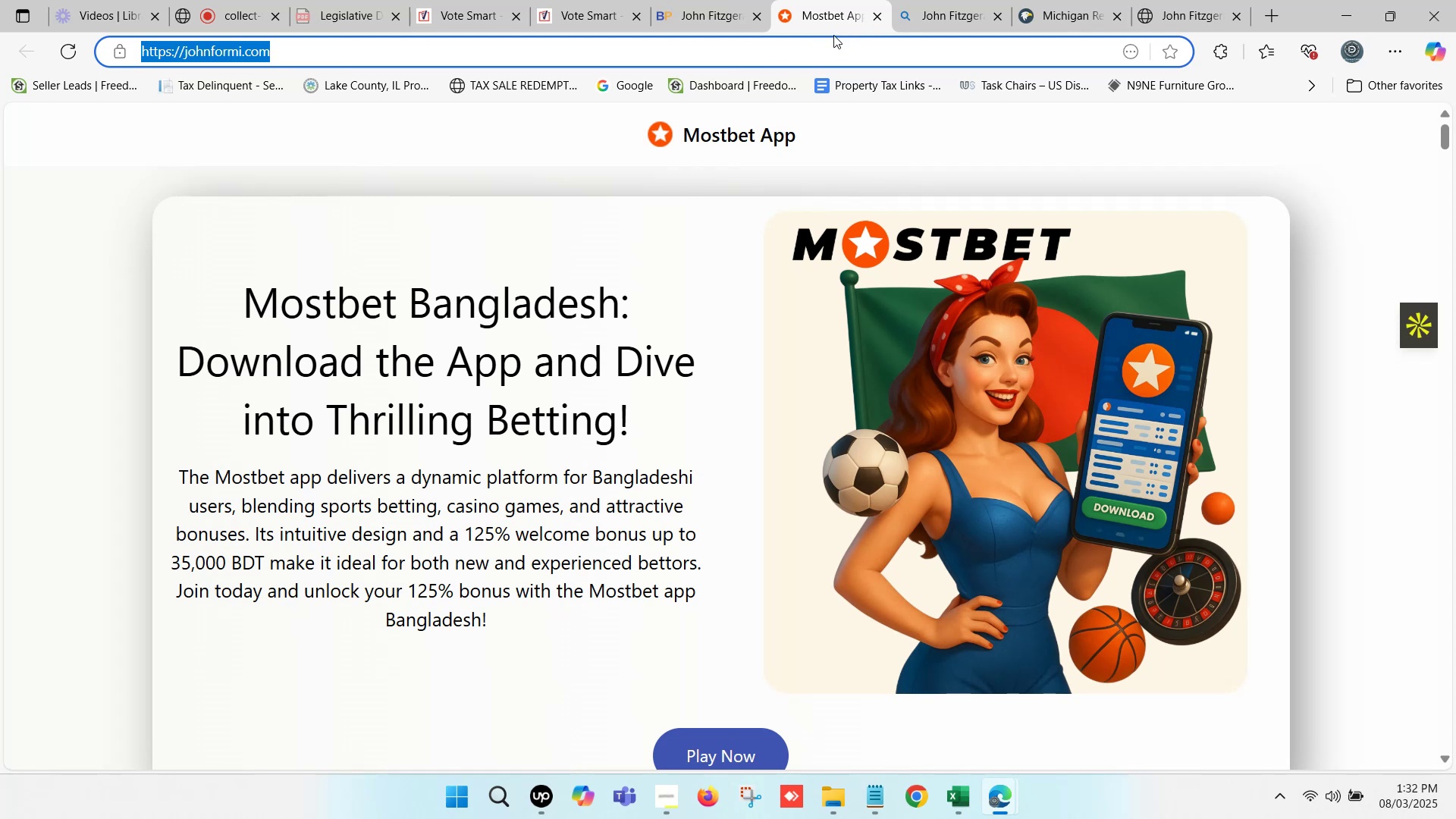 
scroll: coordinate [262, 439], scroll_direction: down, amount: 12.0
 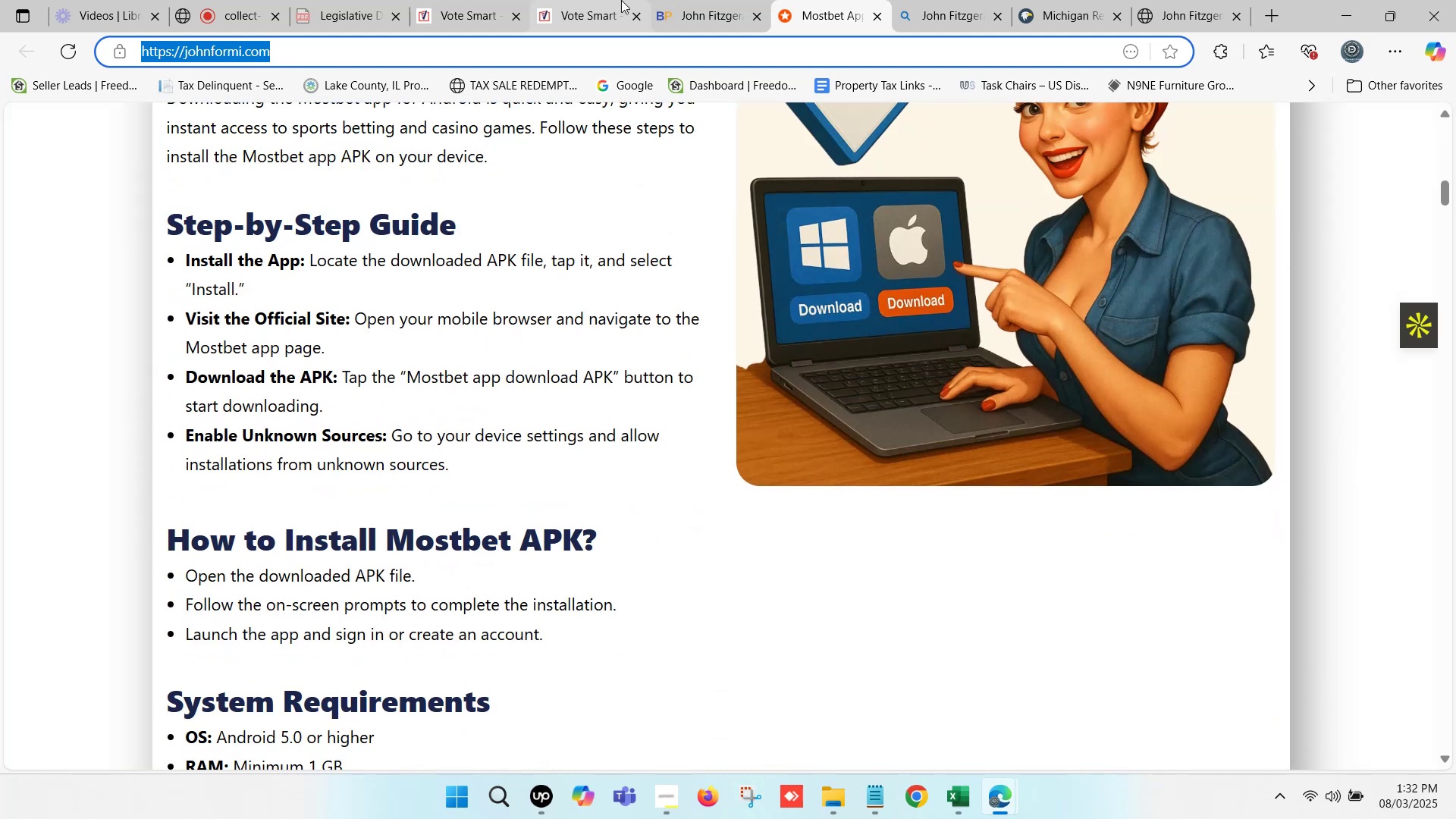 
left_click([701, 0])
 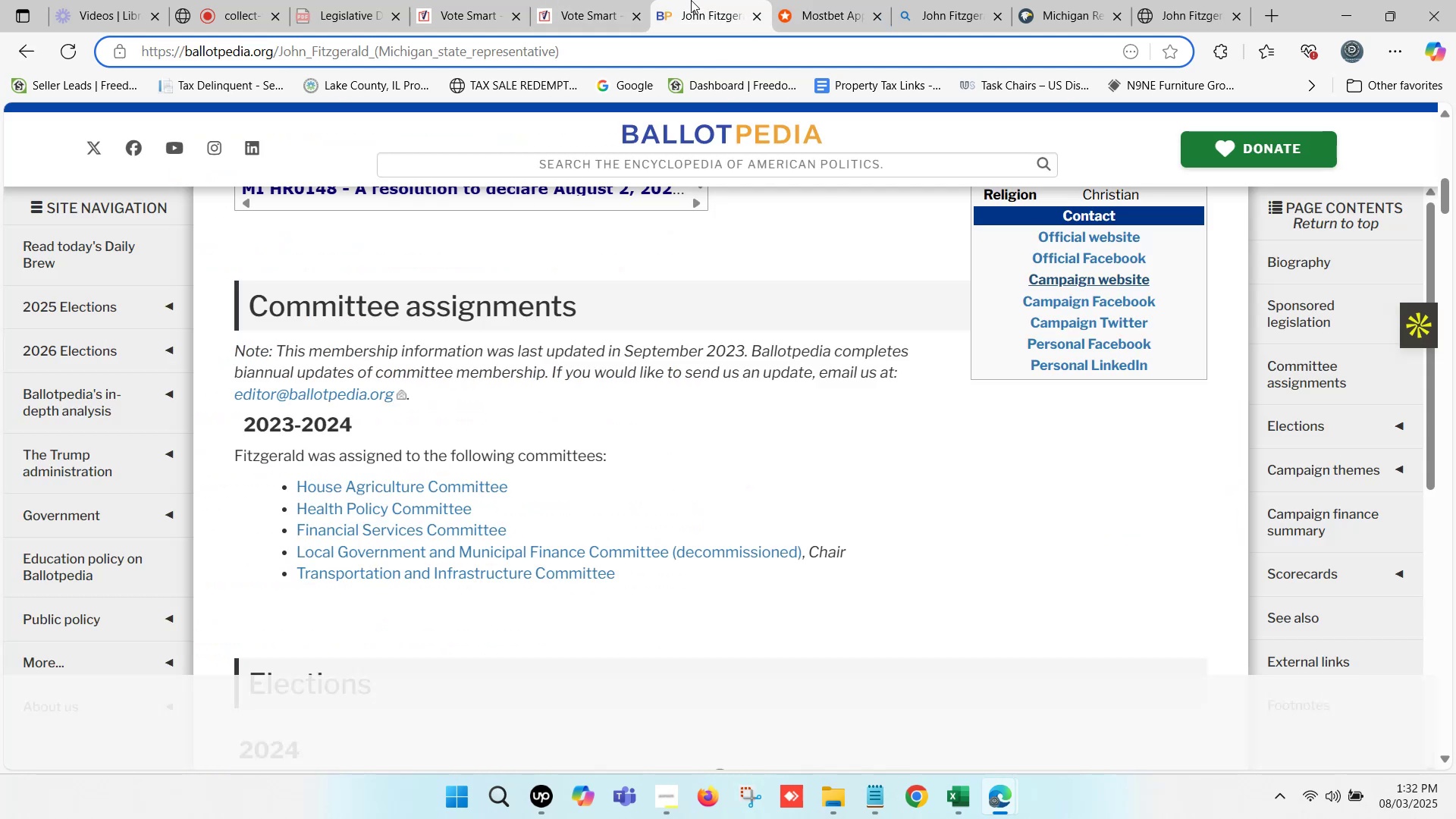 
left_click([584, 0])
 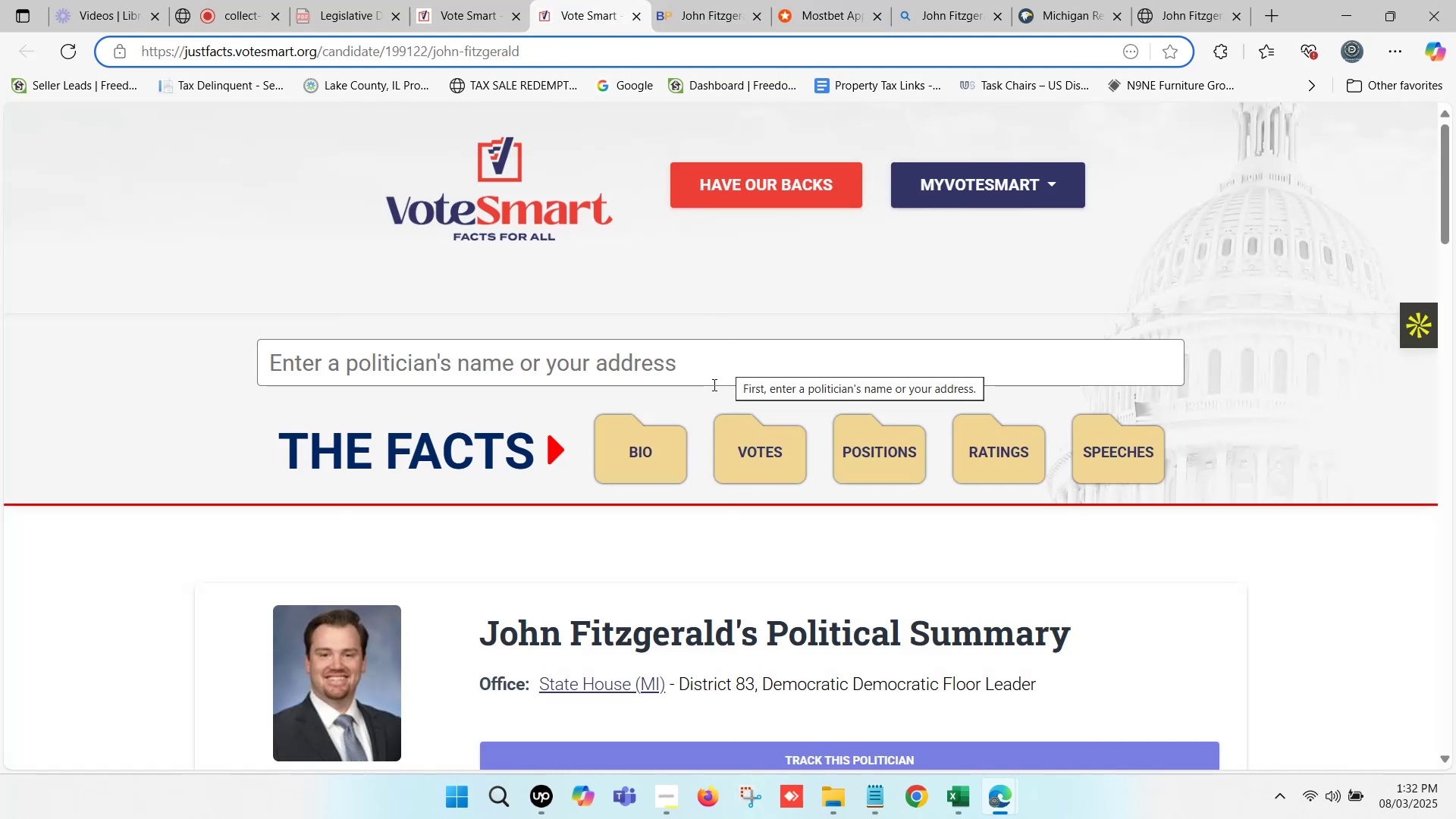 
wait(5.37)
 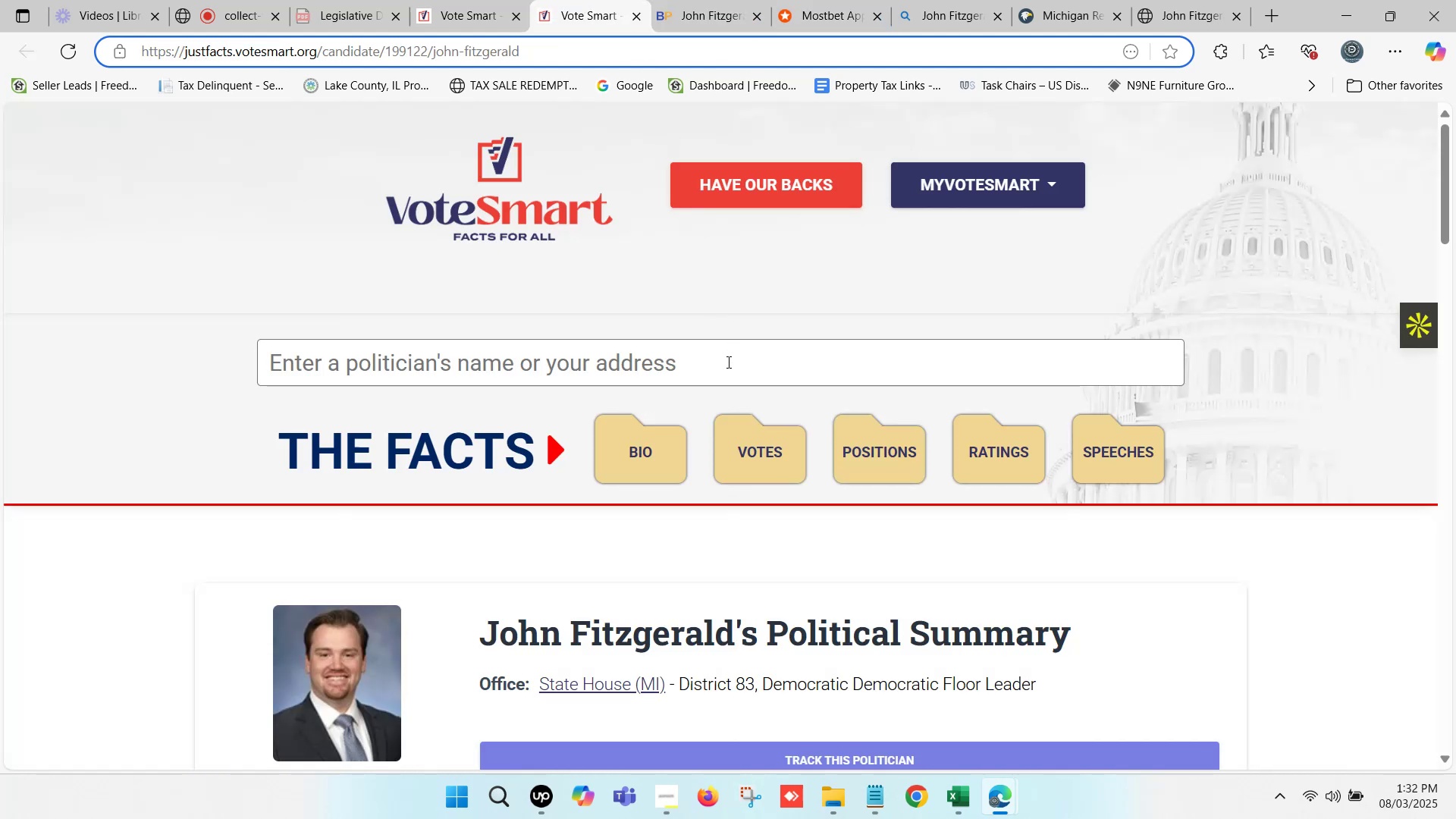 
double_click([1095, 0])
 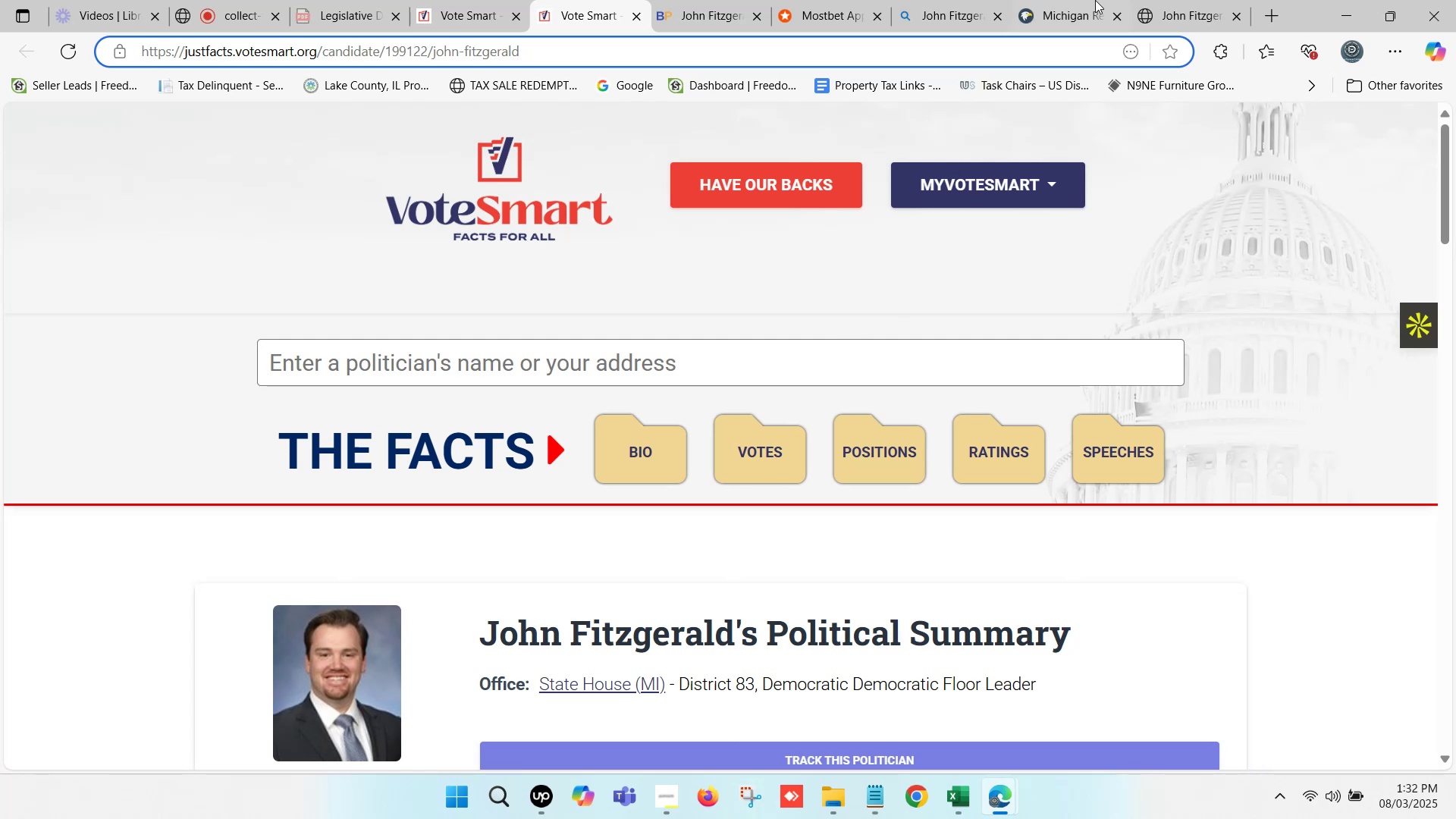 
triple_click([1095, 0])
 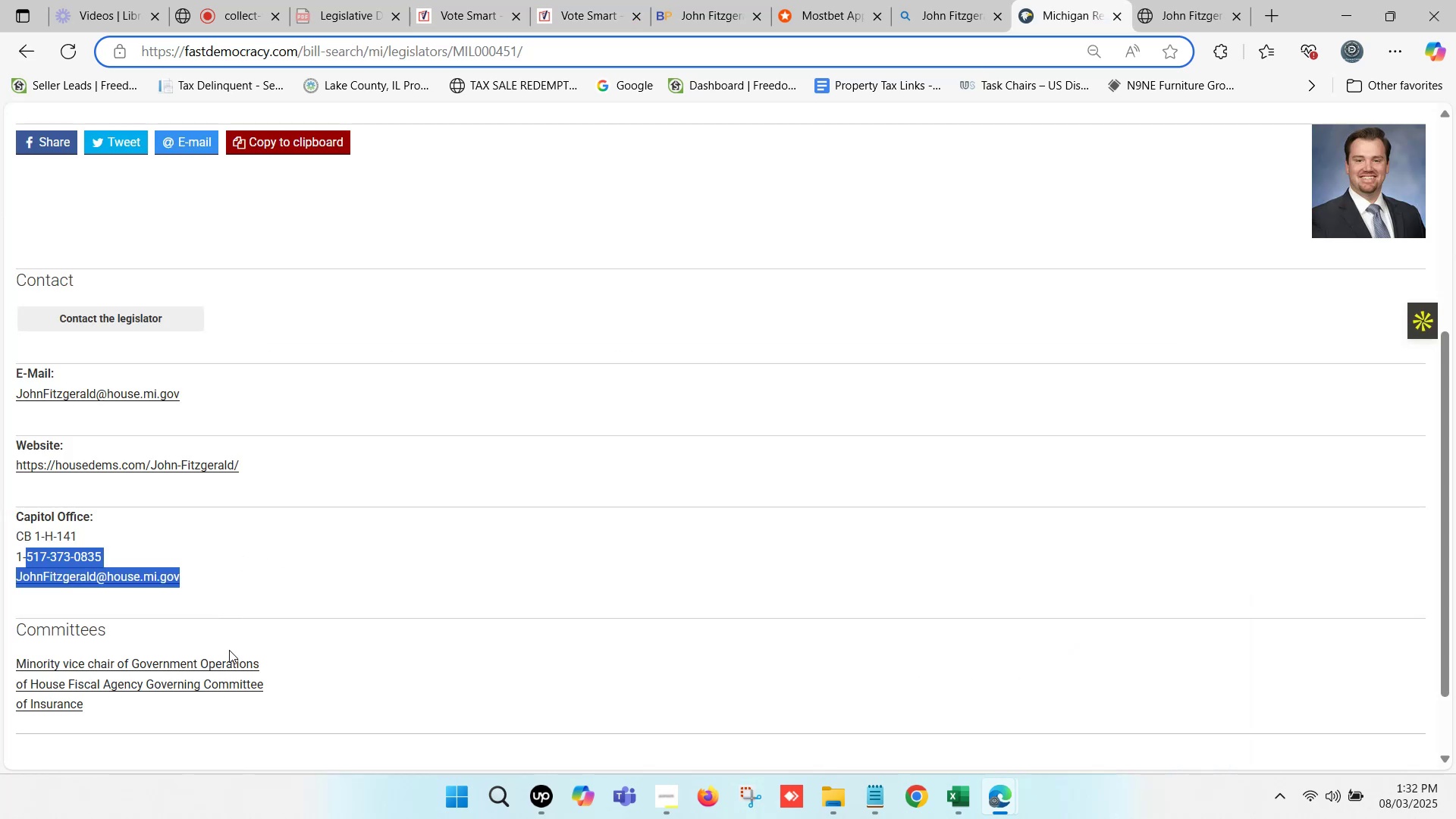 
key(Control+C)
 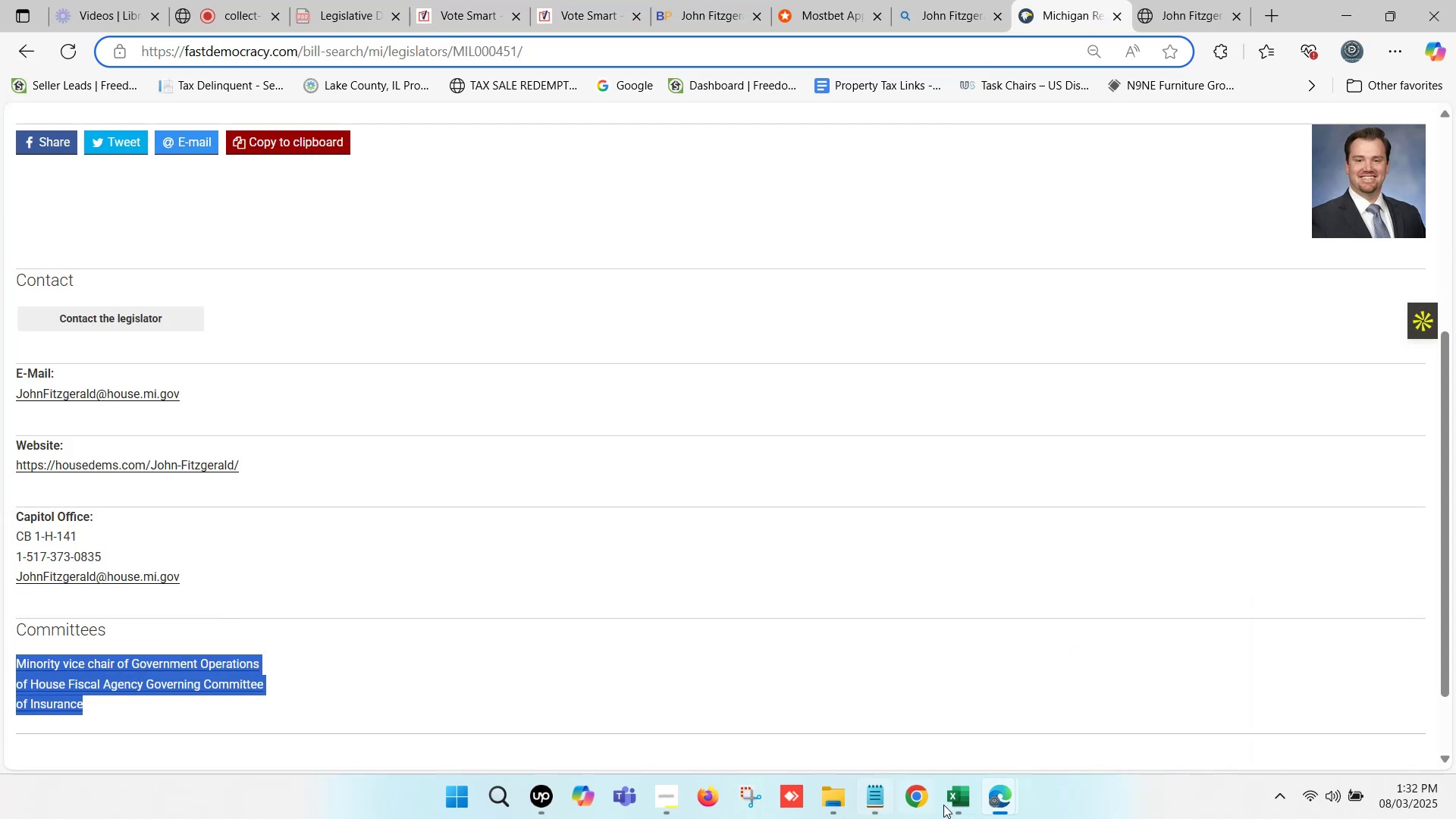 
left_click([951, 803])
 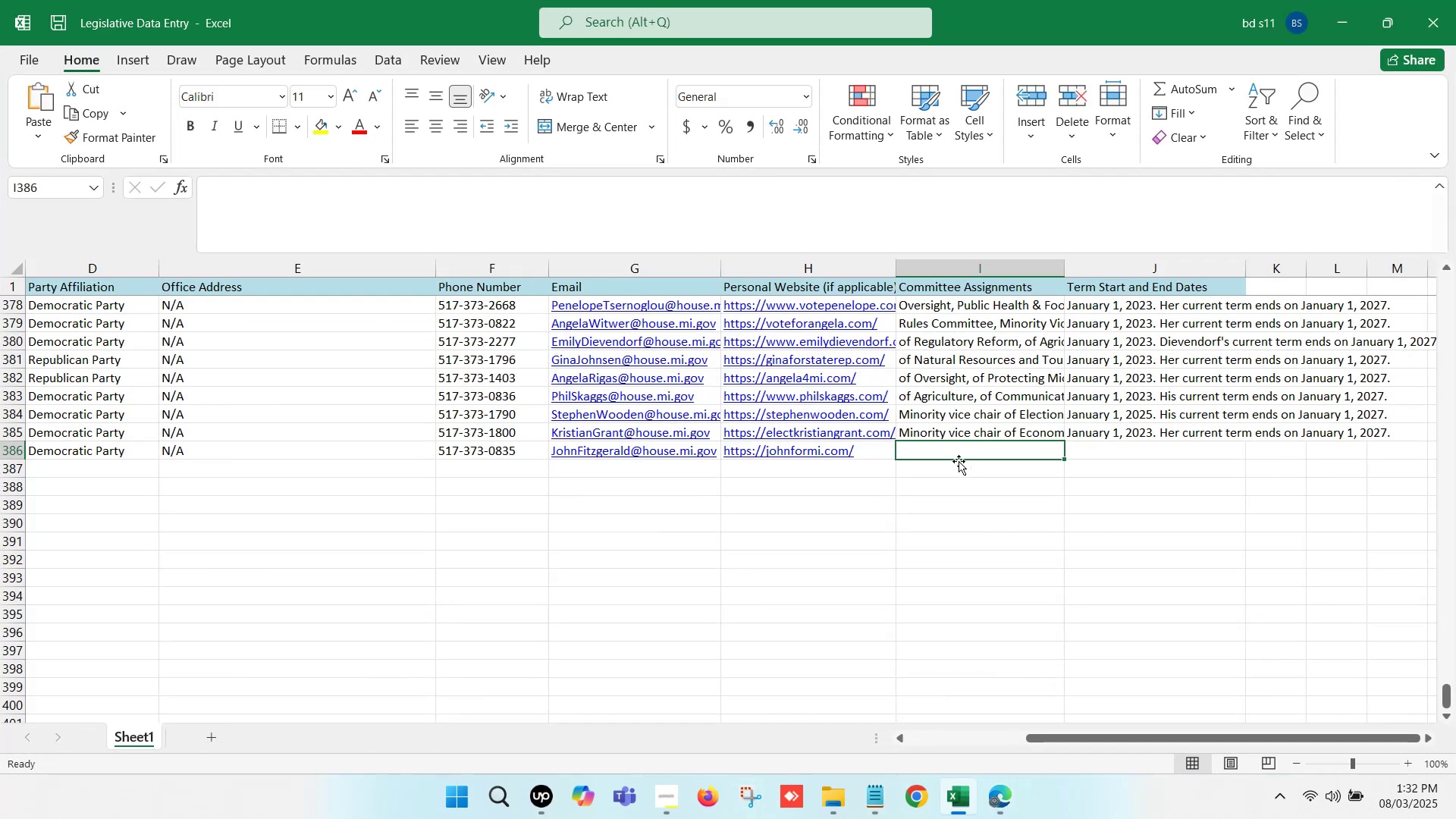 
left_click([954, 453])
 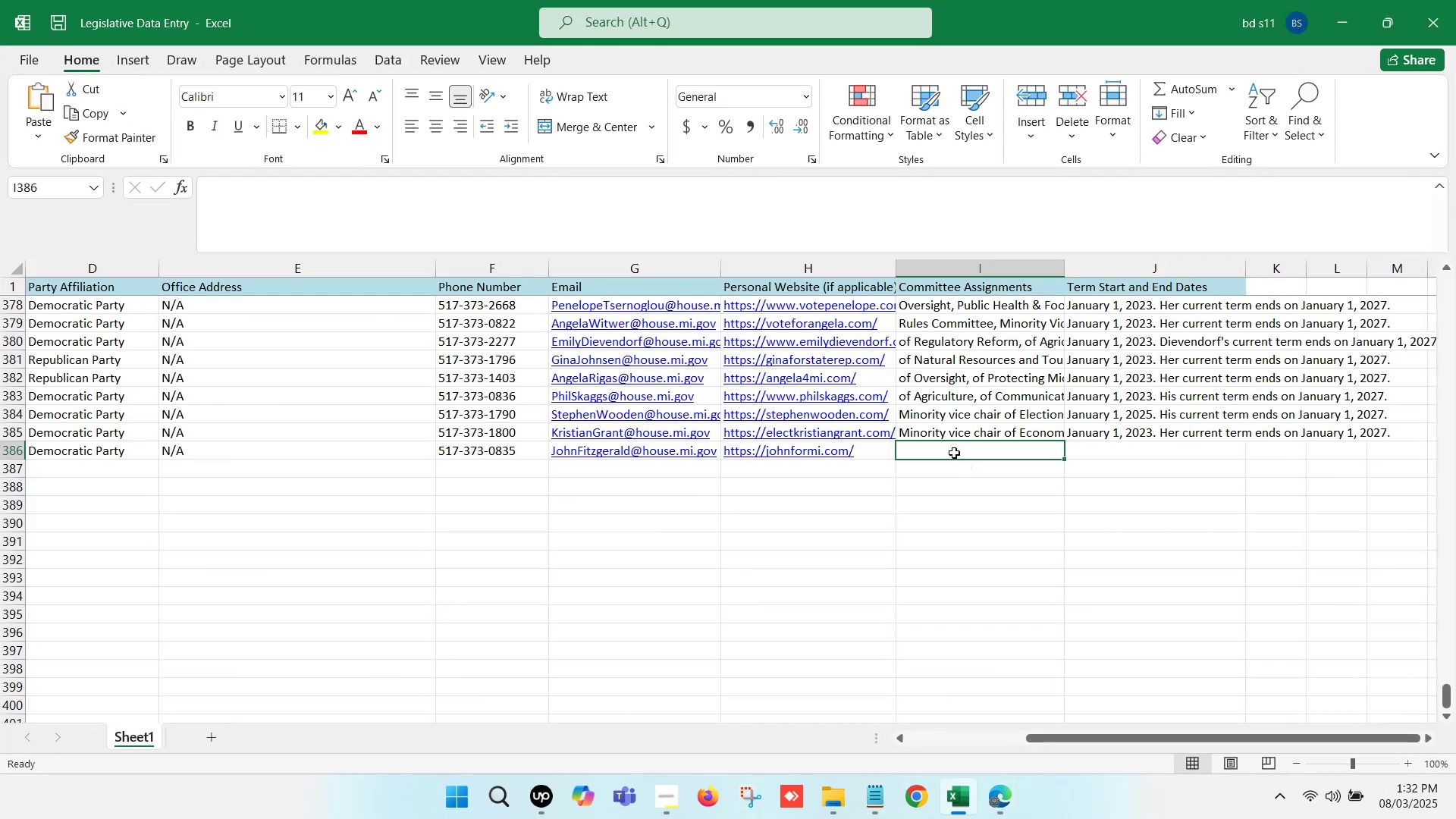 
key(Control+ControlLeft)
 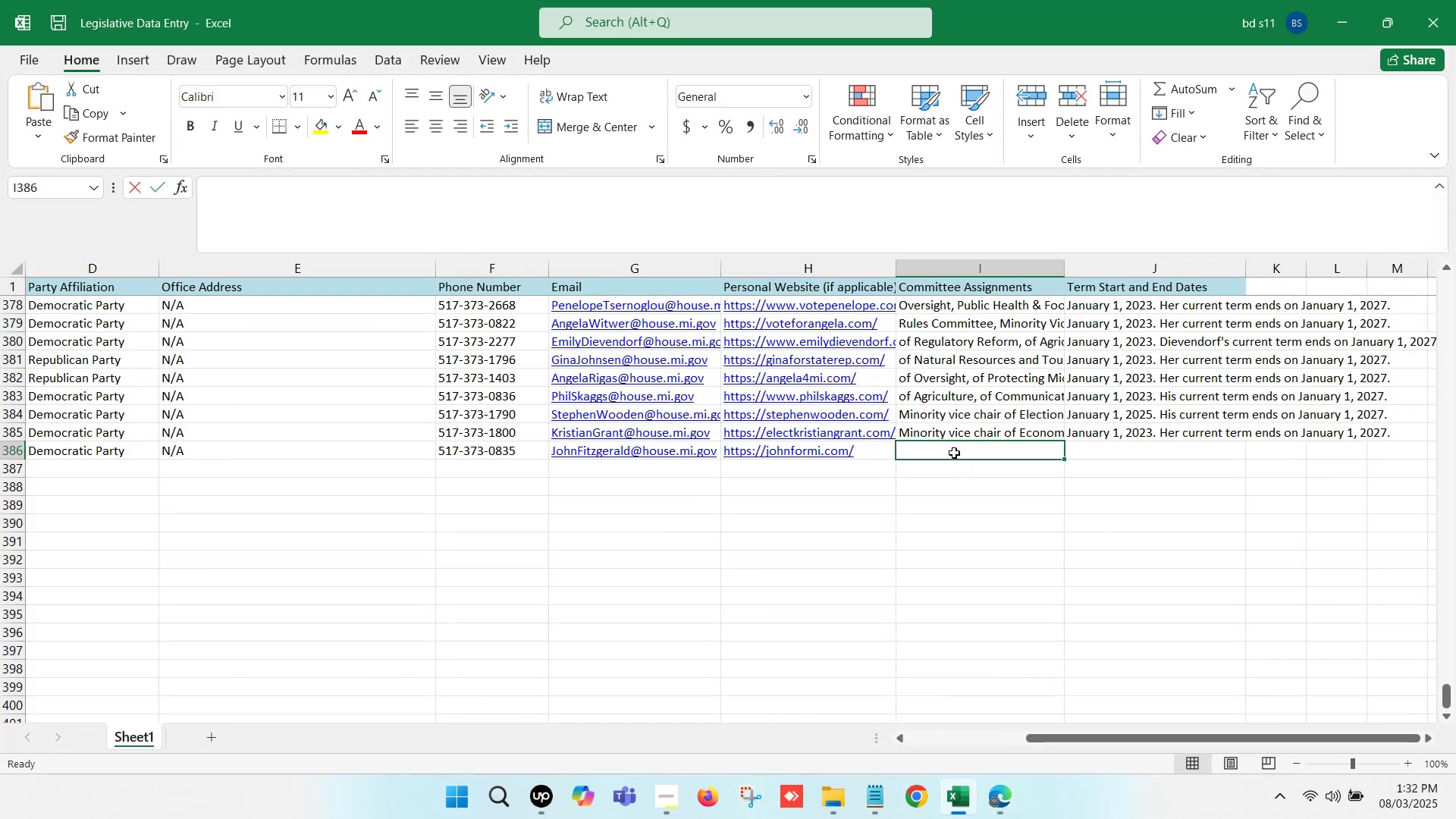 
double_click([954, 453])
 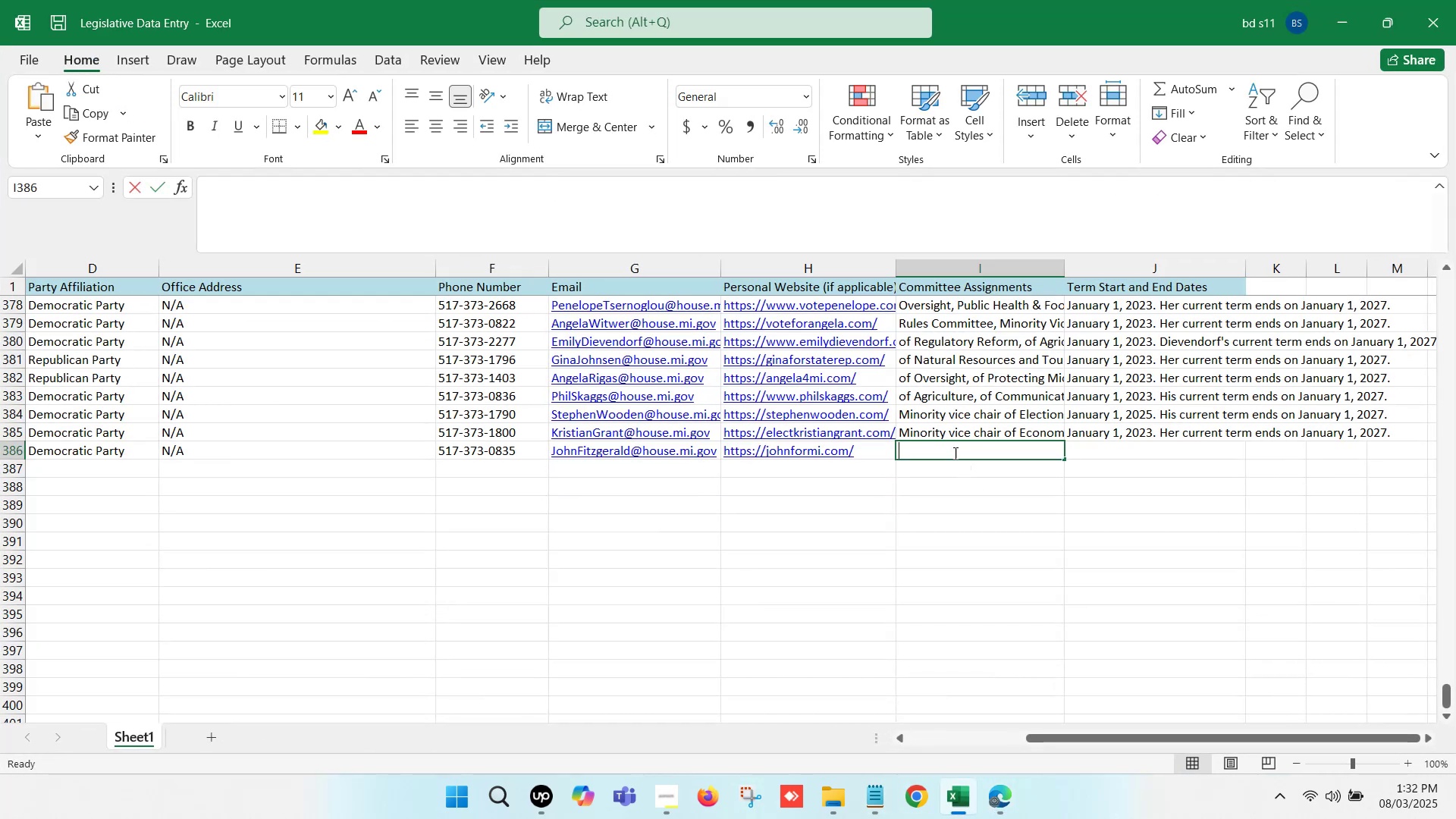 
key(Control+V)
 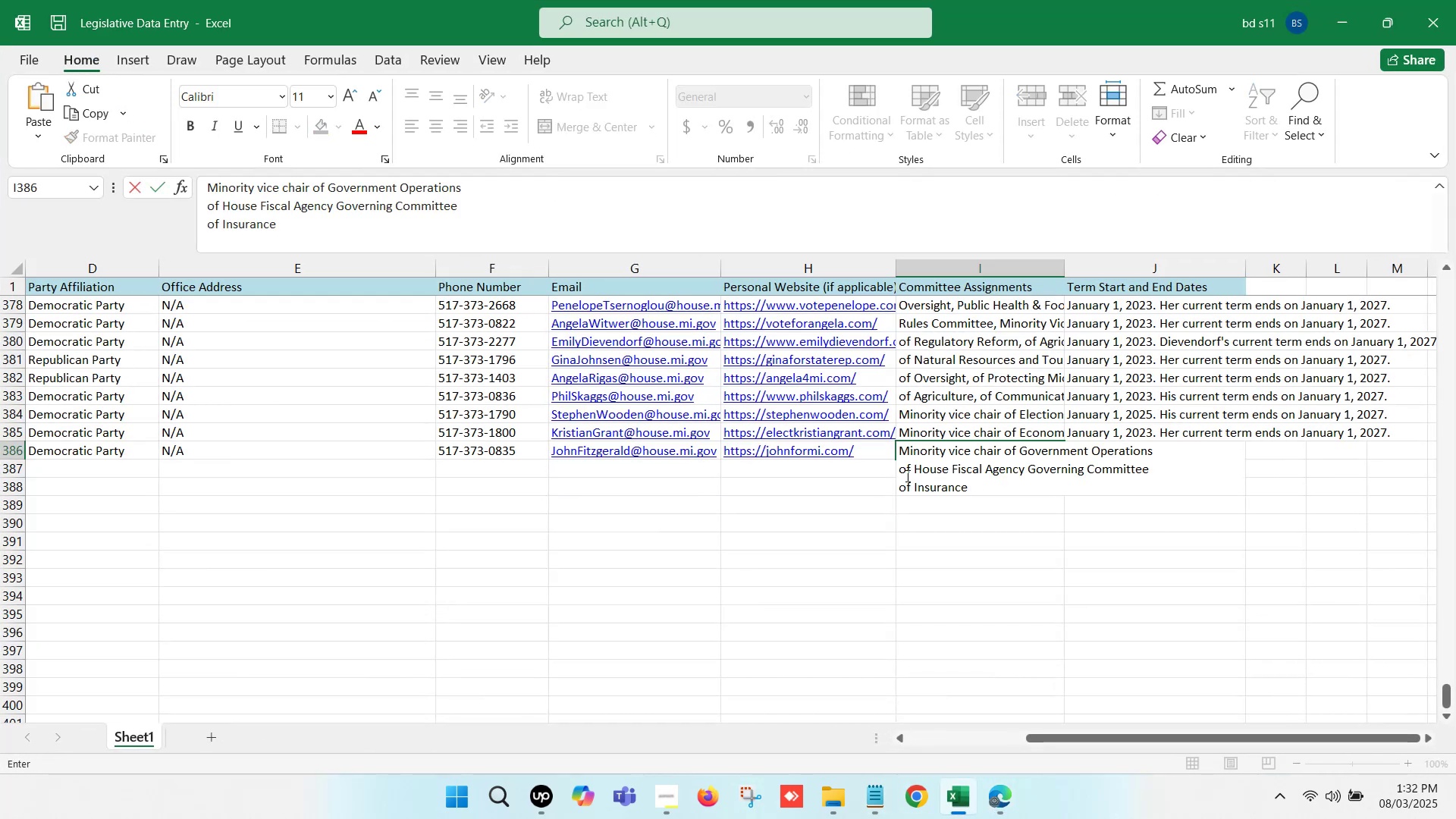 
left_click([899, 471])
 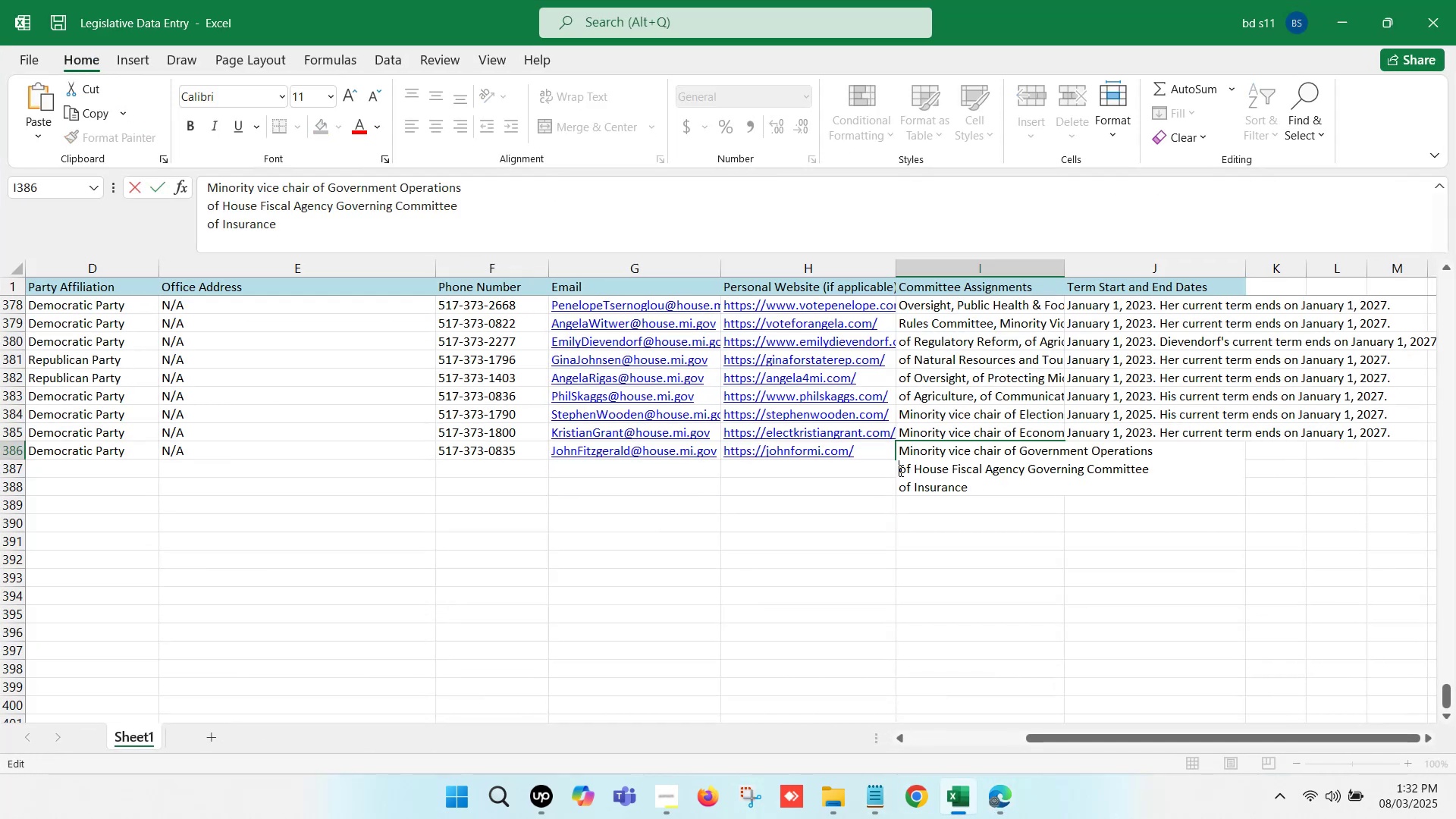 
key(Backspace)
 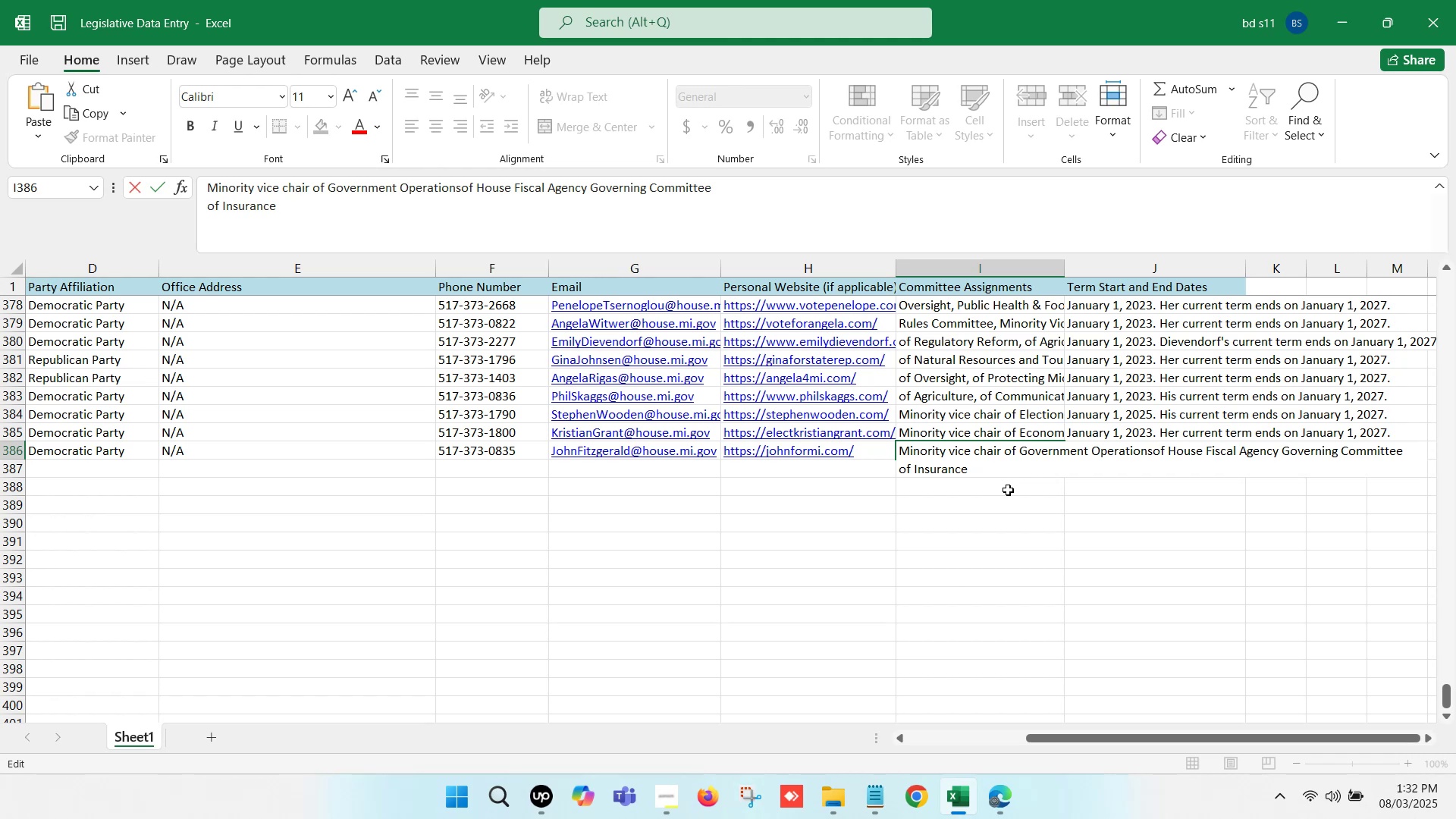 
key(Comma)
 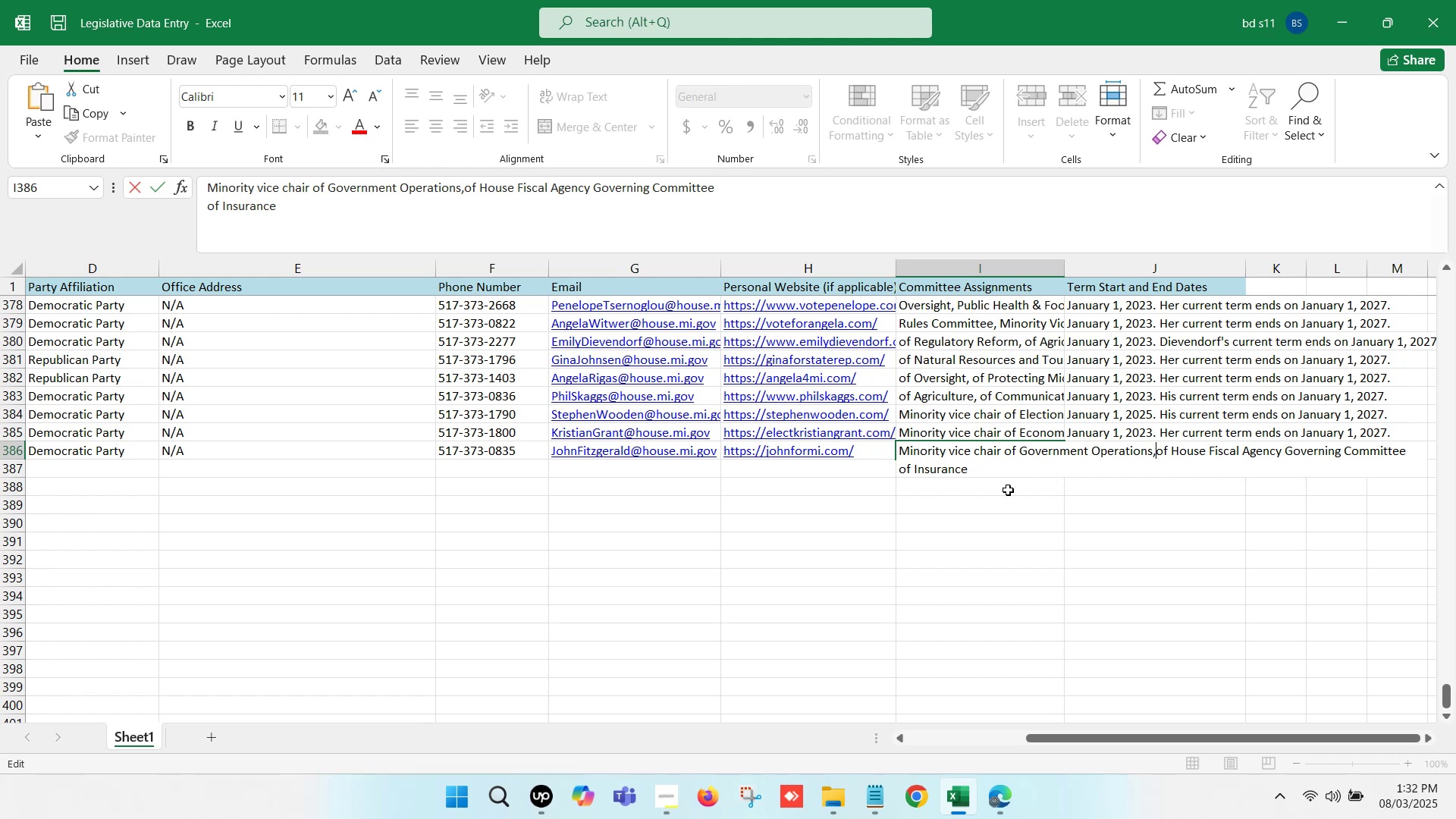 
key(Space)
 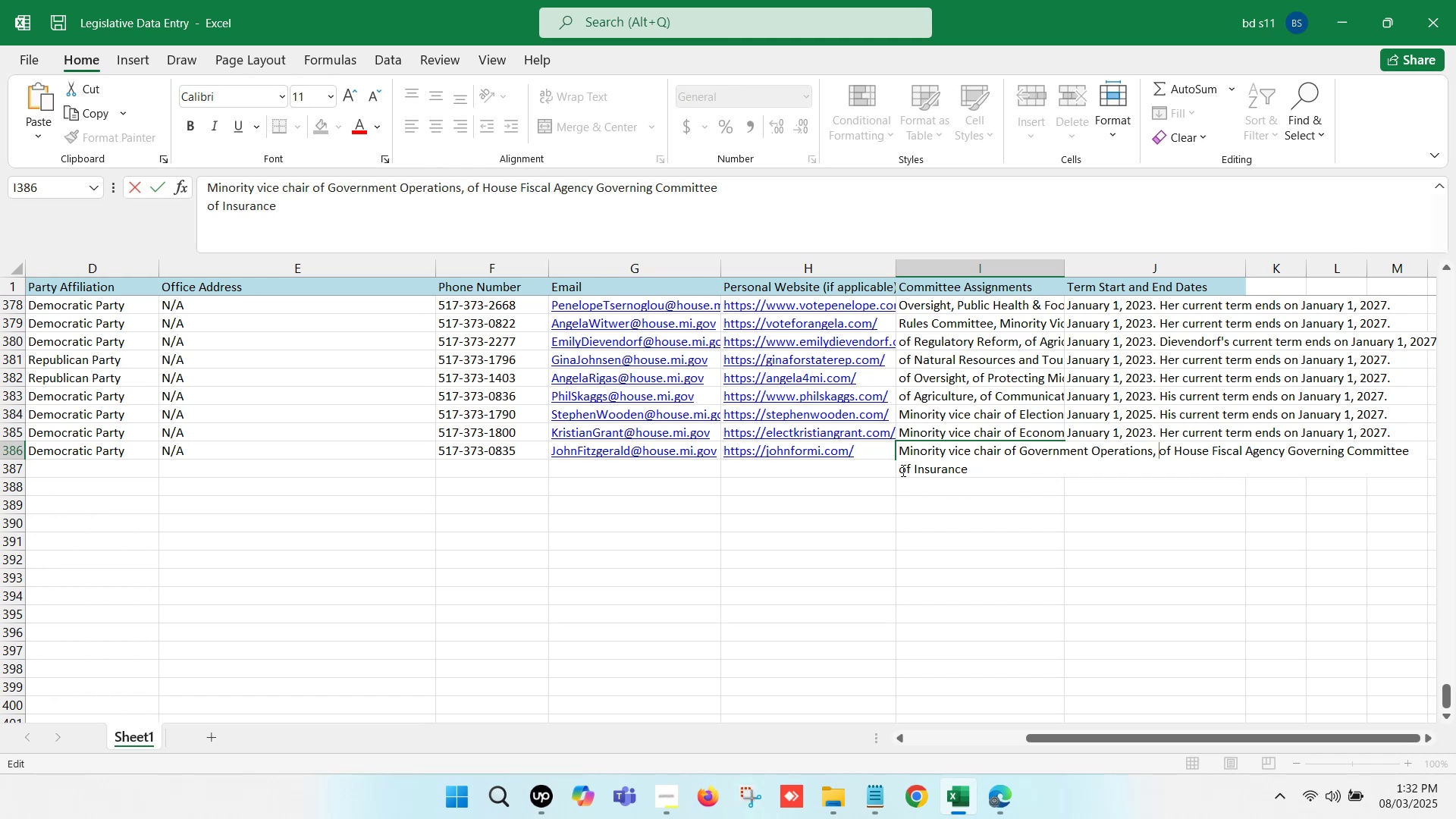 
left_click([899, 468])
 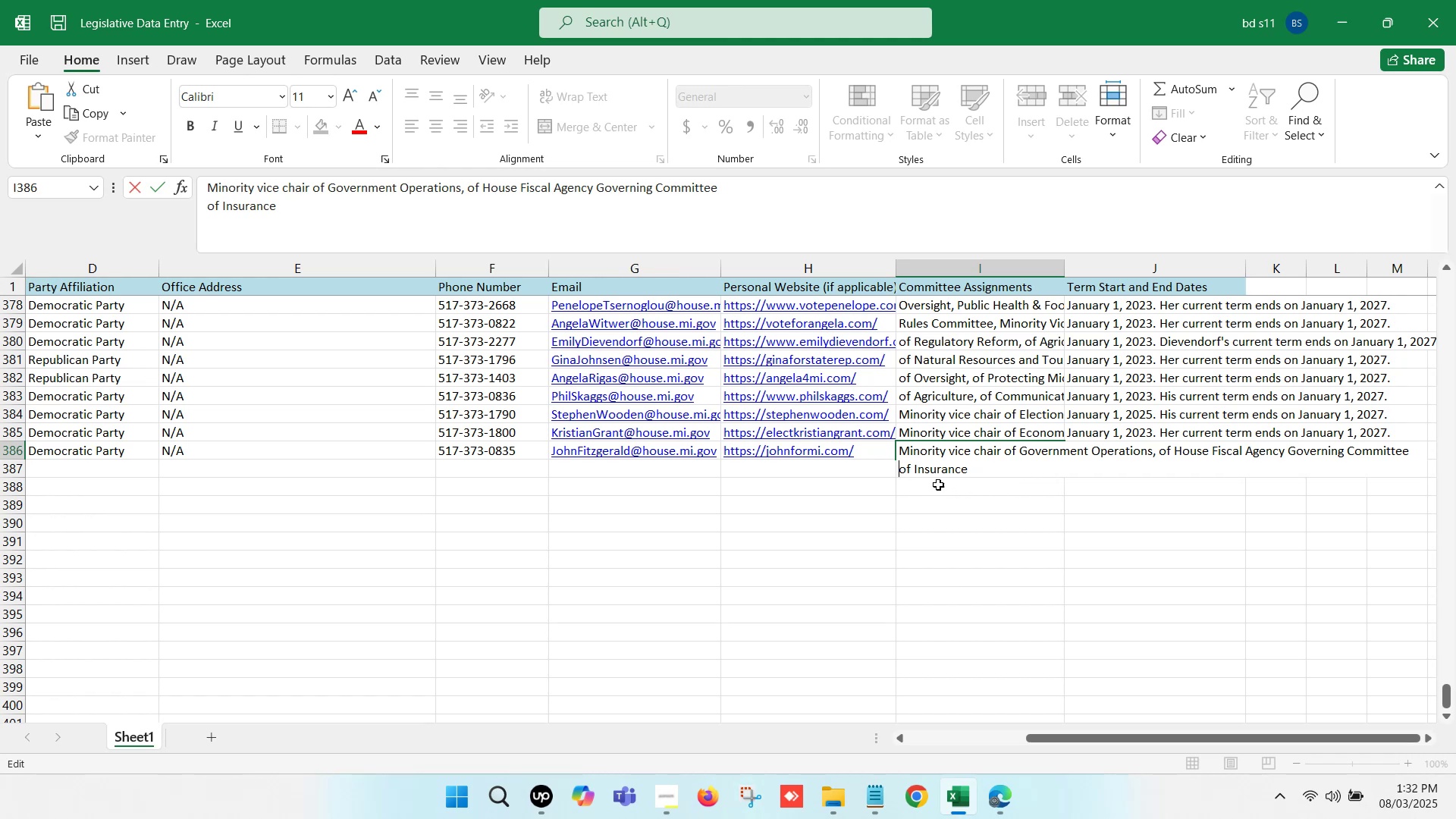 
key(Backspace)
 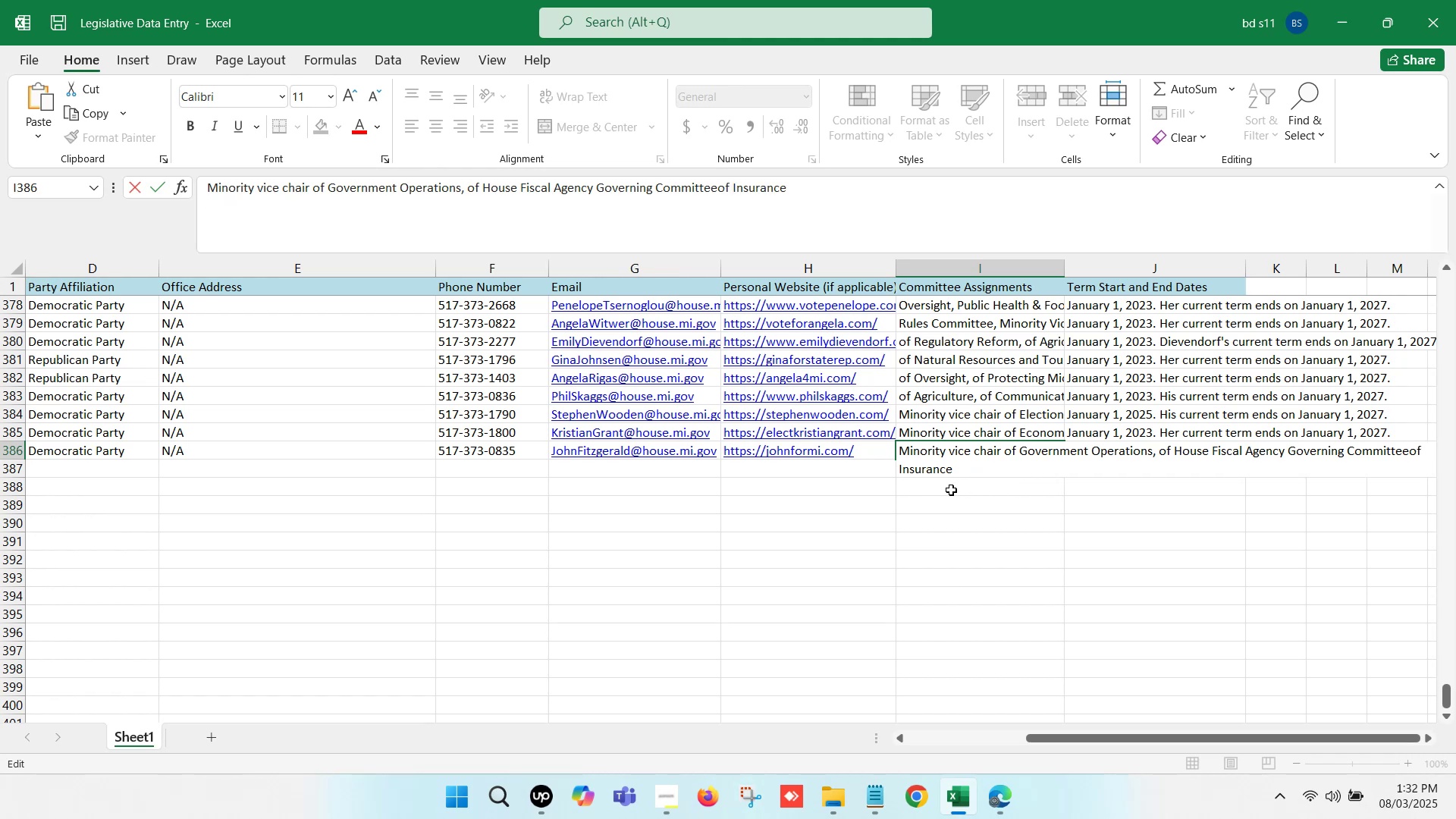 
key(Comma)
 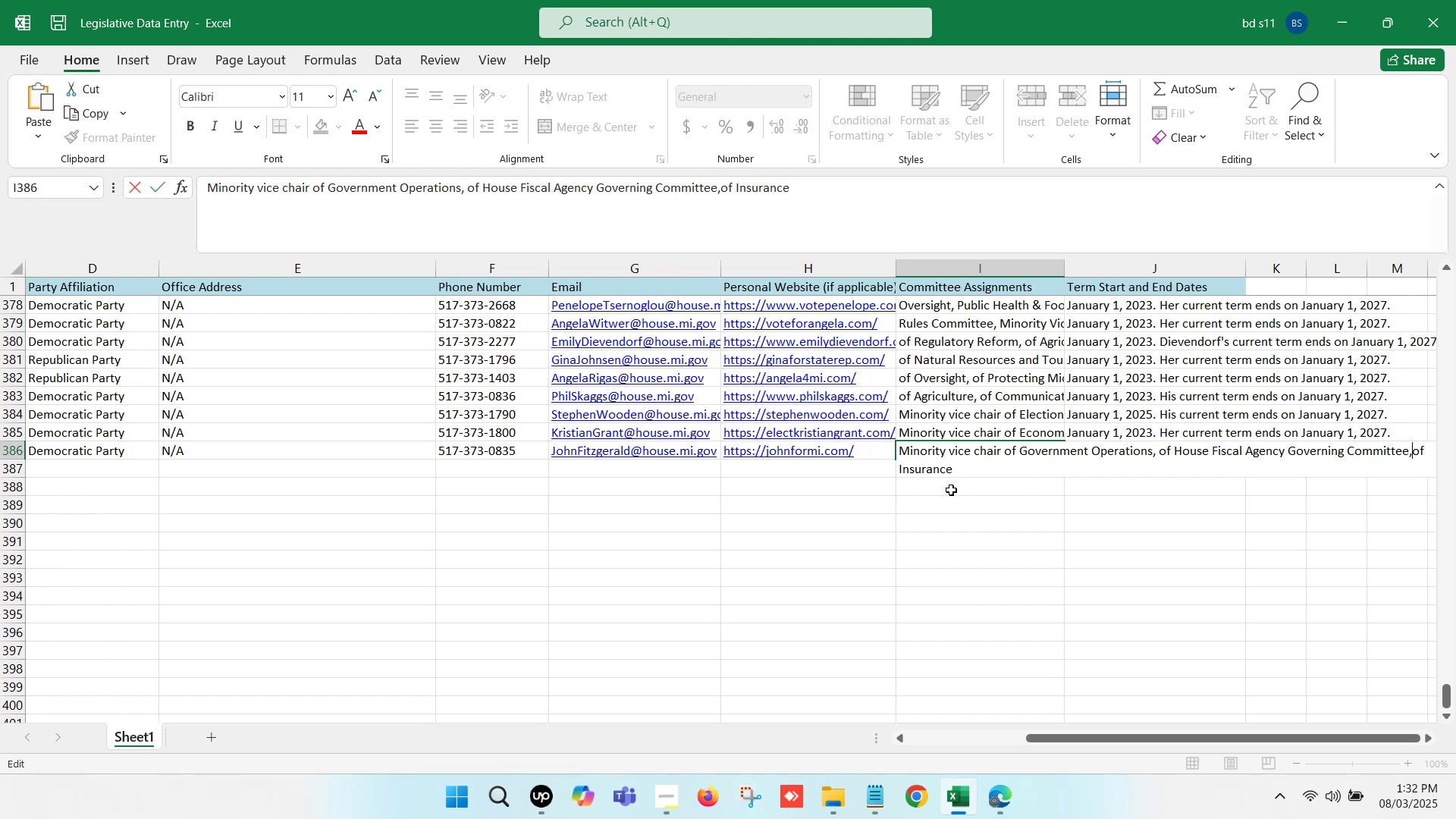 
key(Space)
 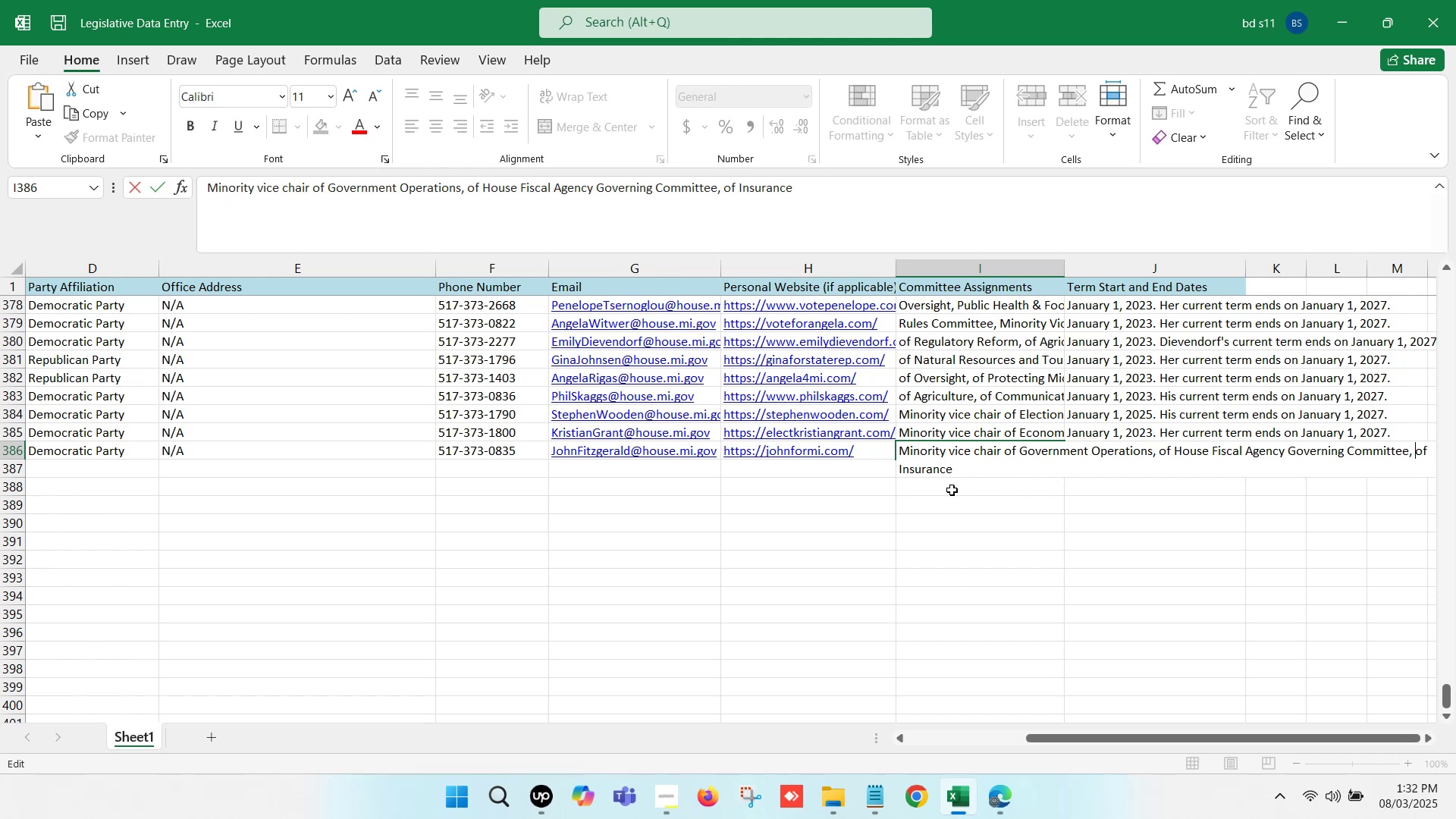 
left_click([952, 491])
 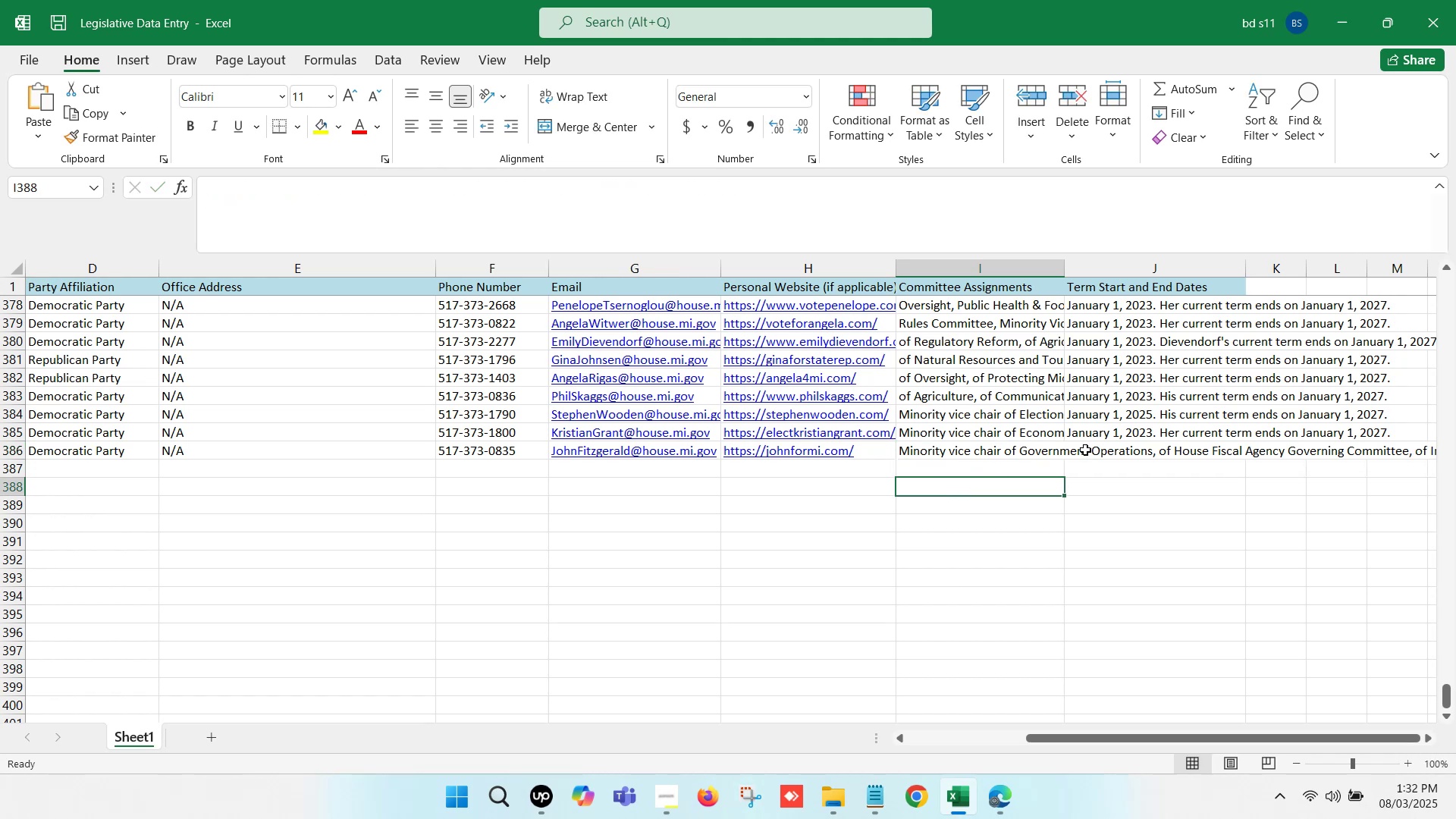 
left_click([1086, 450])
 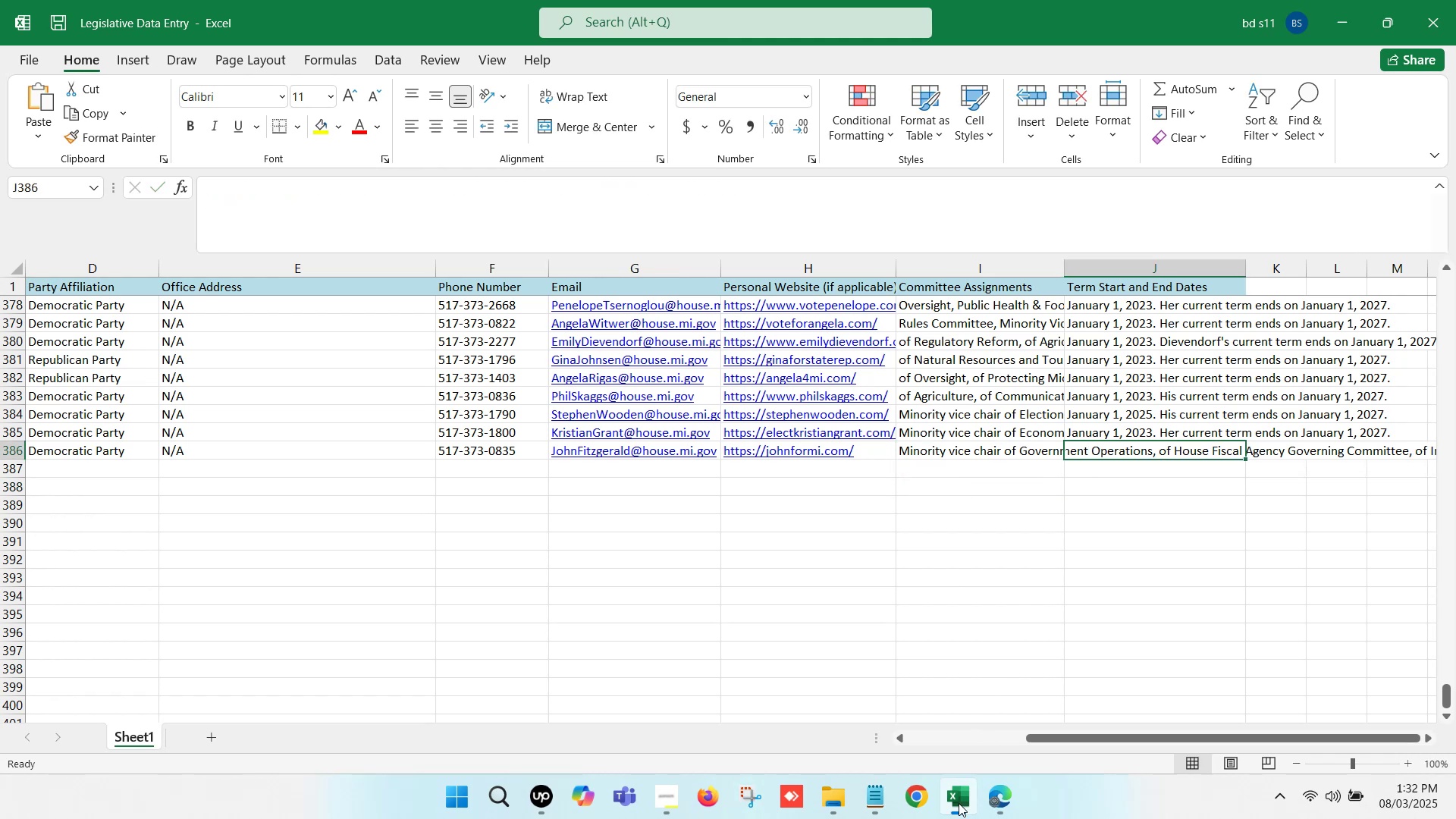 
left_click([958, 804])
 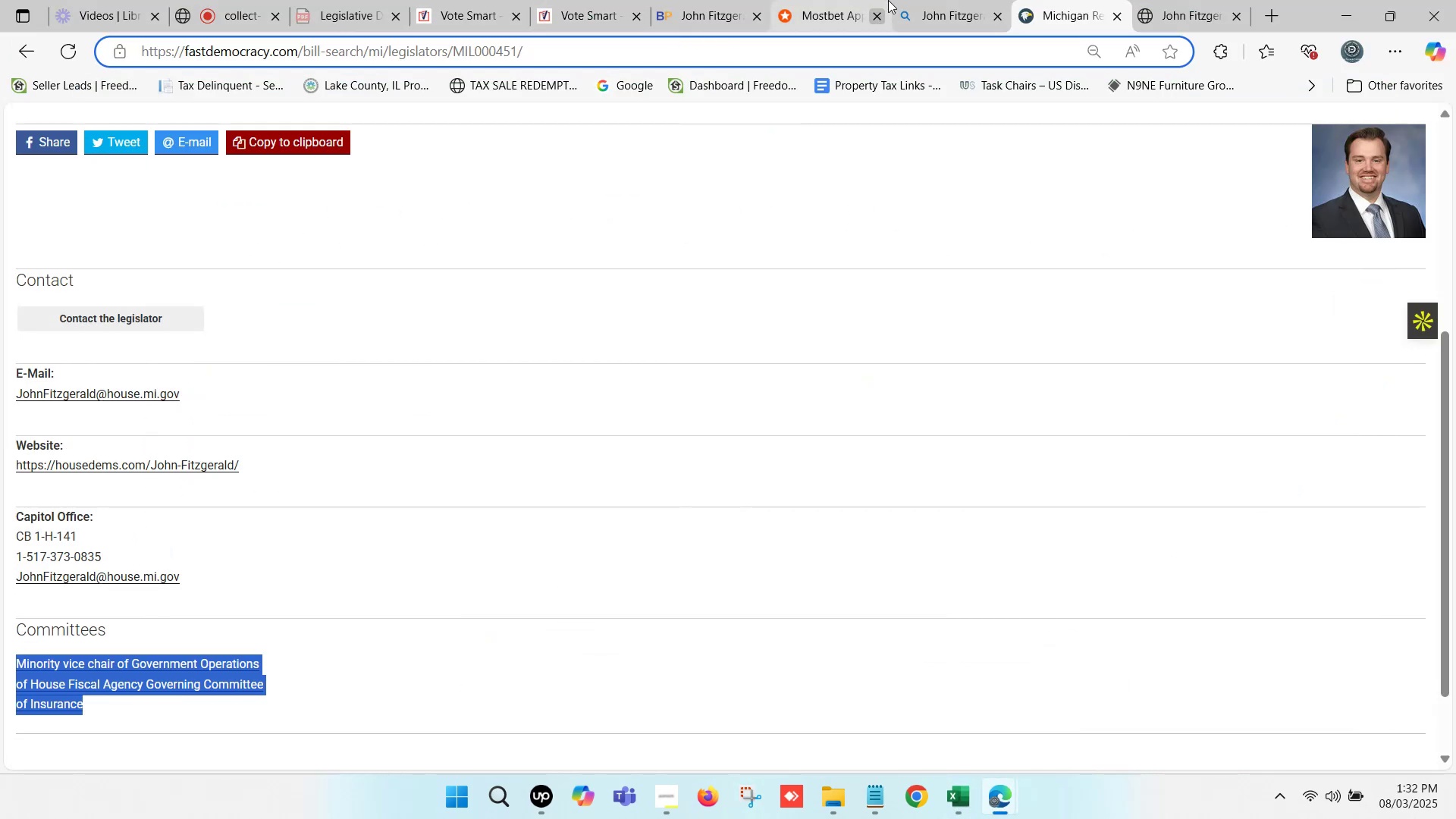 
triple_click([1081, 0])
 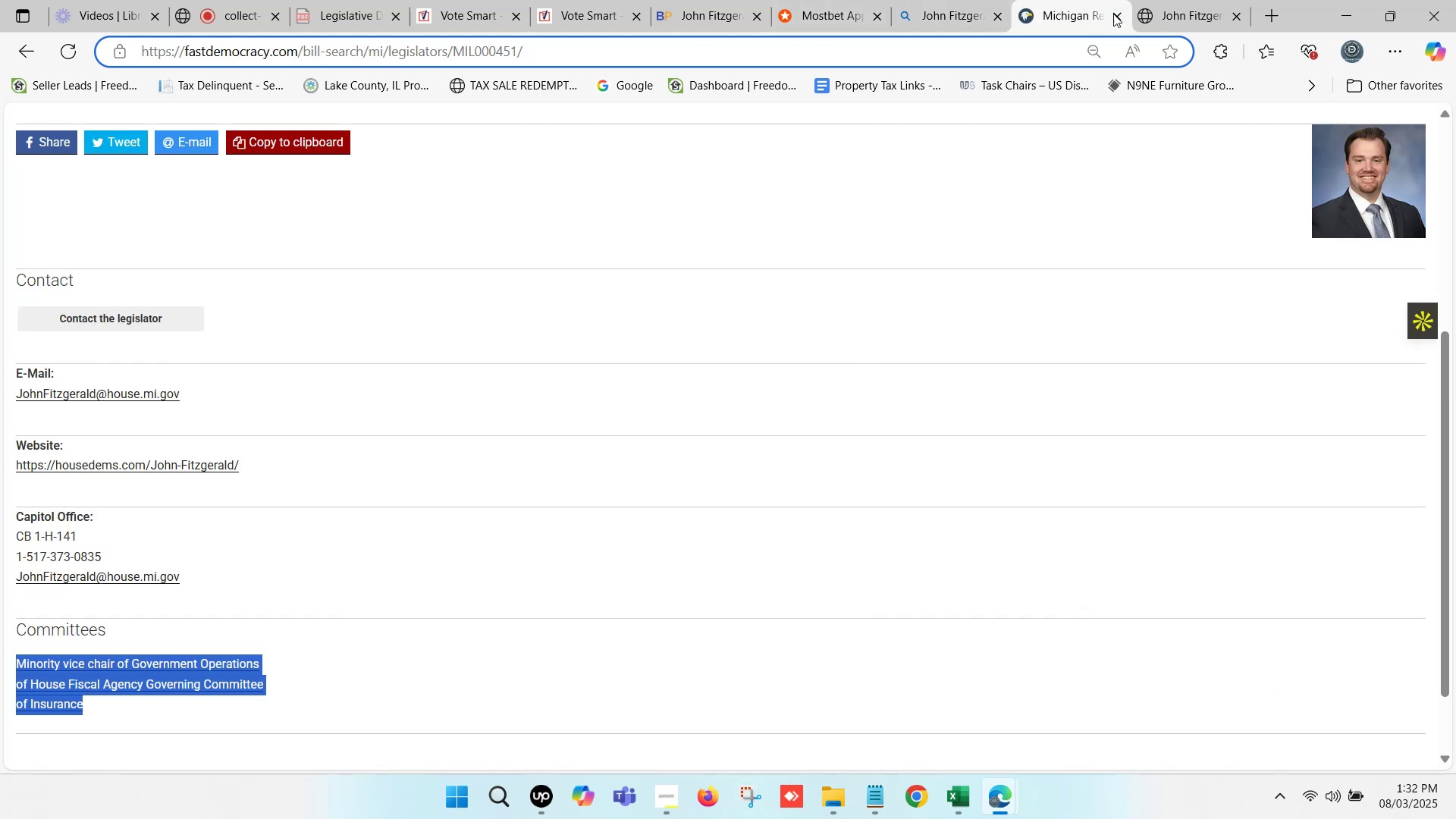 
left_click([1216, 0])
 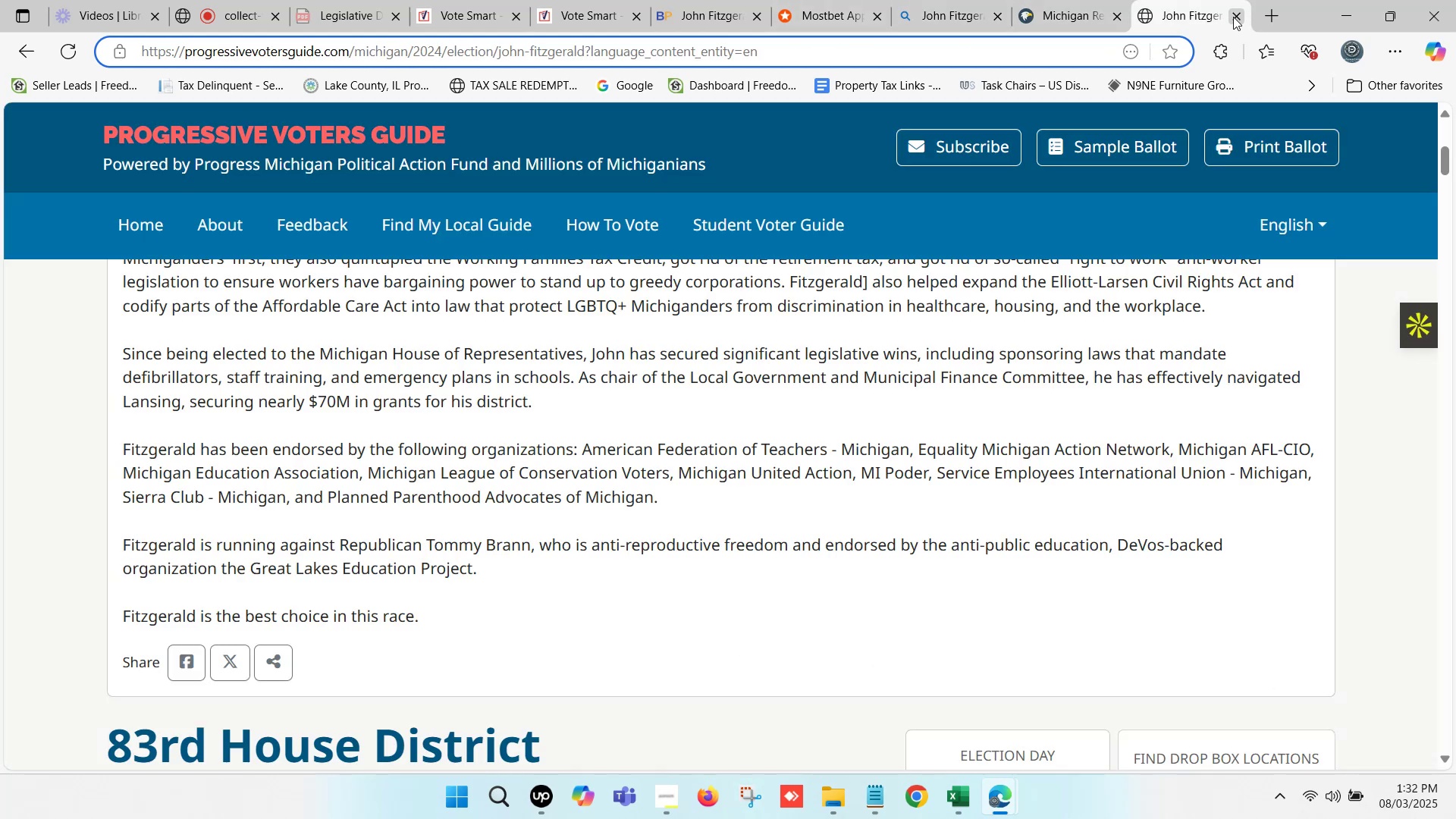 
left_click([1235, 17])
 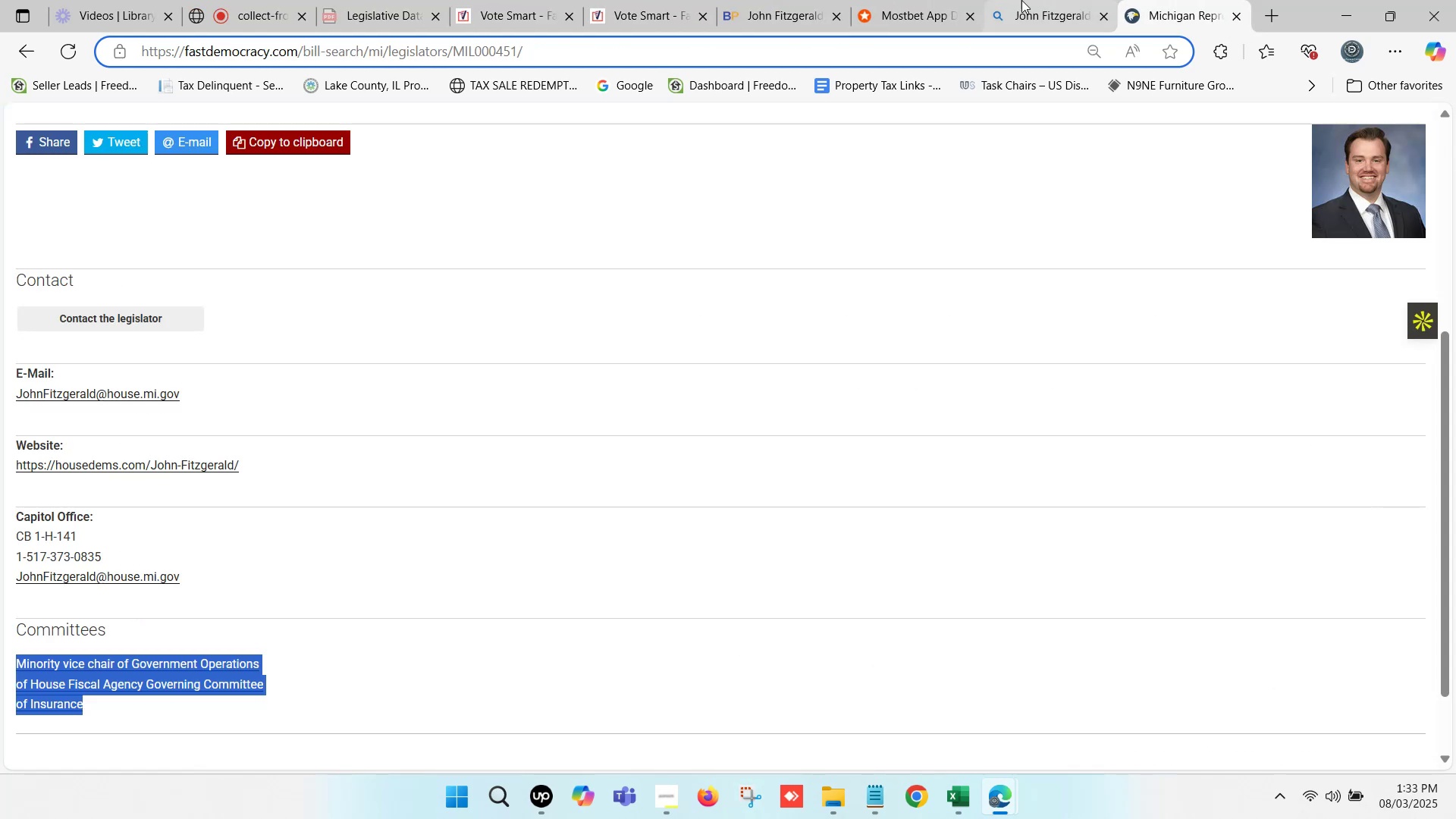 
double_click([1009, 0])
 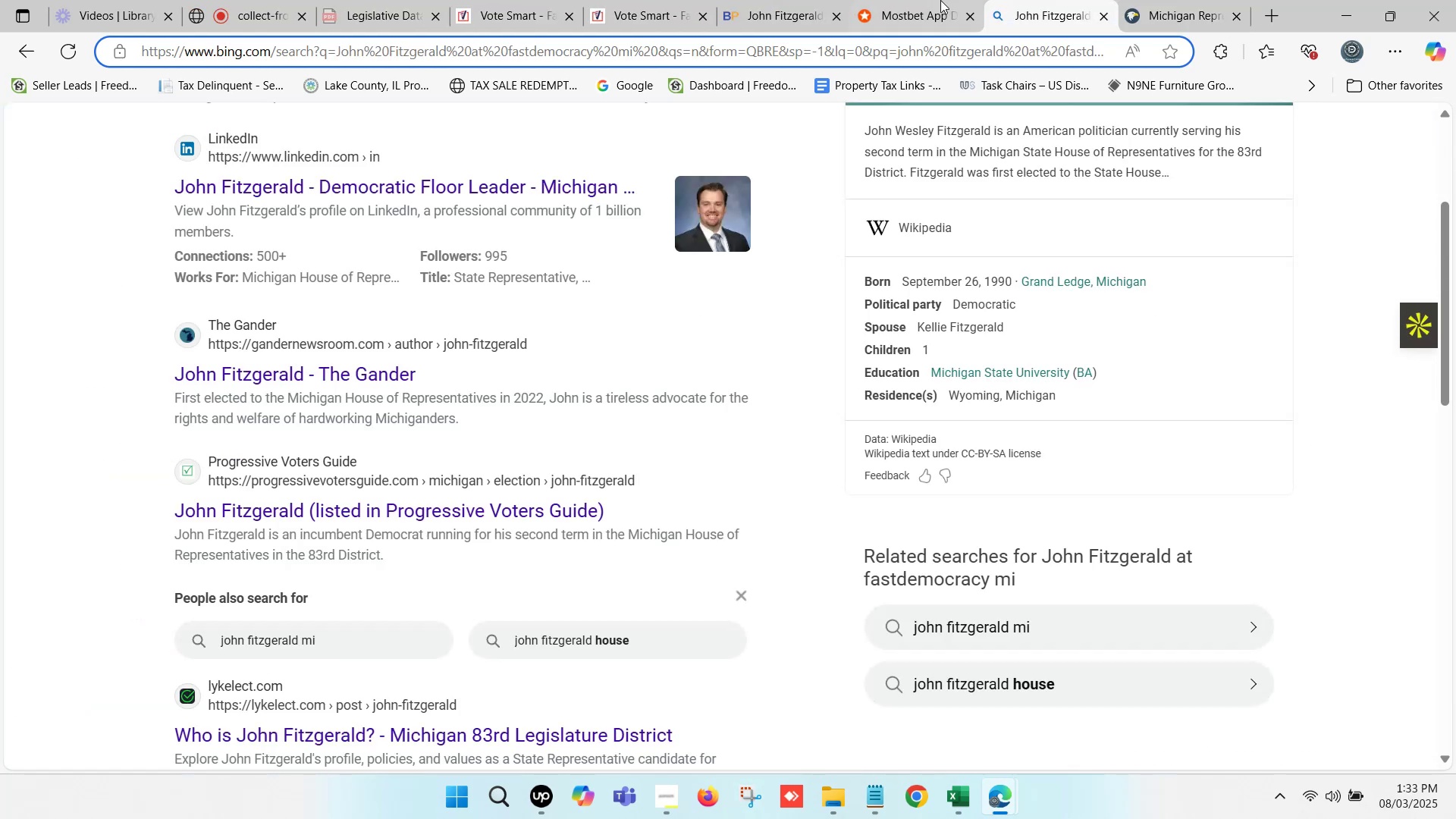 
triple_click([937, 0])
 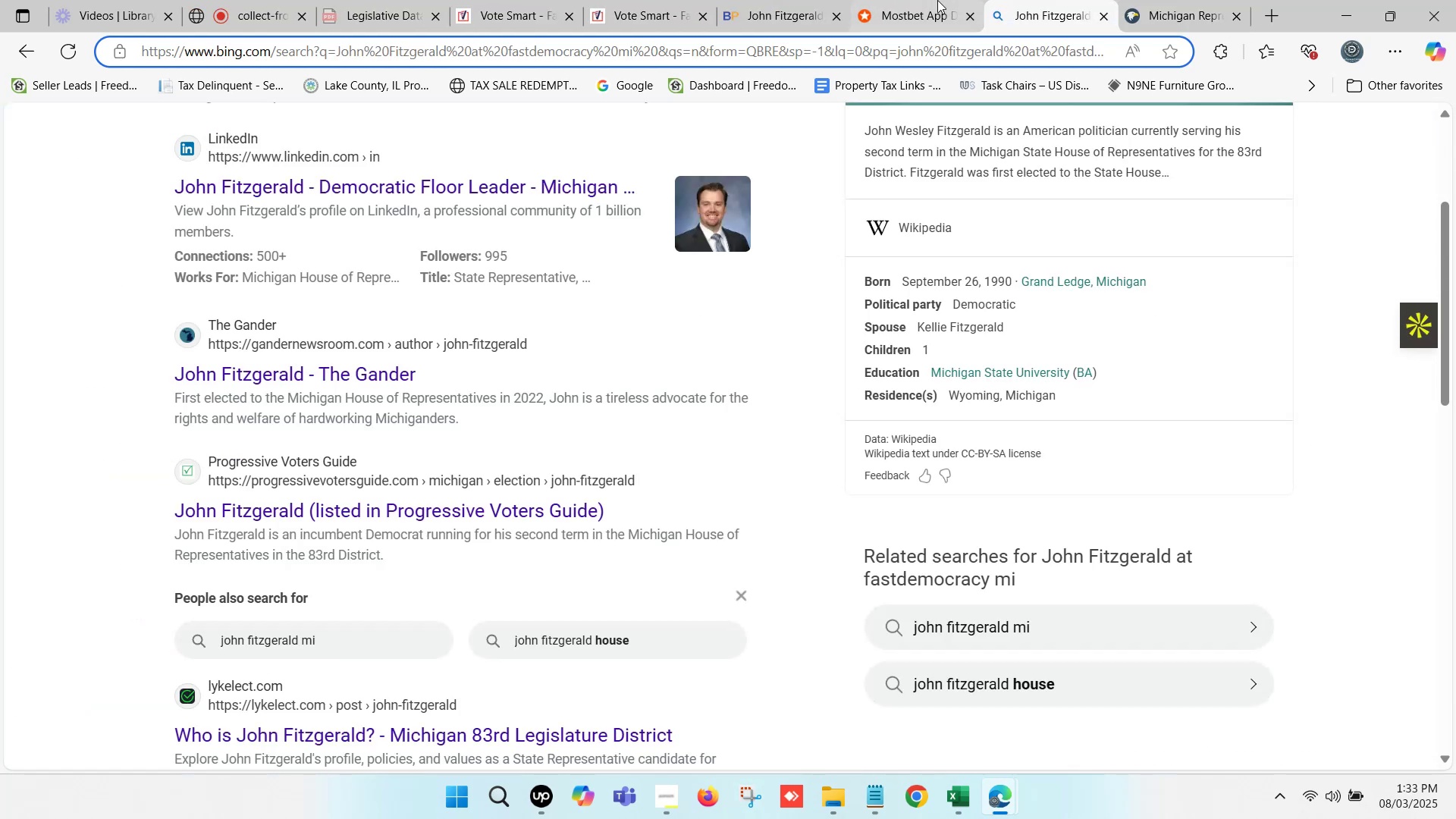 
triple_click([937, 0])
 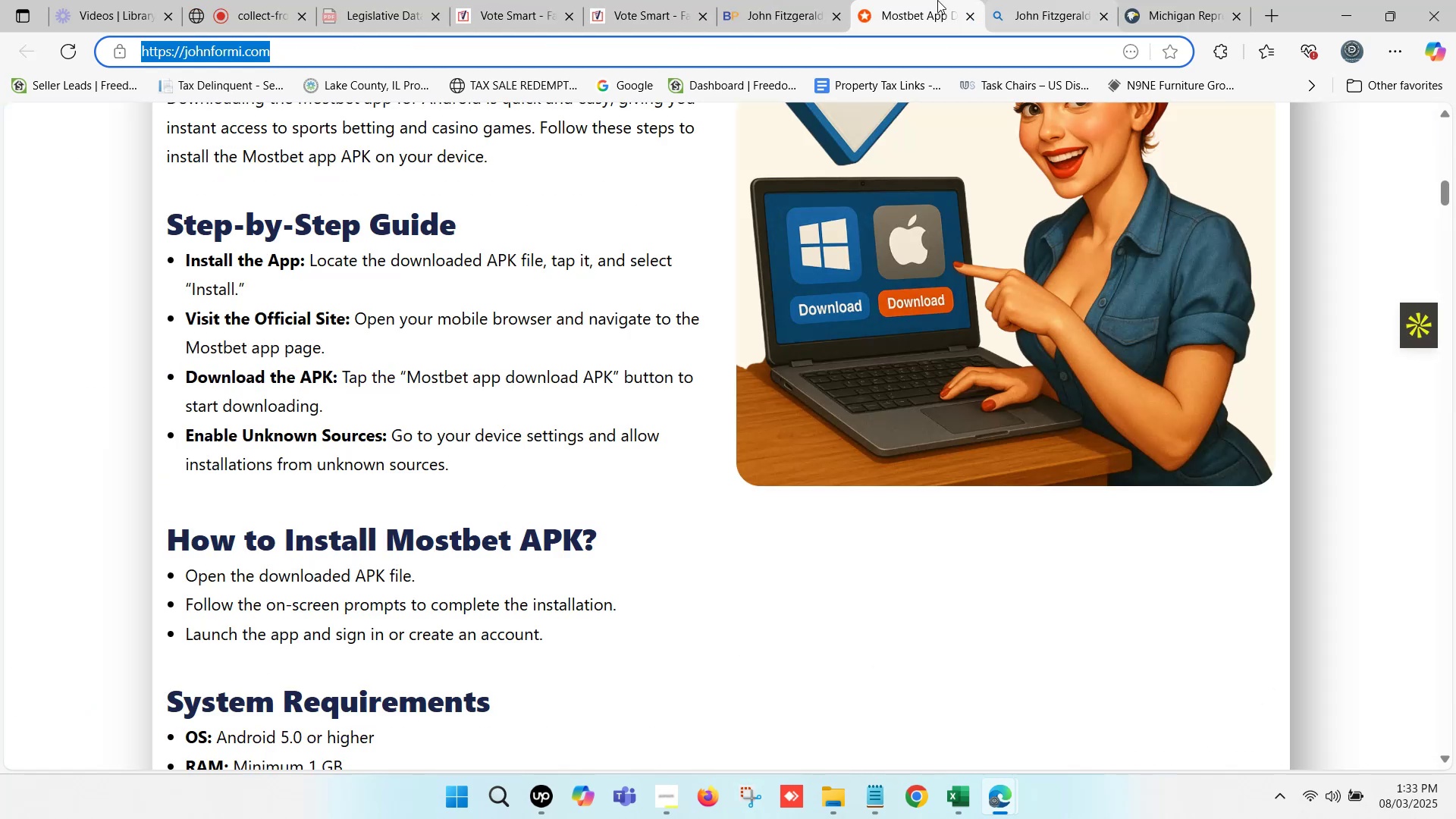 
triple_click([937, 0])
 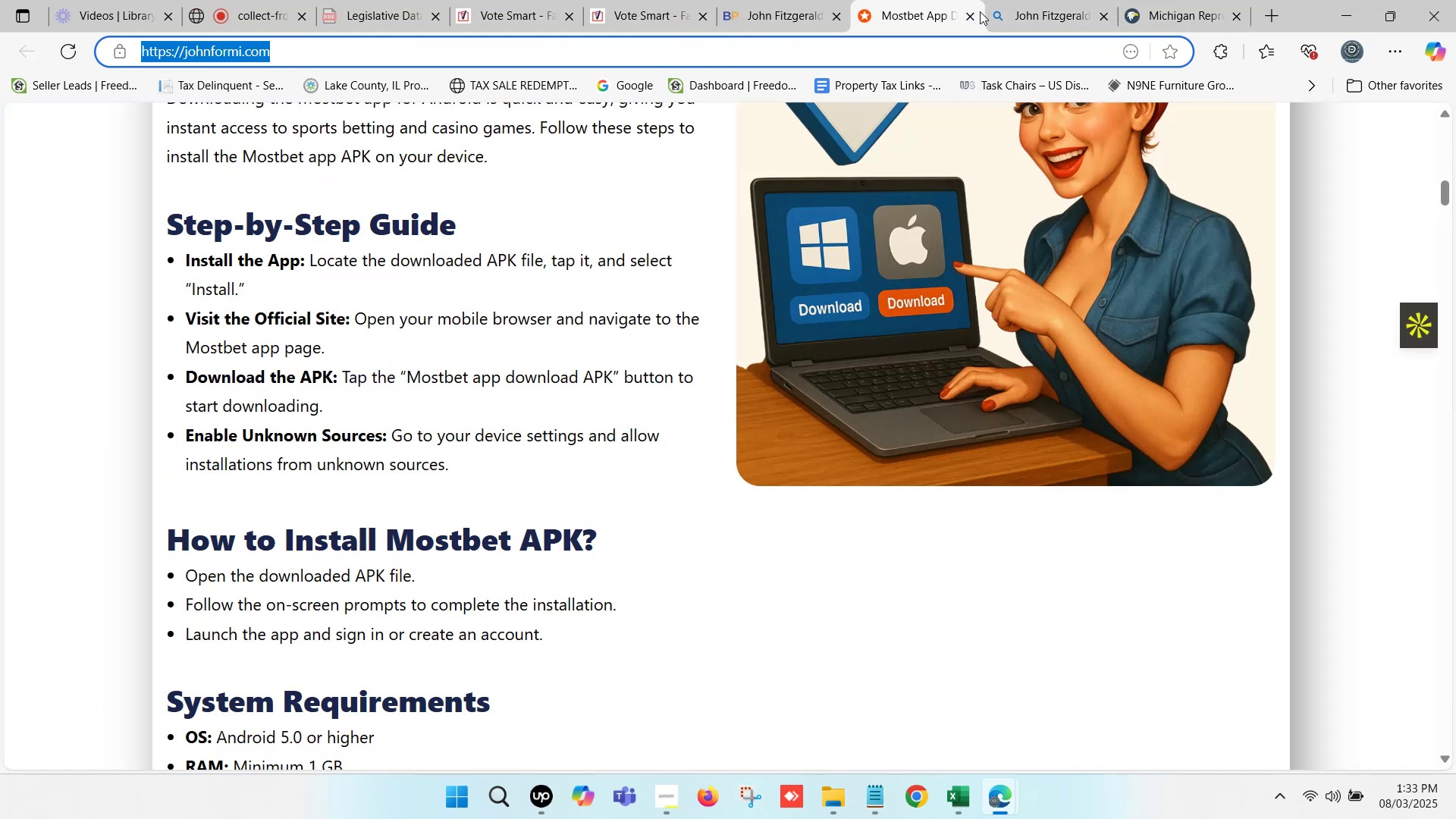 
double_click([968, 20])
 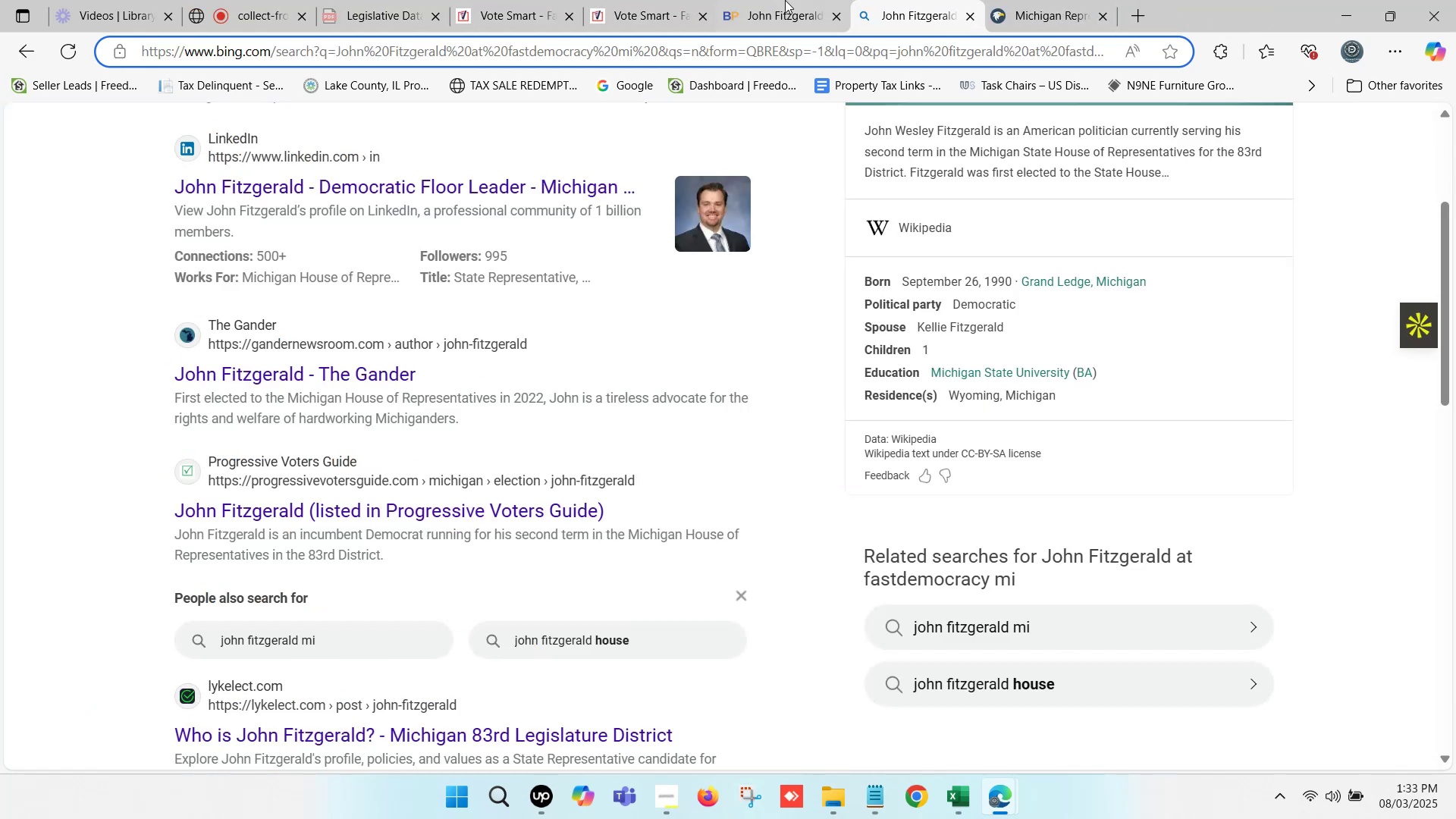 
left_click([763, 0])
 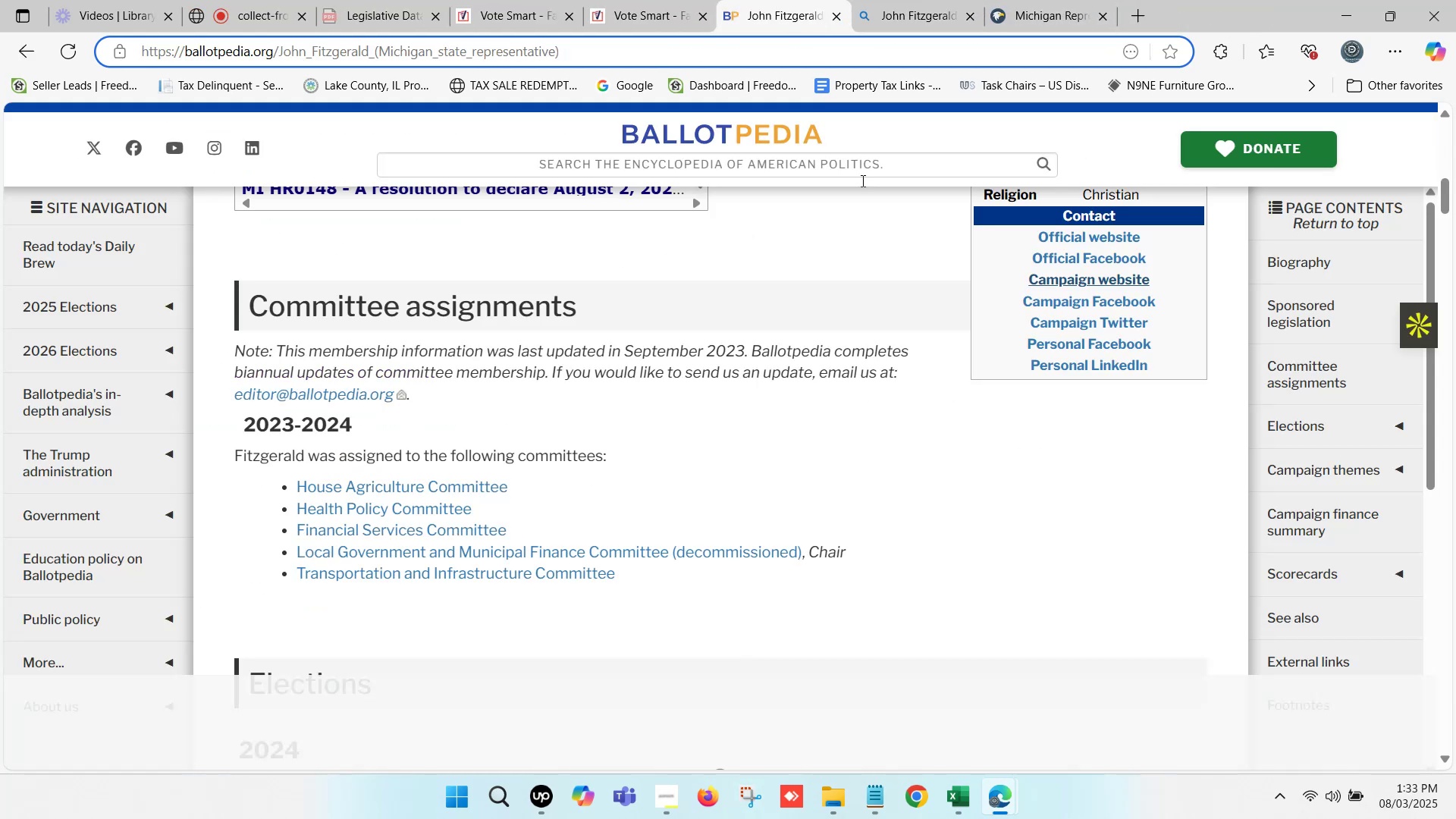 
scroll: coordinate [711, 322], scroll_direction: up, amount: 11.0
 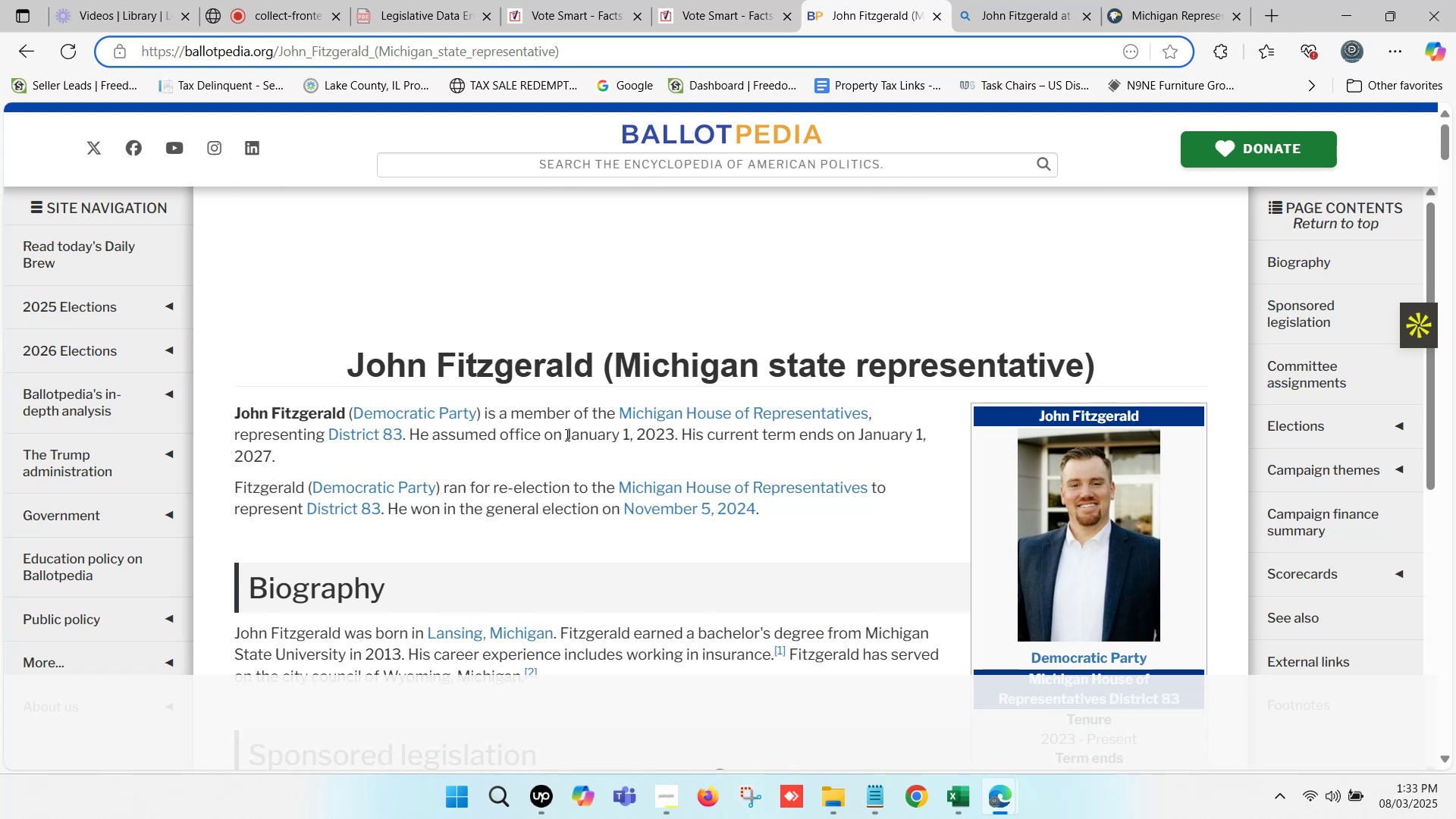 
key(Control+ControlLeft)
 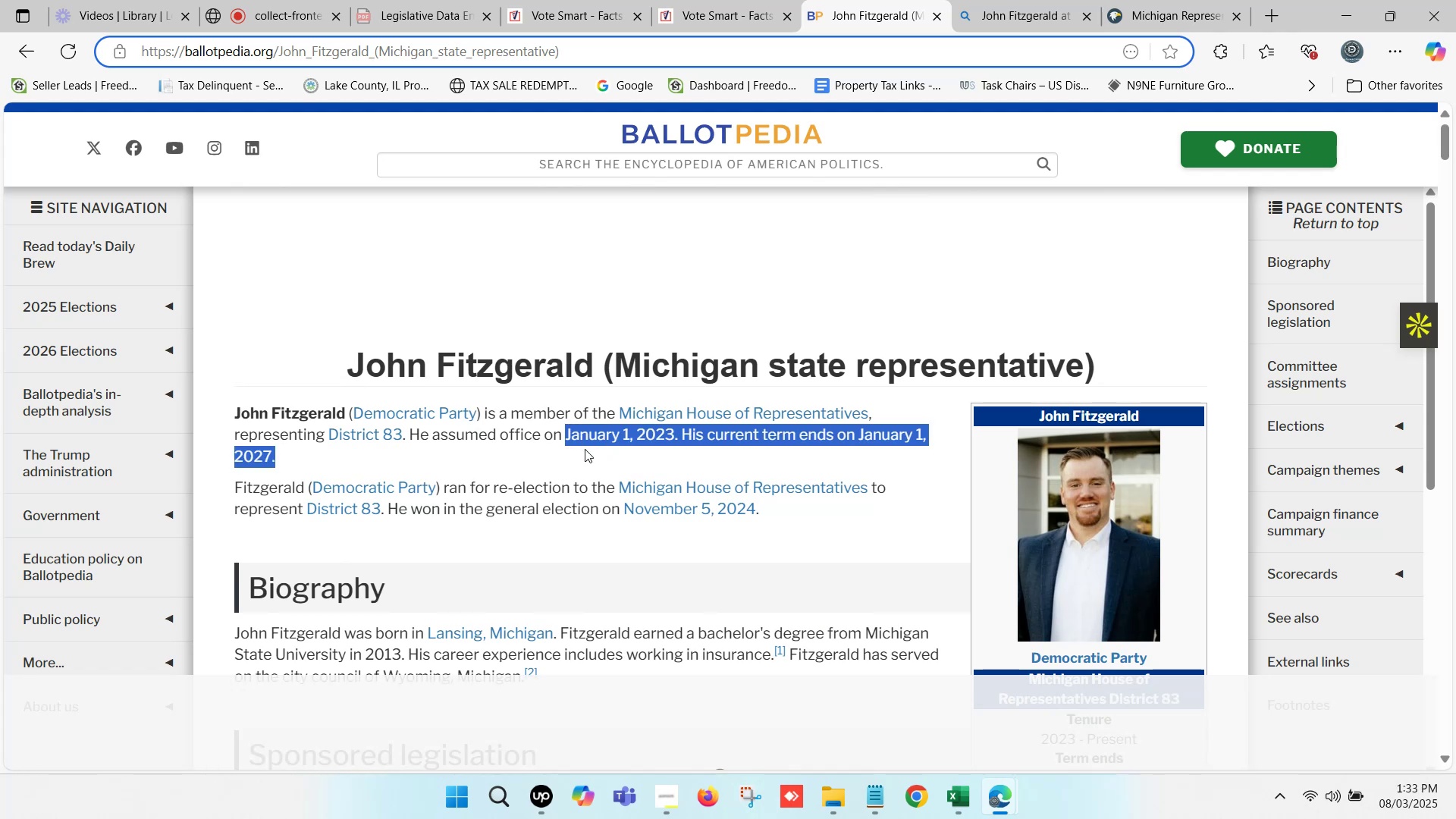 
key(Control+C)
 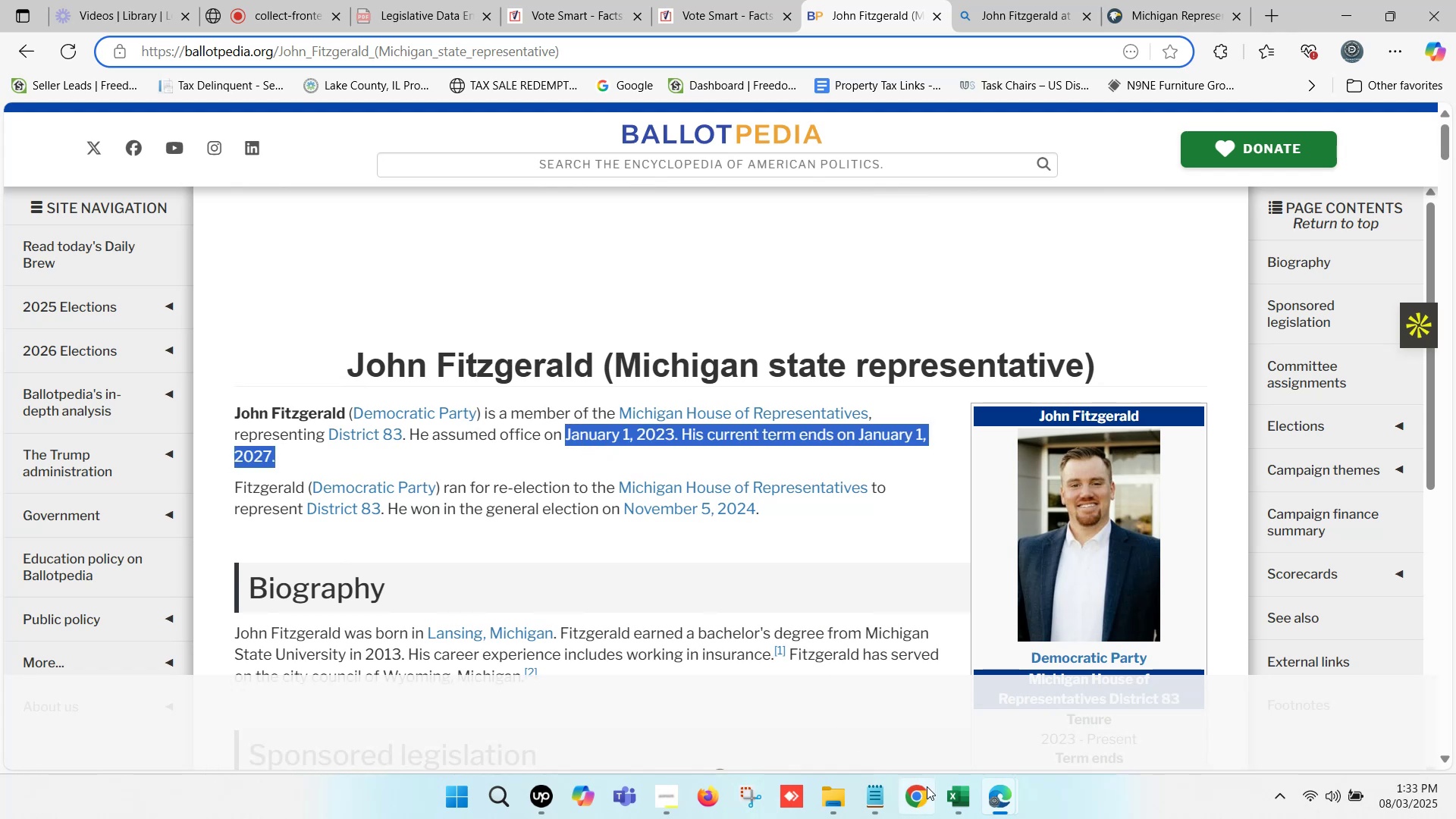 
left_click([949, 802])
 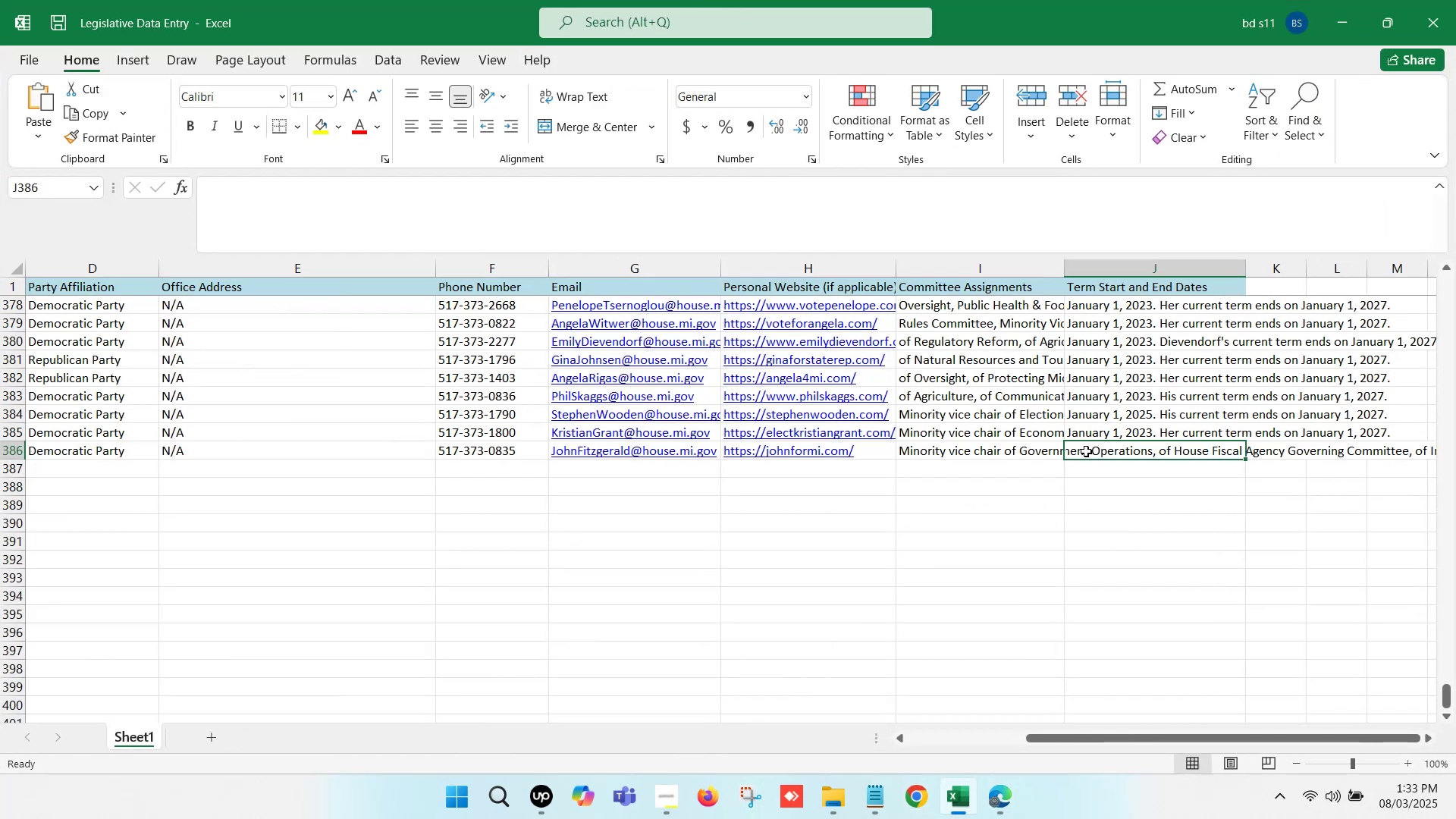 
double_click([1086, 451])
 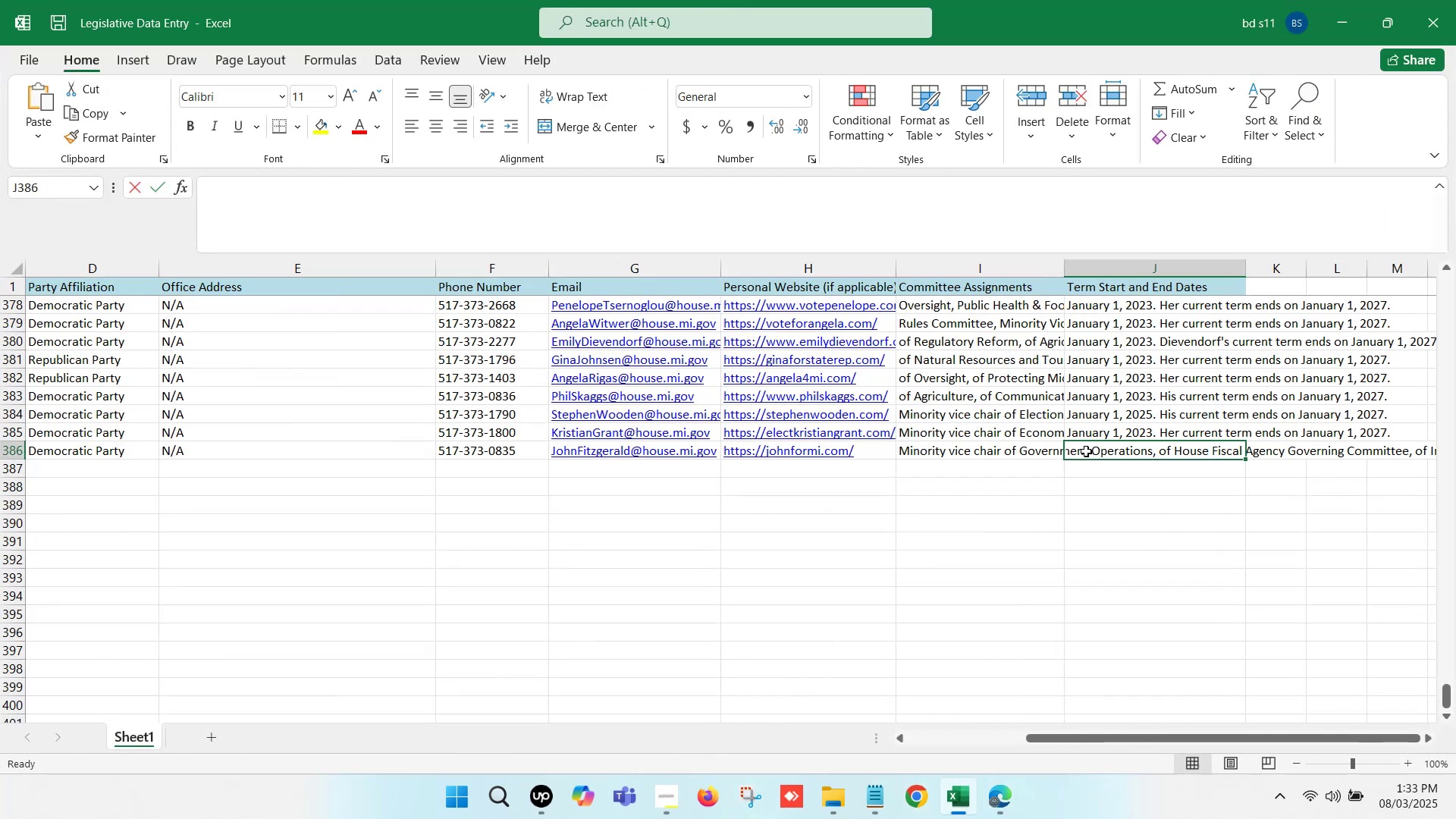 
key(Control+V)
 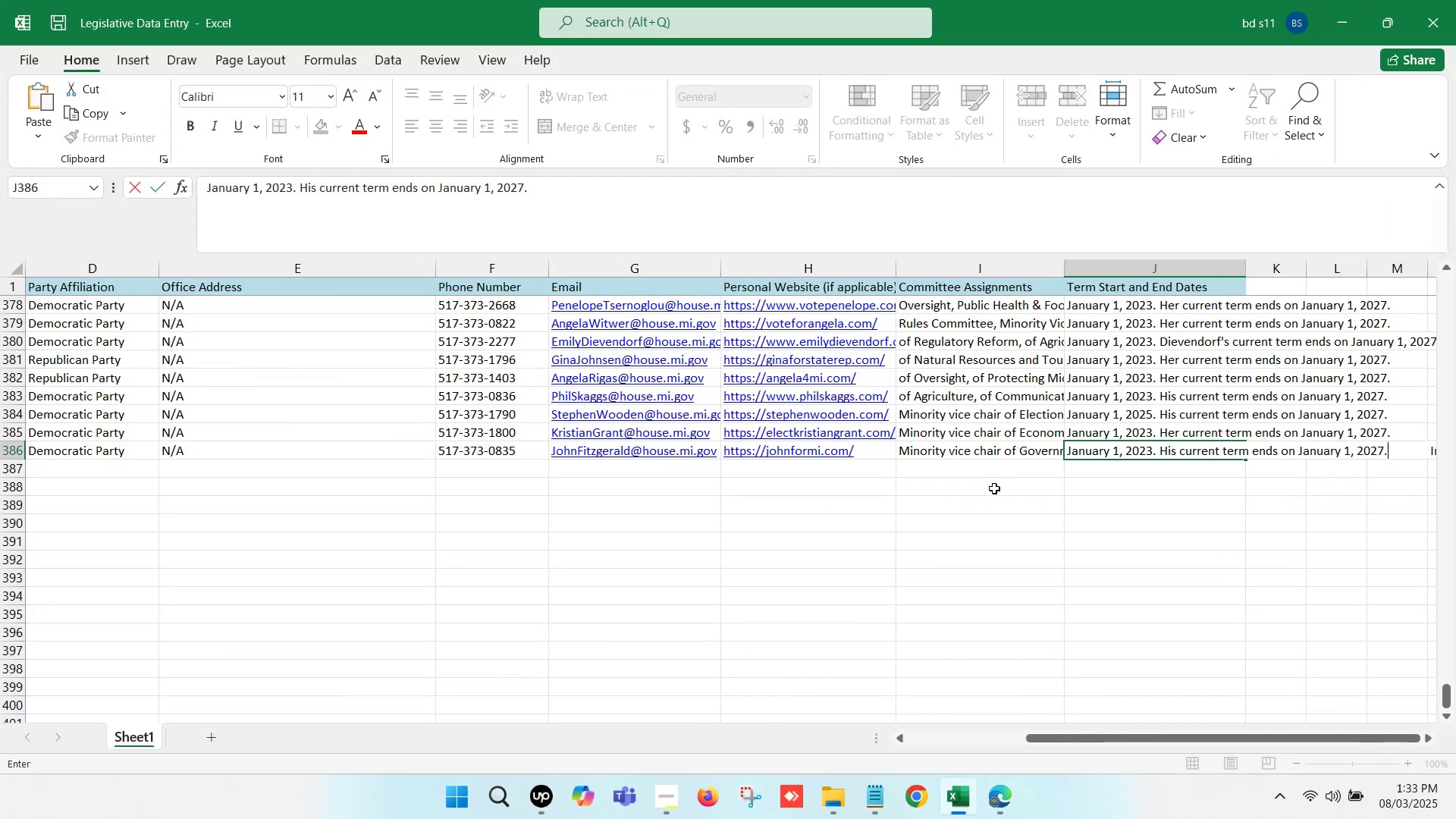 
left_click([994, 488])
 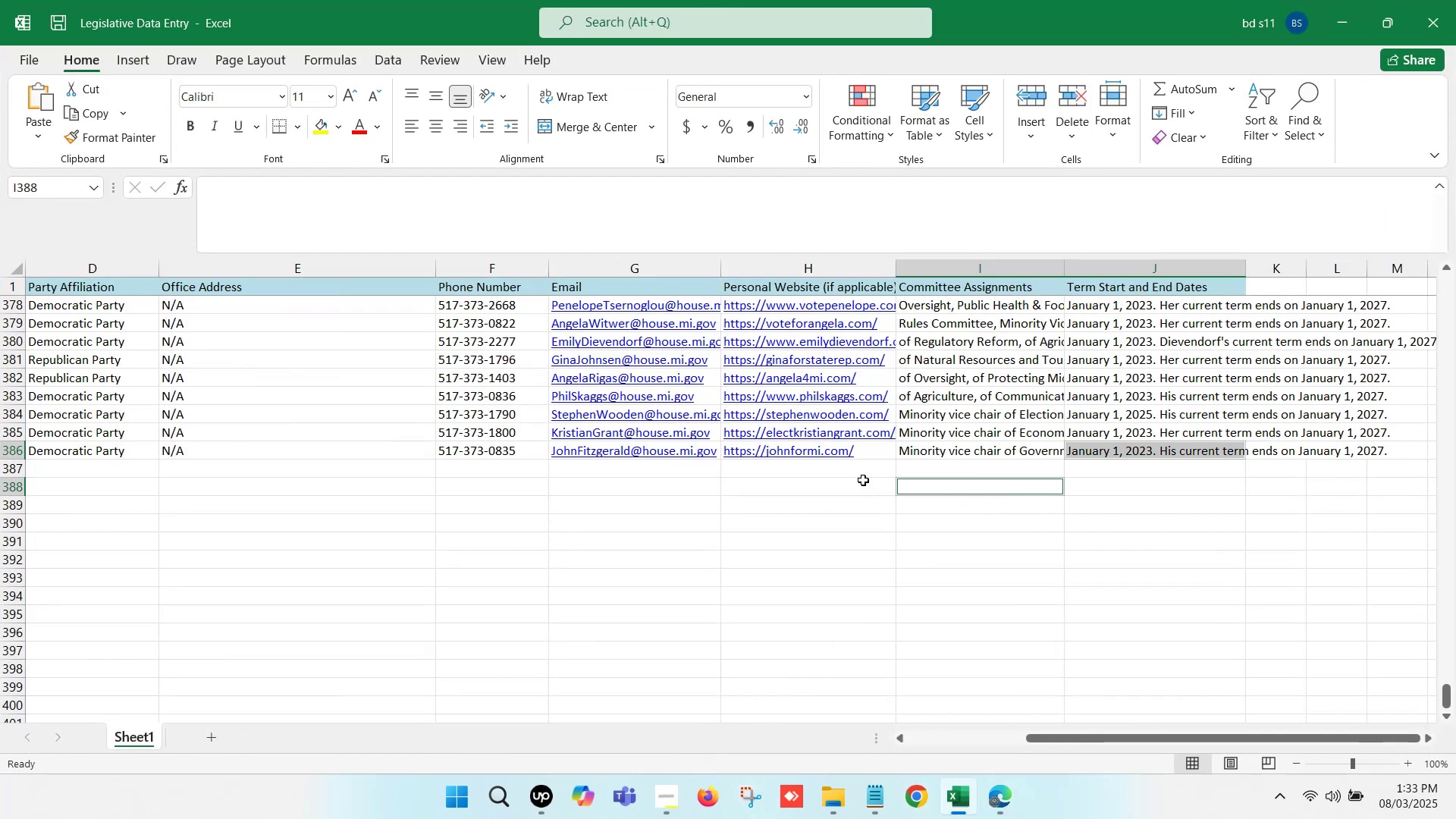 
left_click([852, 475])
 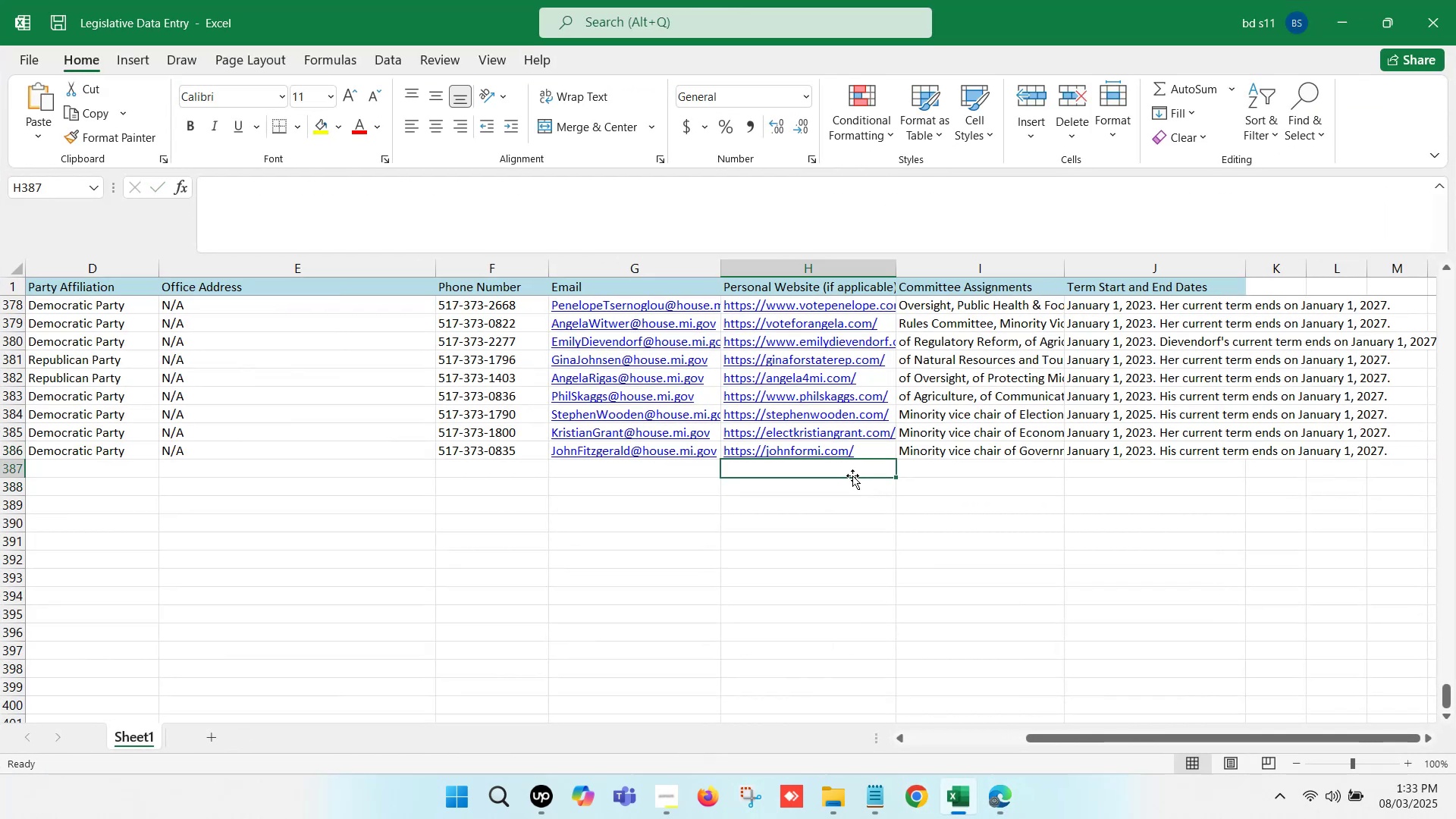 
hold_key(key=ControlLeft, duration=0.7)
 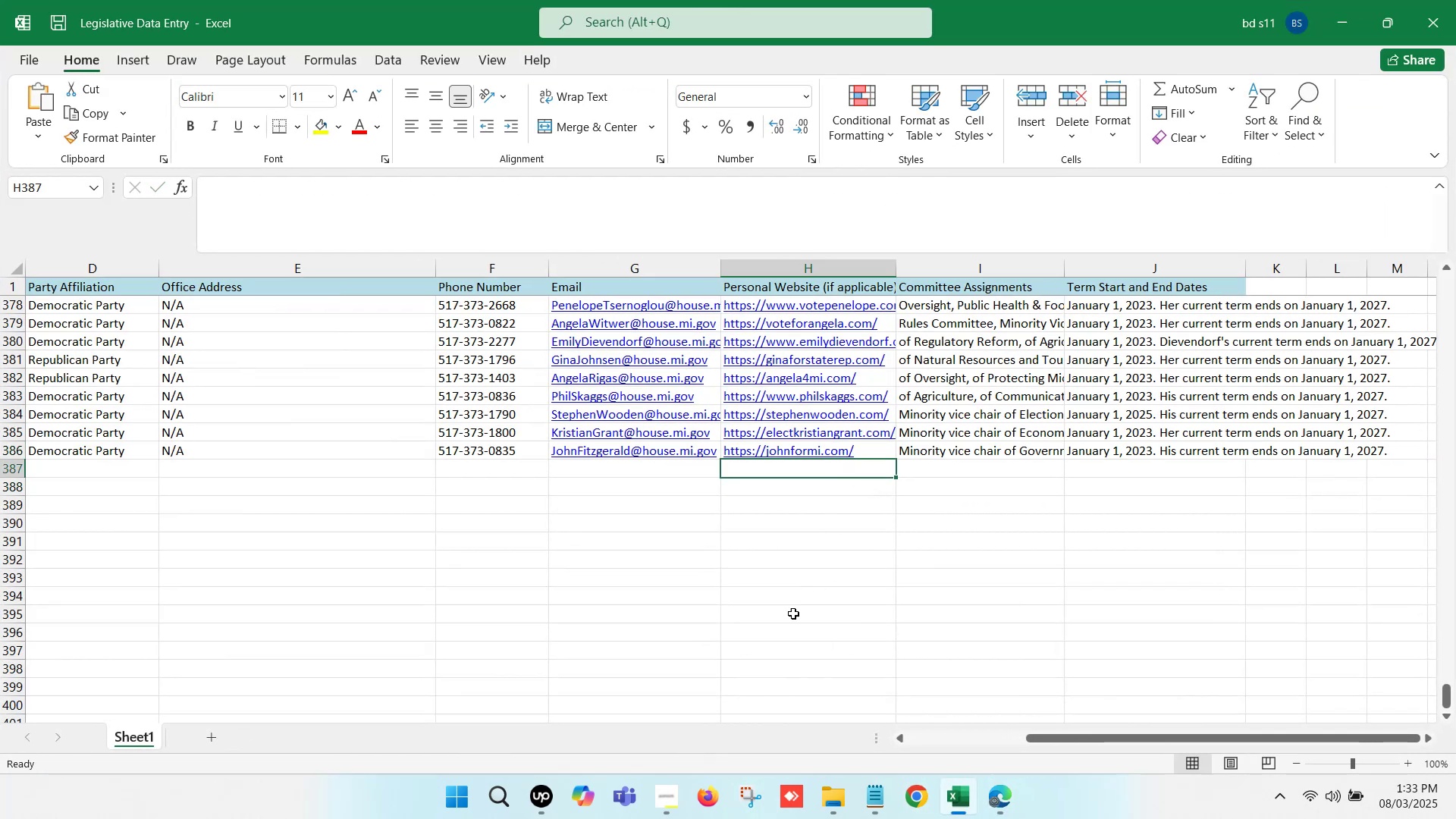 